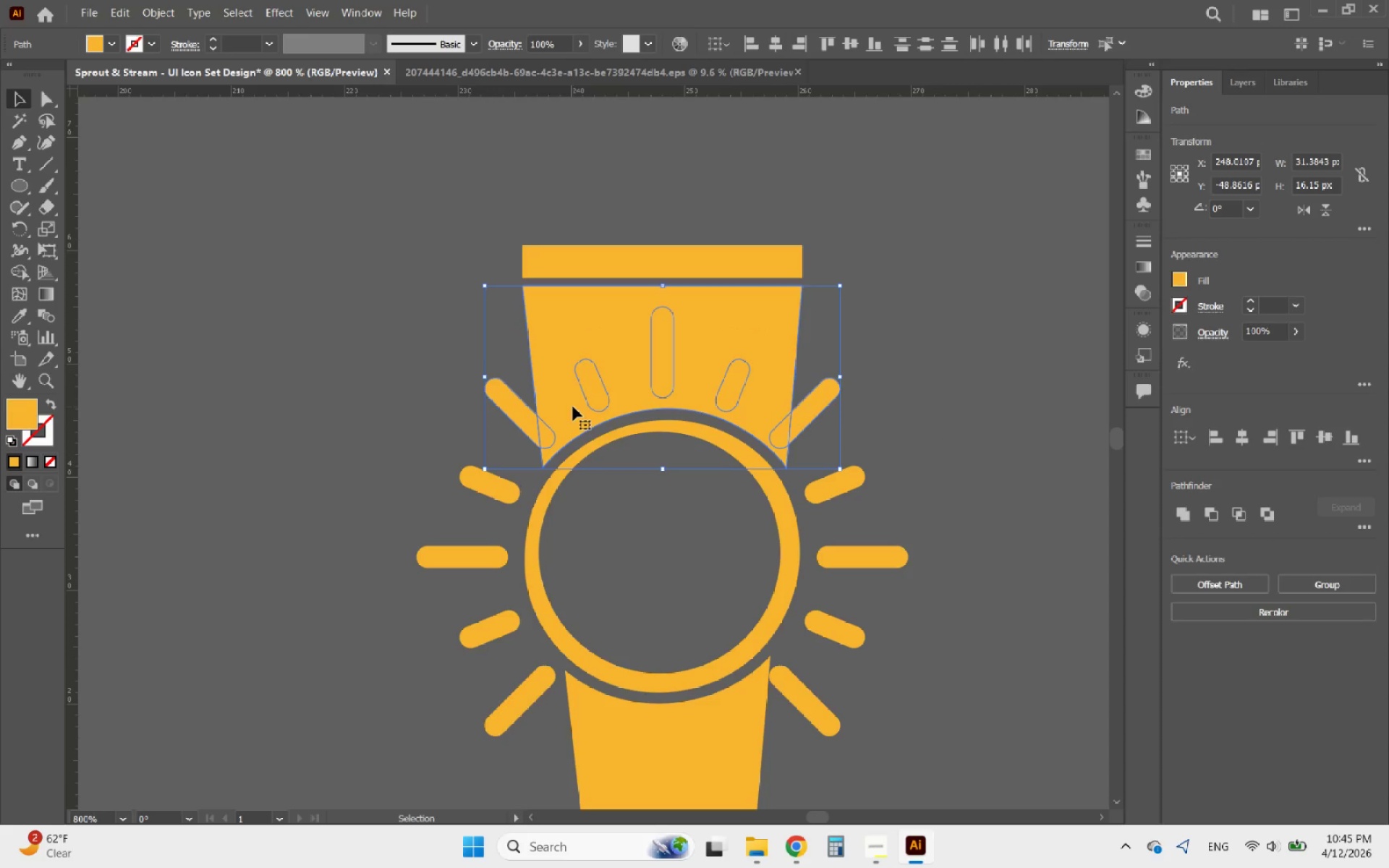 
hold_key(key=ShiftLeft, duration=0.78)
left_click([741, 308])
 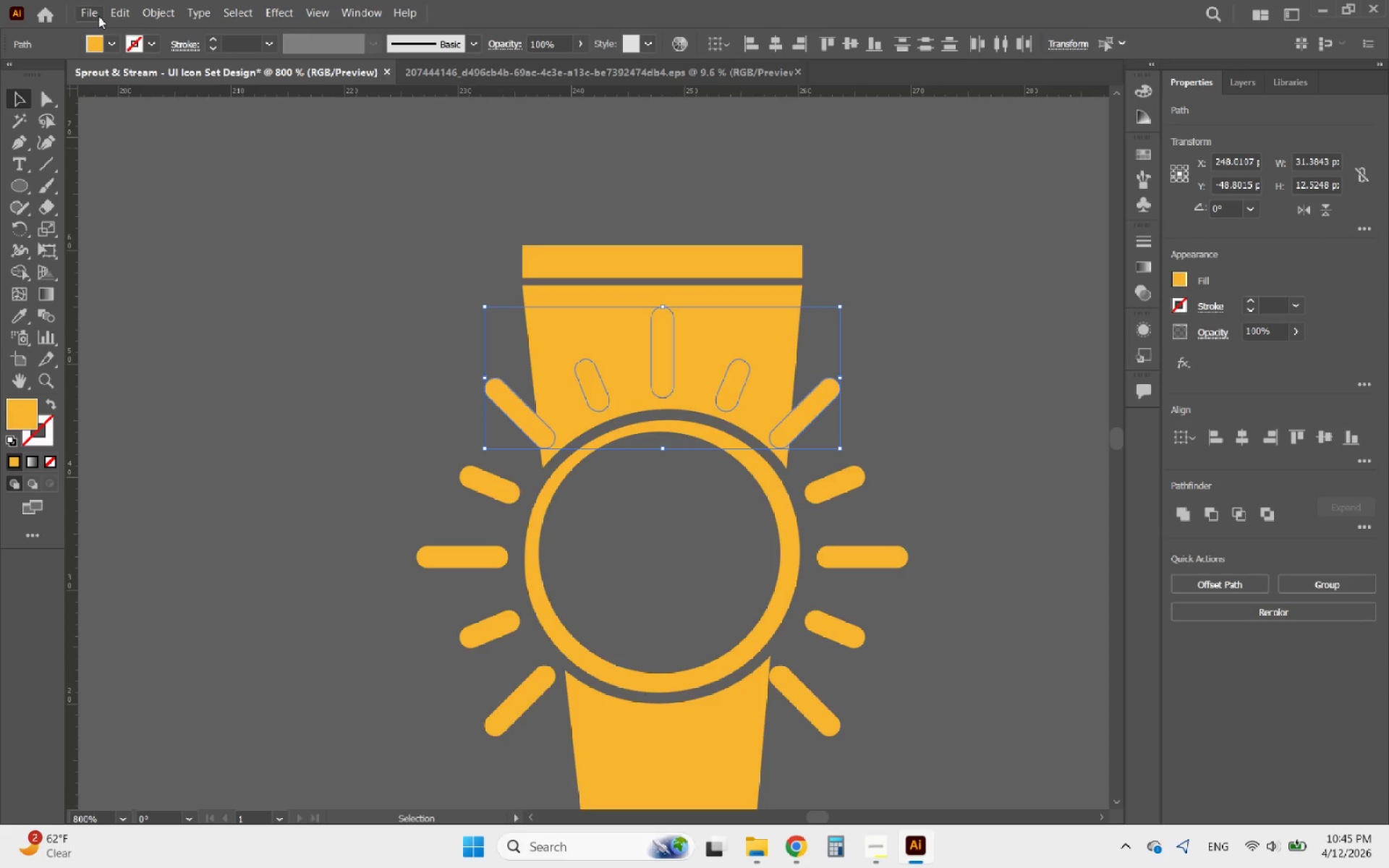 
left_click([158, 18])
 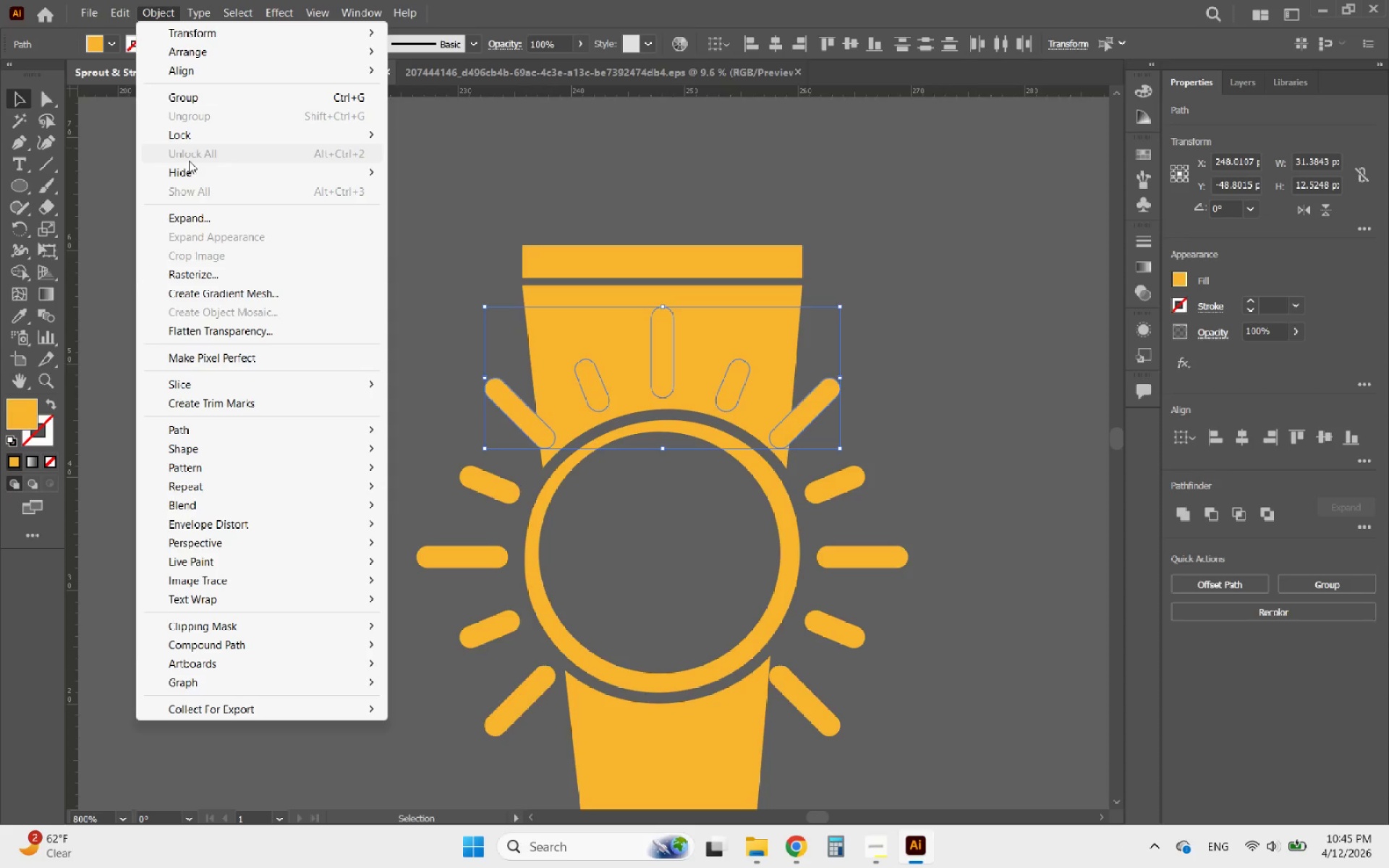 
left_click([998, 567])
 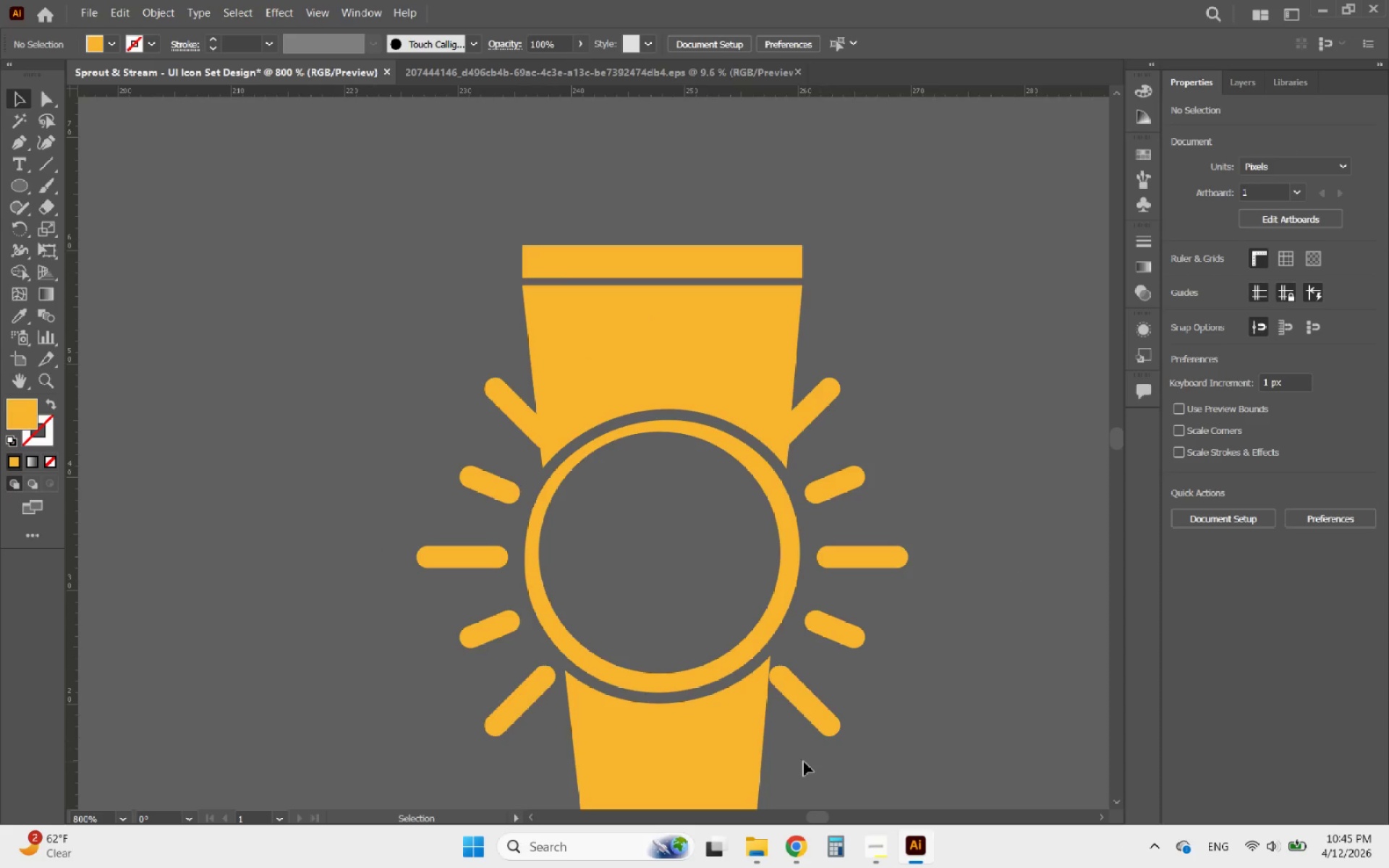 
left_click_drag(start_coordinate=[798, 764], to_coordinate=[547, 718])
 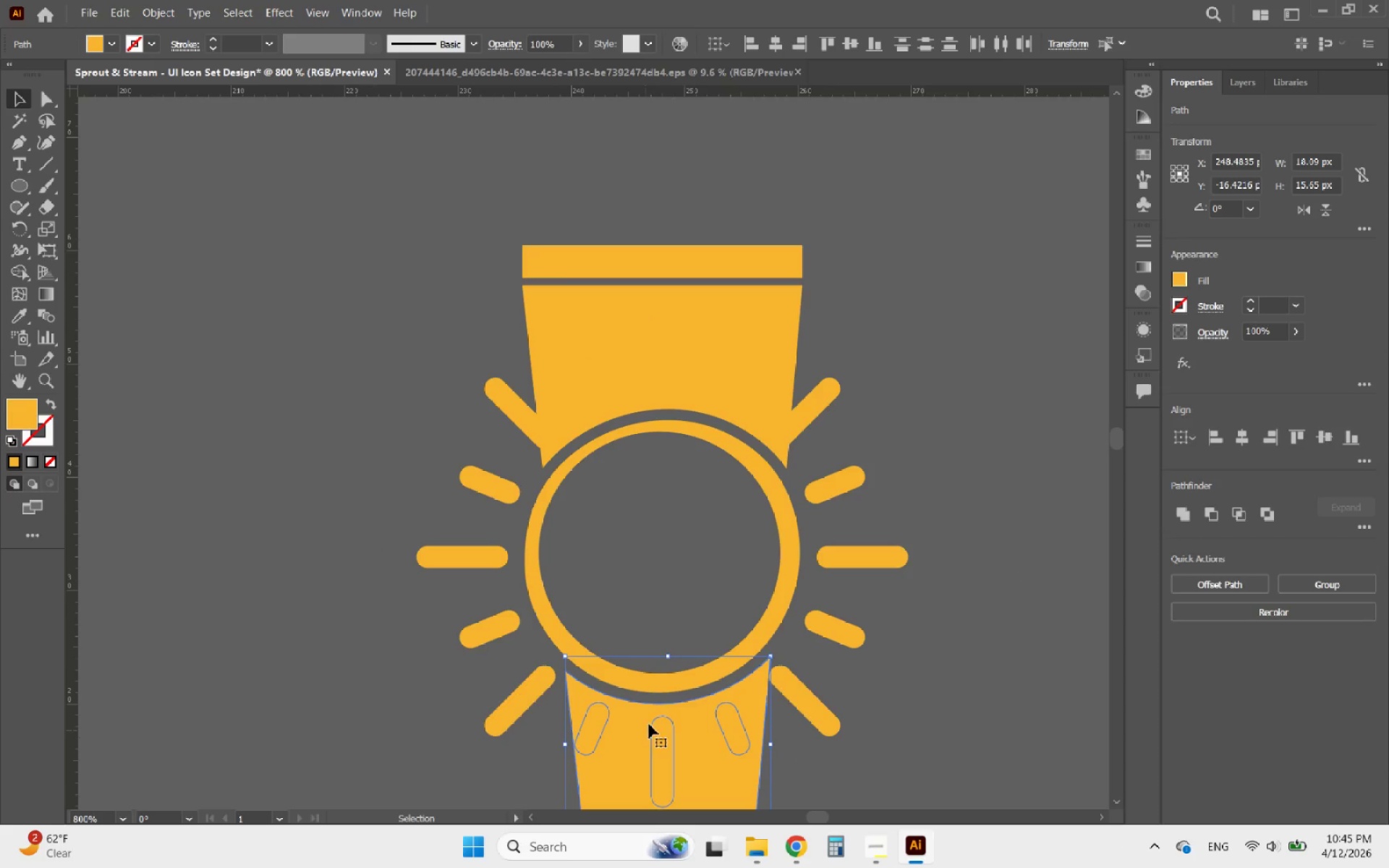 
hold_key(key=ShiftLeft, duration=0.31)
 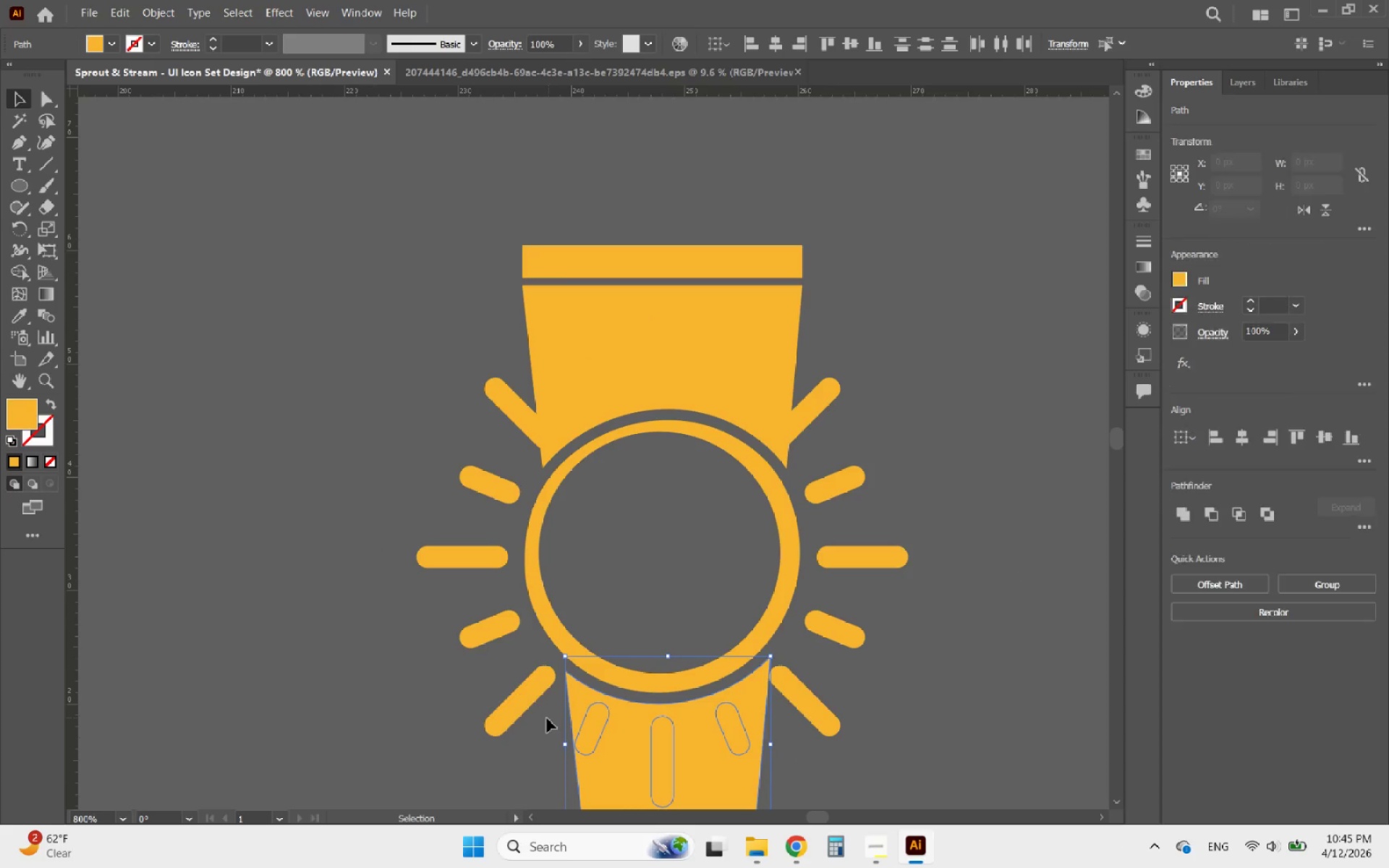 
hold_key(key=ShiftLeft, duration=5.25)
left_click_drag(start_coordinate=[845, 422], to_coordinate=[444, 371])
 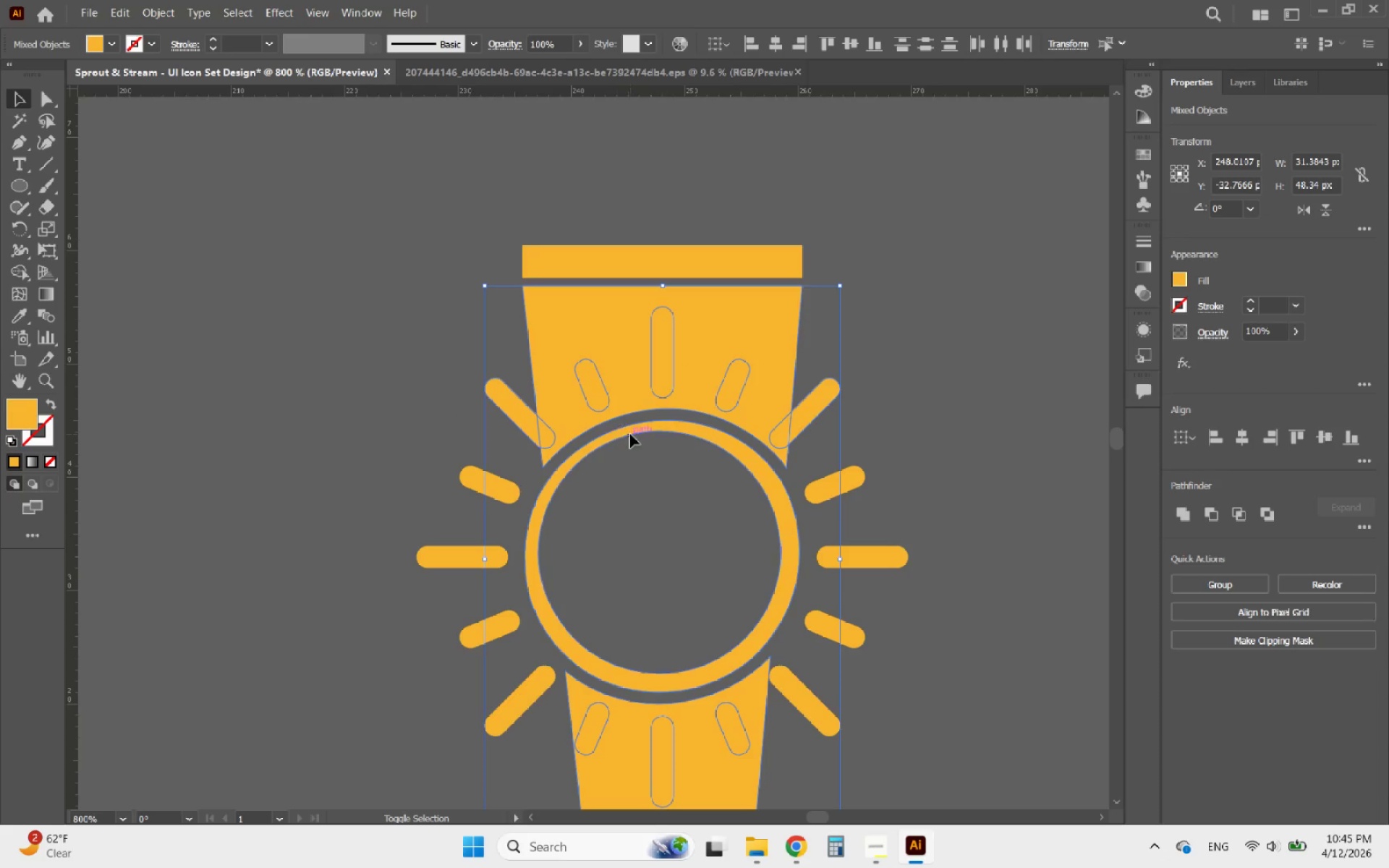 
left_click([630, 434])
 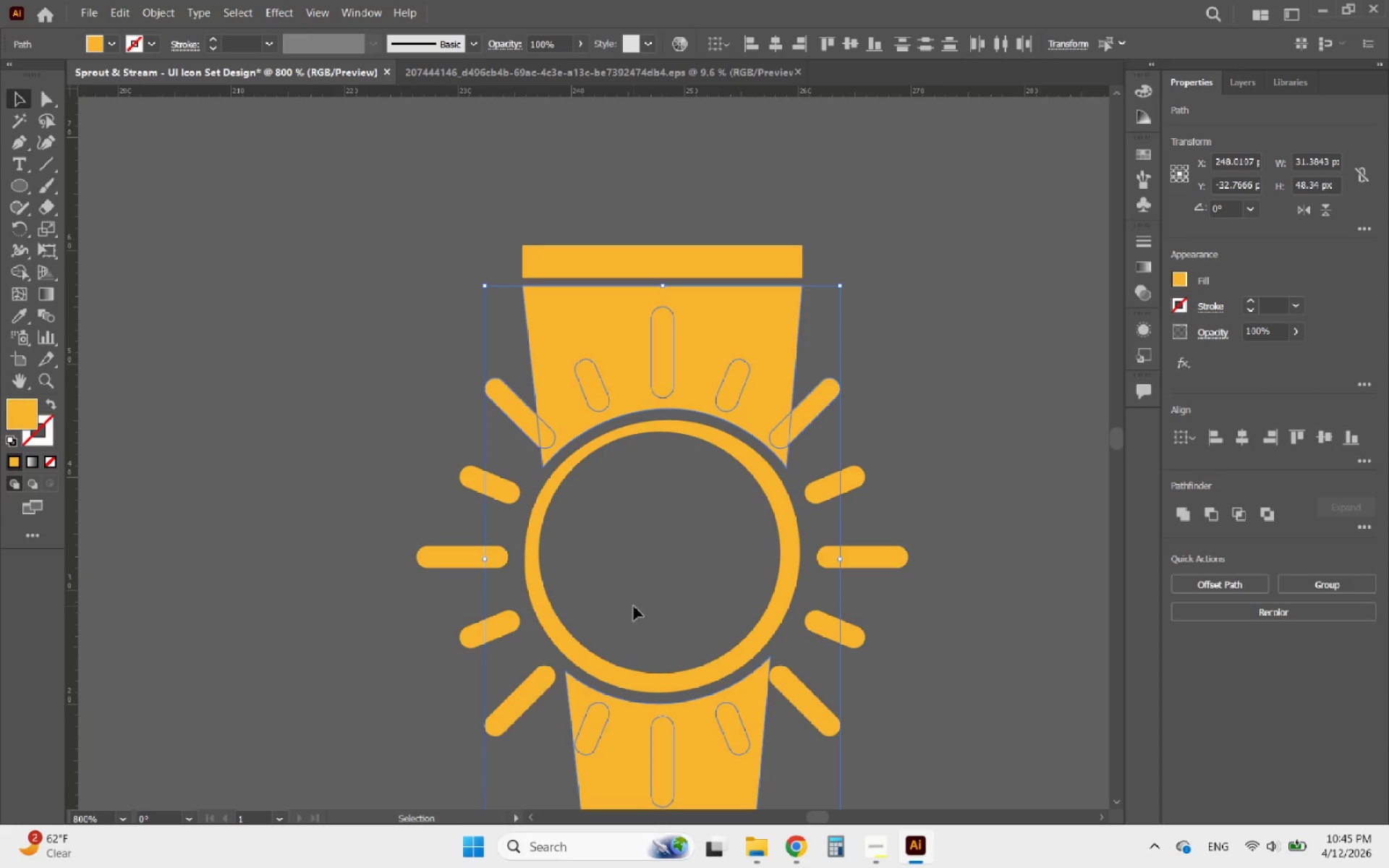 
scroll: coordinate [634, 606], scroll_direction: down, amount: 2.0
 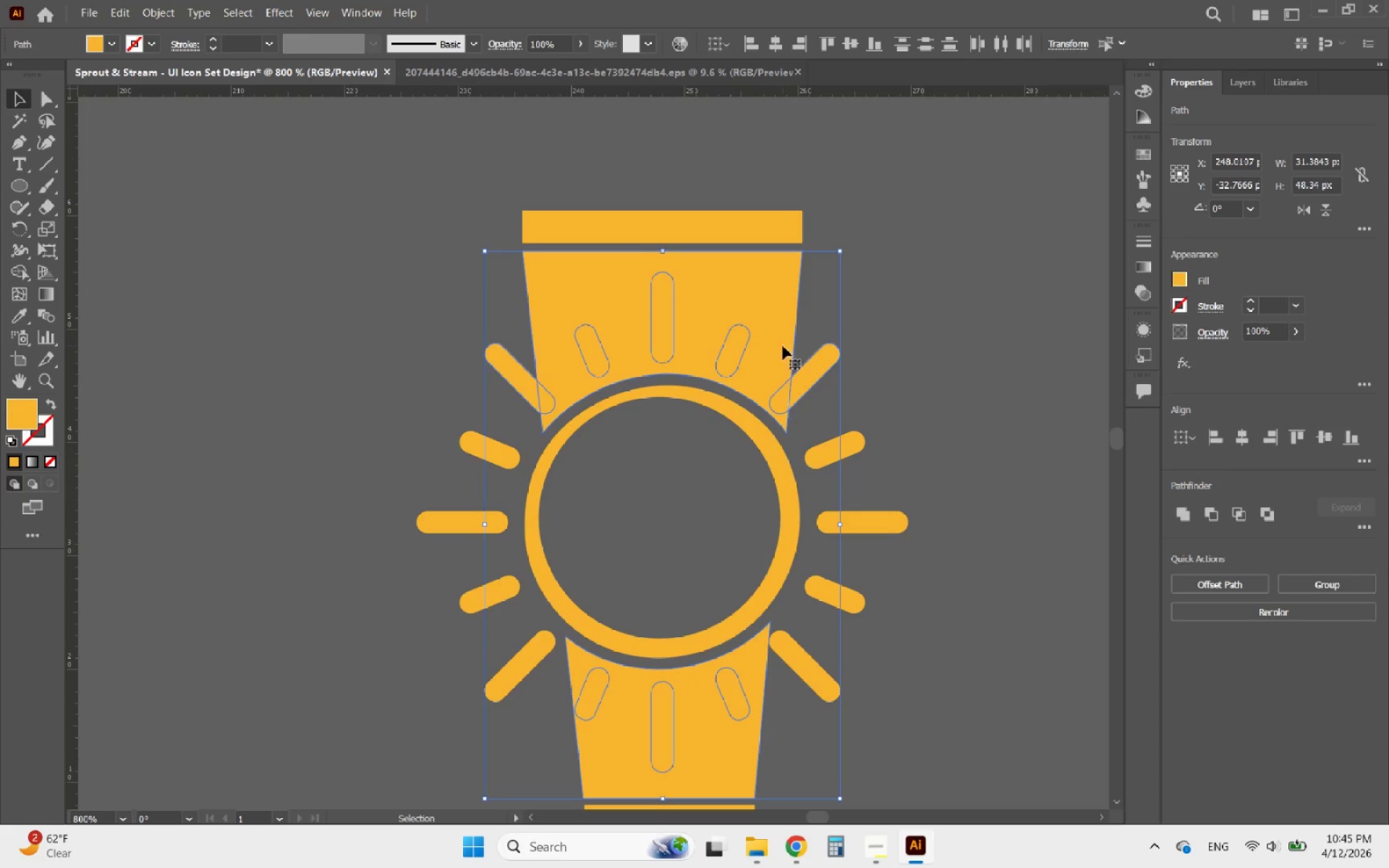 
hold_key(key=ShiftLeft, duration=0.52)
left_click([771, 279])
 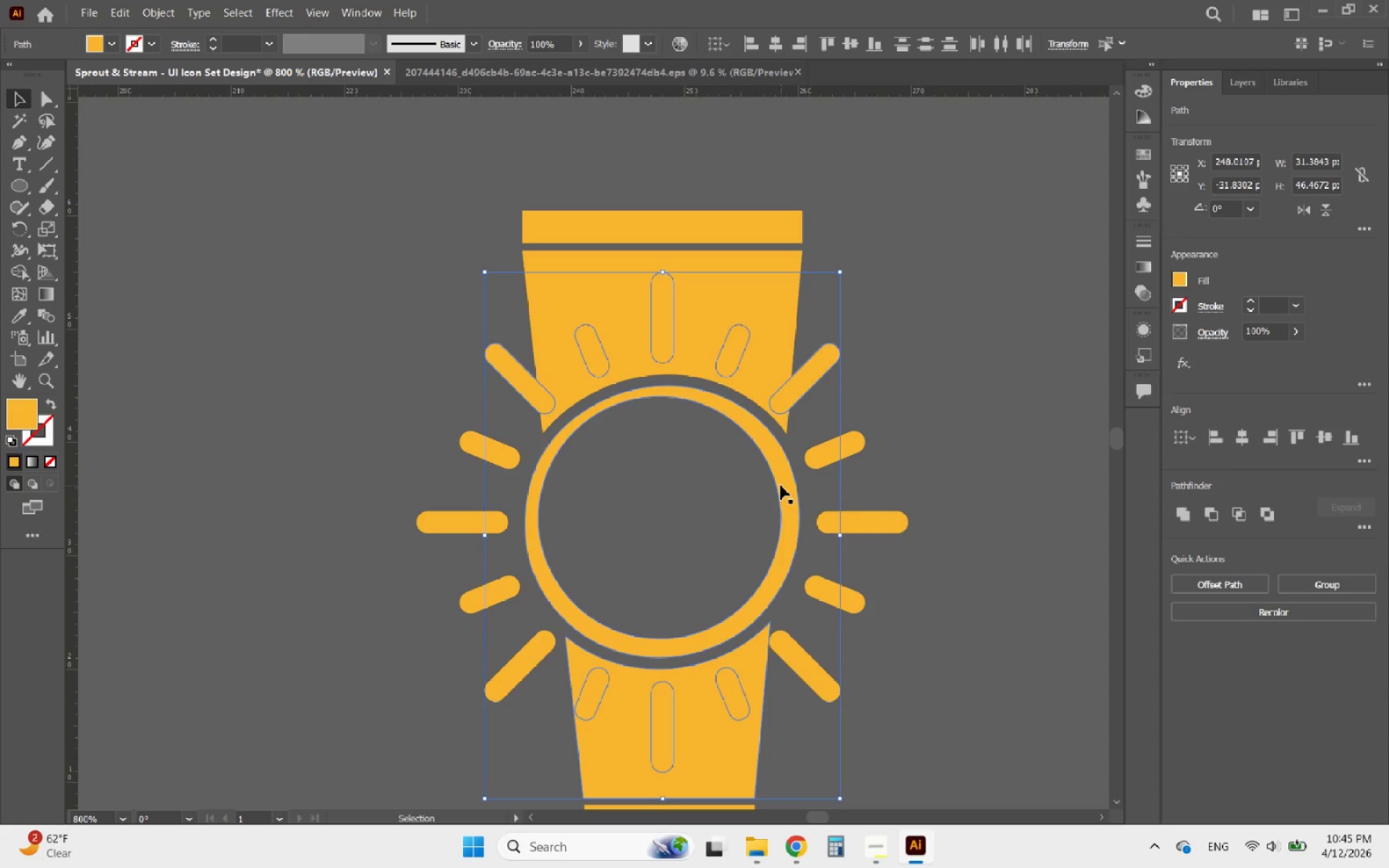 
scroll: coordinate [781, 486], scroll_direction: down, amount: 2.0
 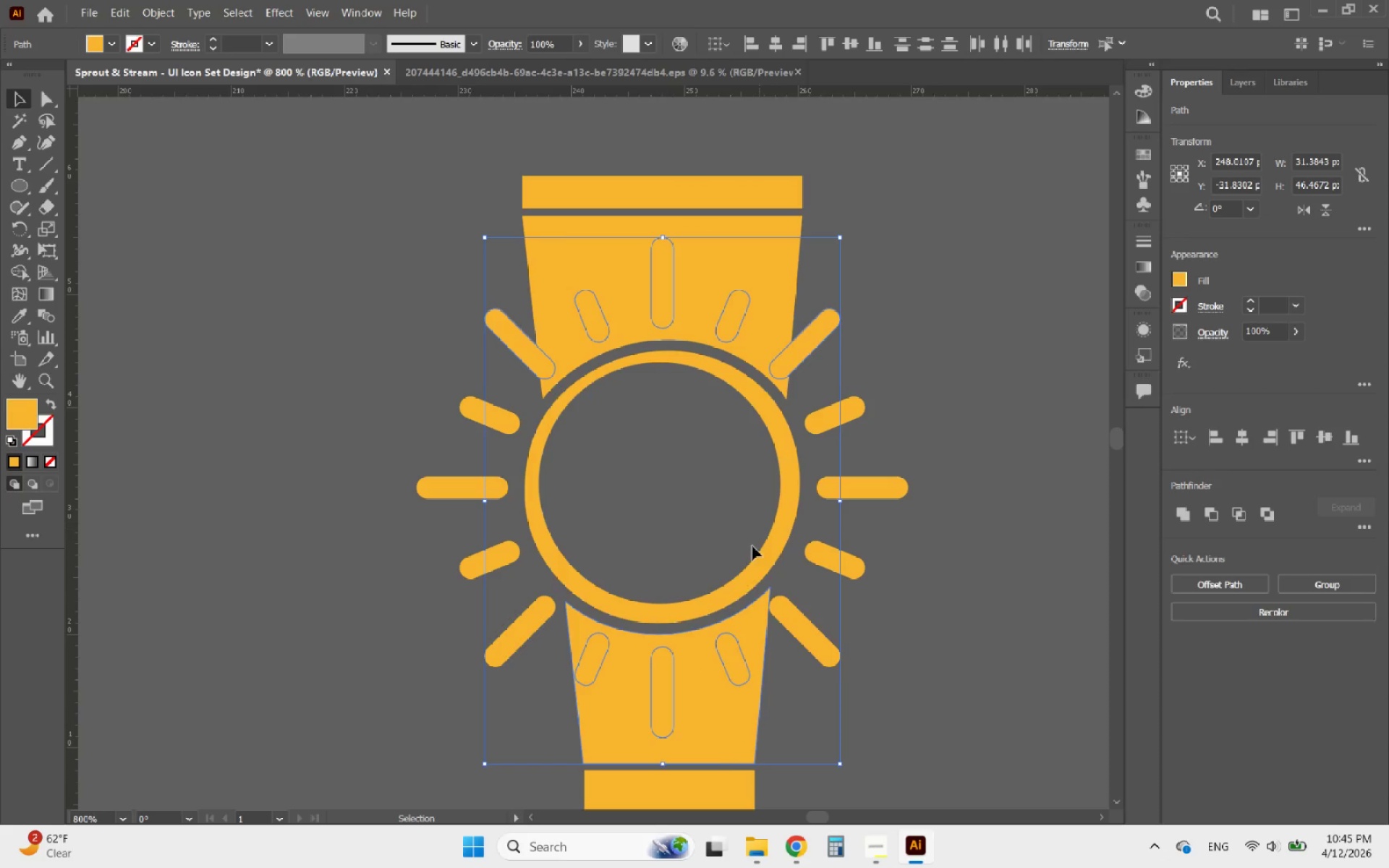 
hold_key(key=ShiftLeft, duration=0.8)
left_click([732, 704])
 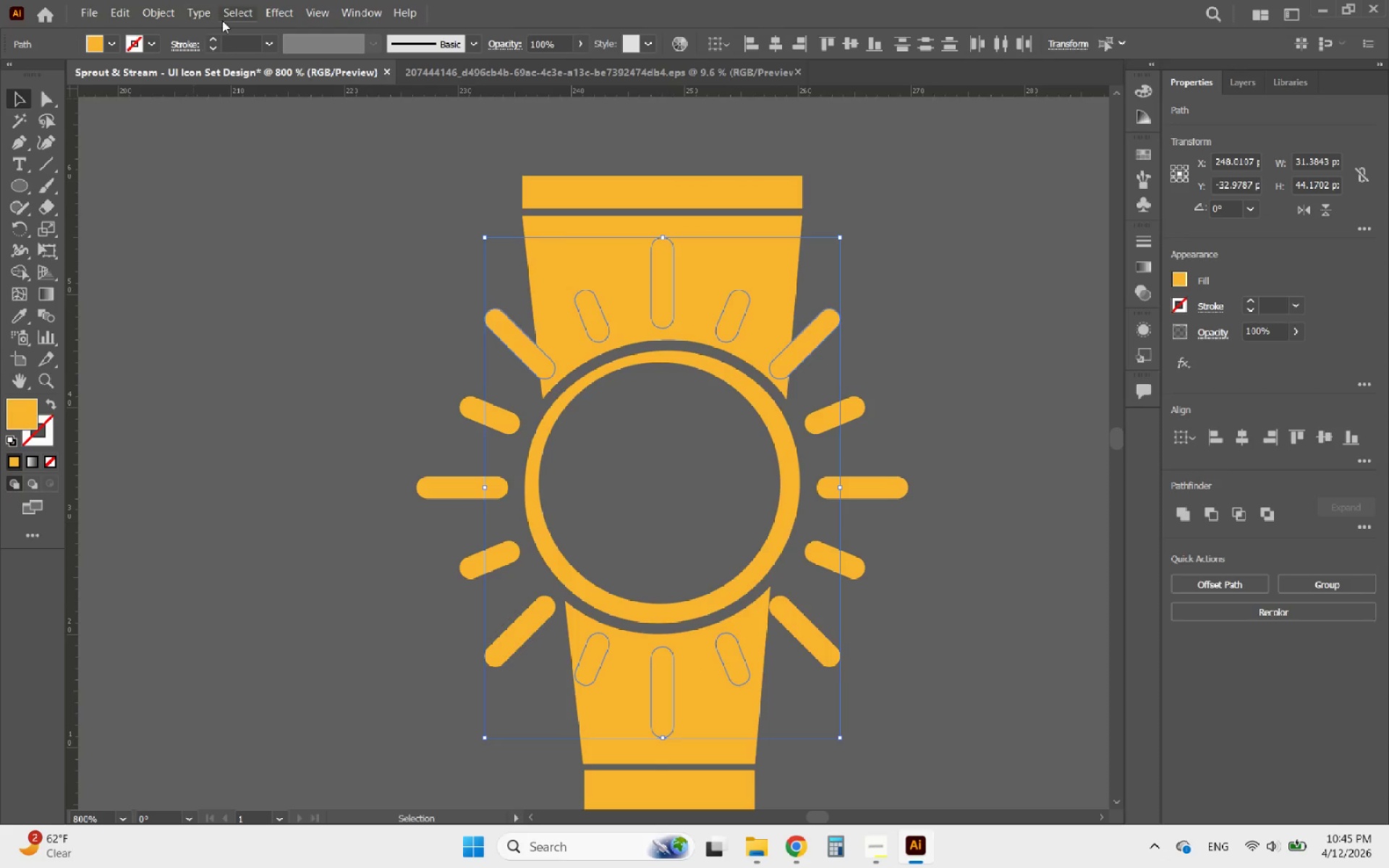 
left_click([154, 14])
 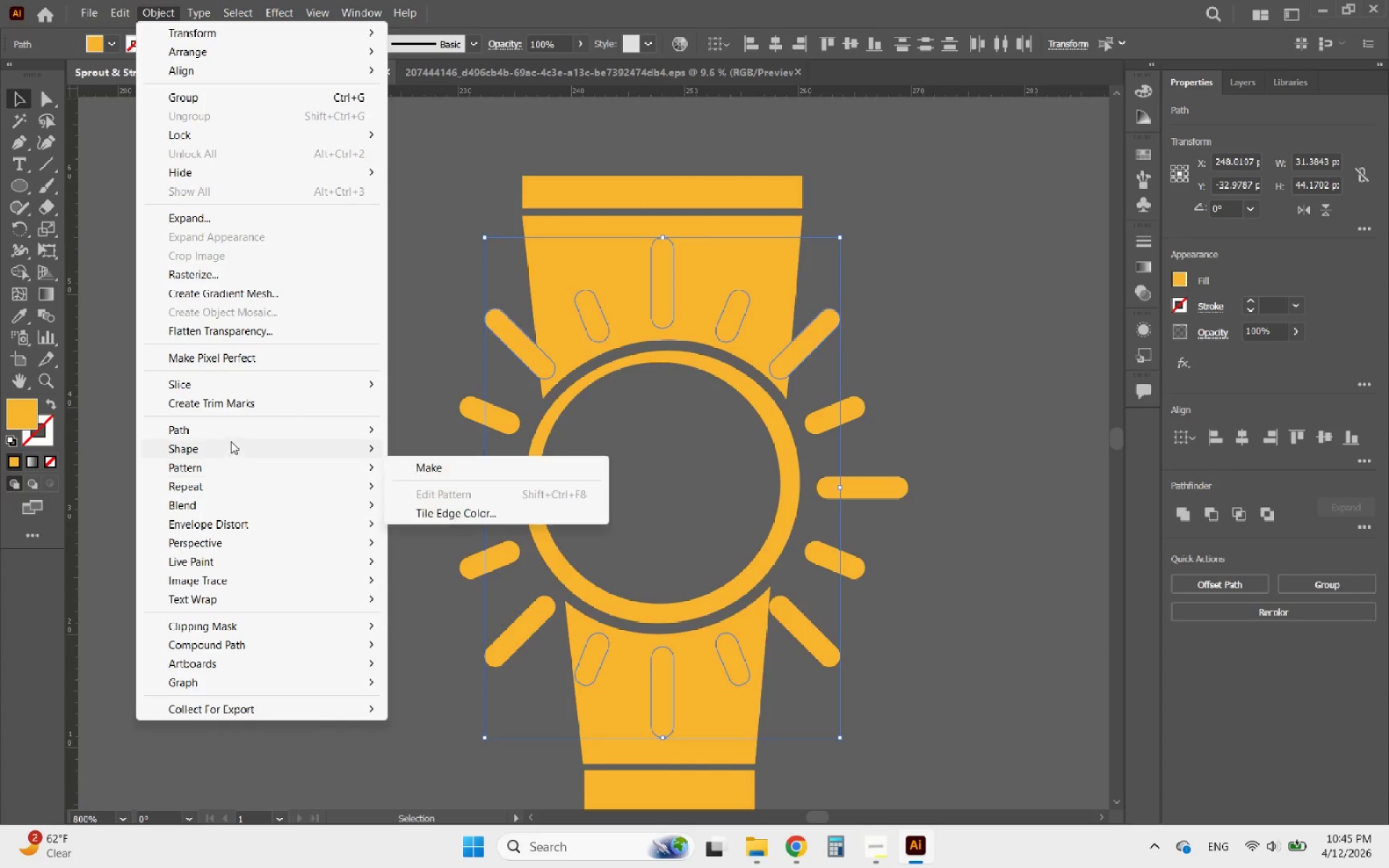 
left_click([231, 428])
 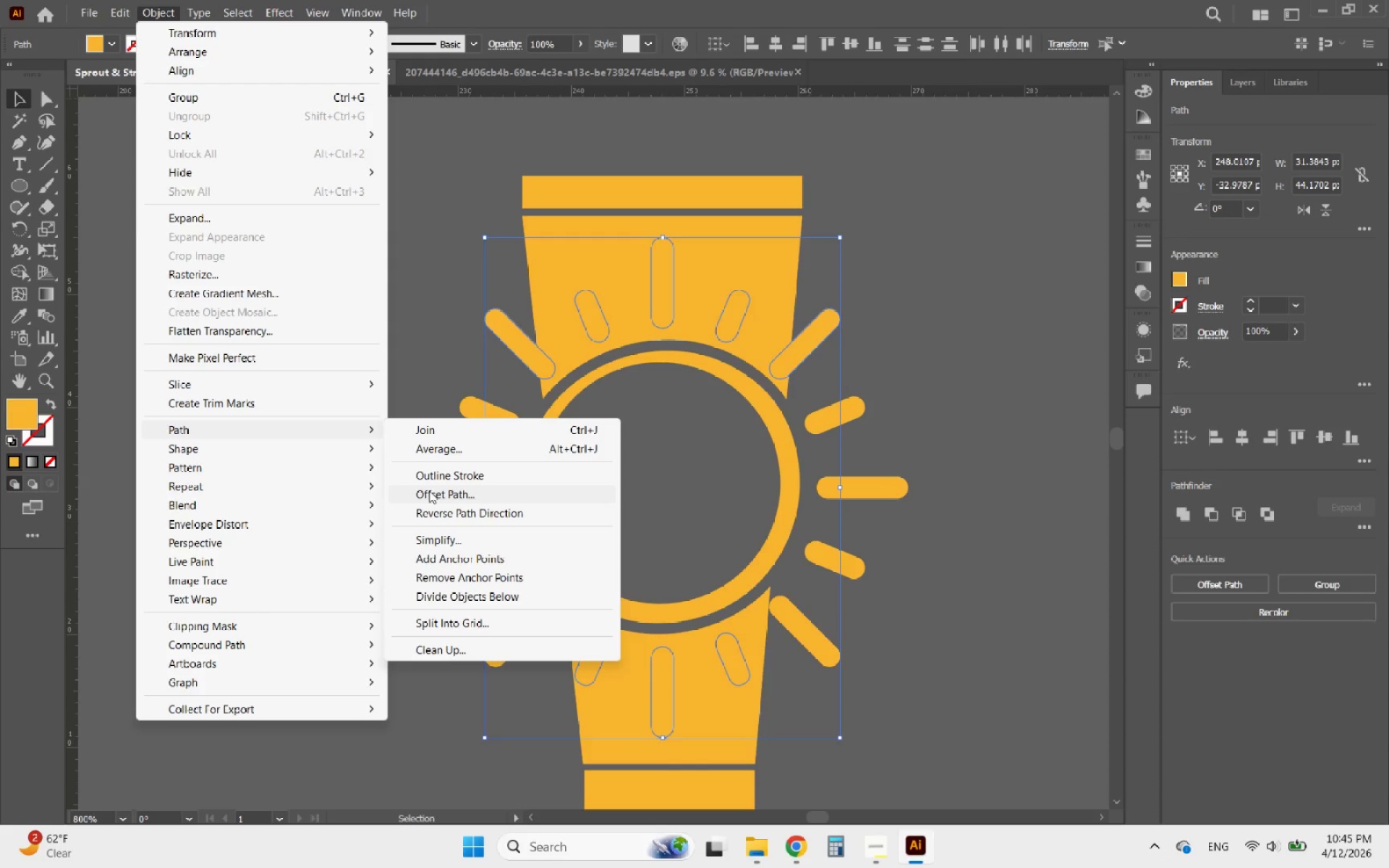 
left_click([429, 490])
 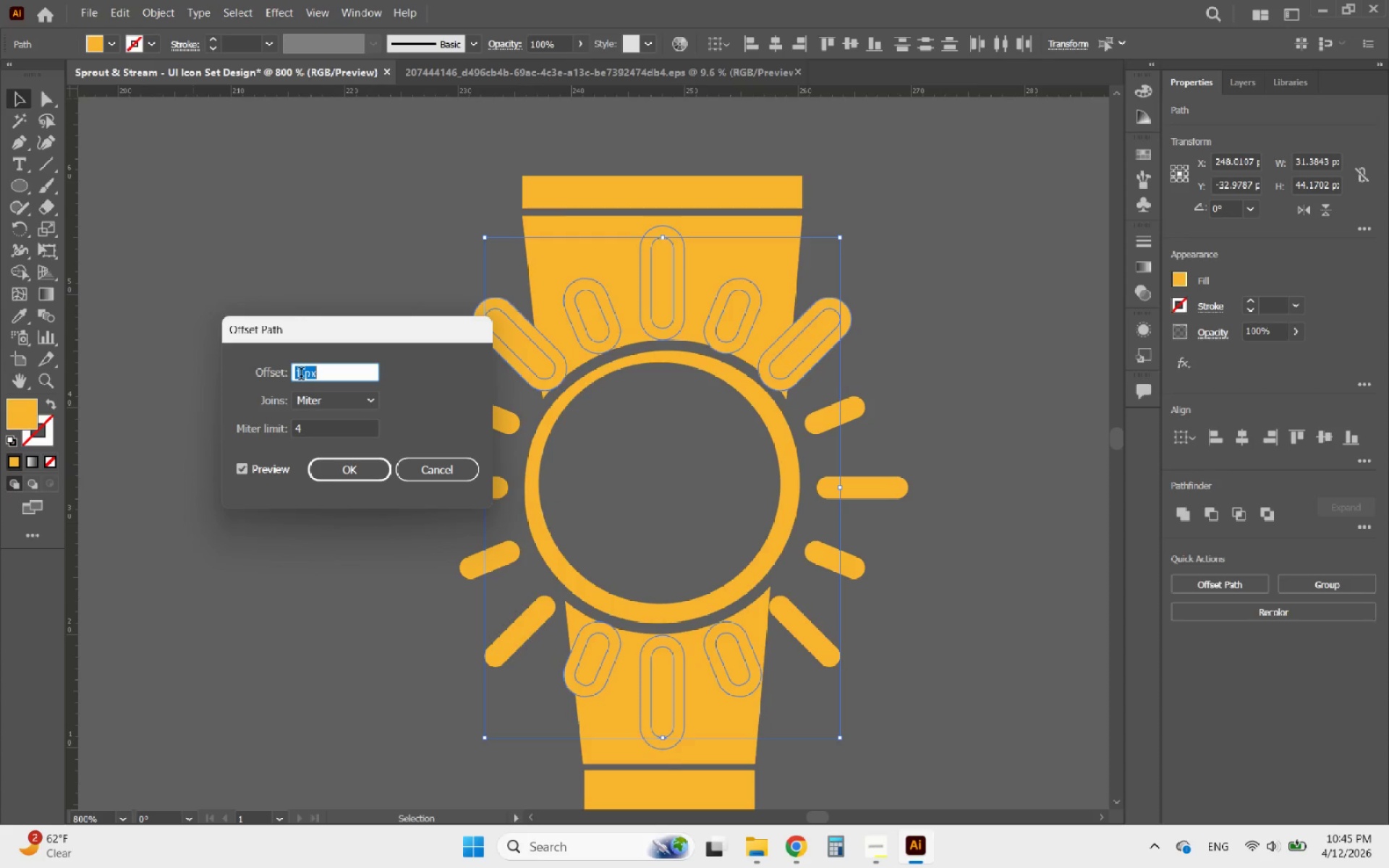 
left_click_drag(start_coordinate=[301, 375], to_coordinate=[287, 376])
 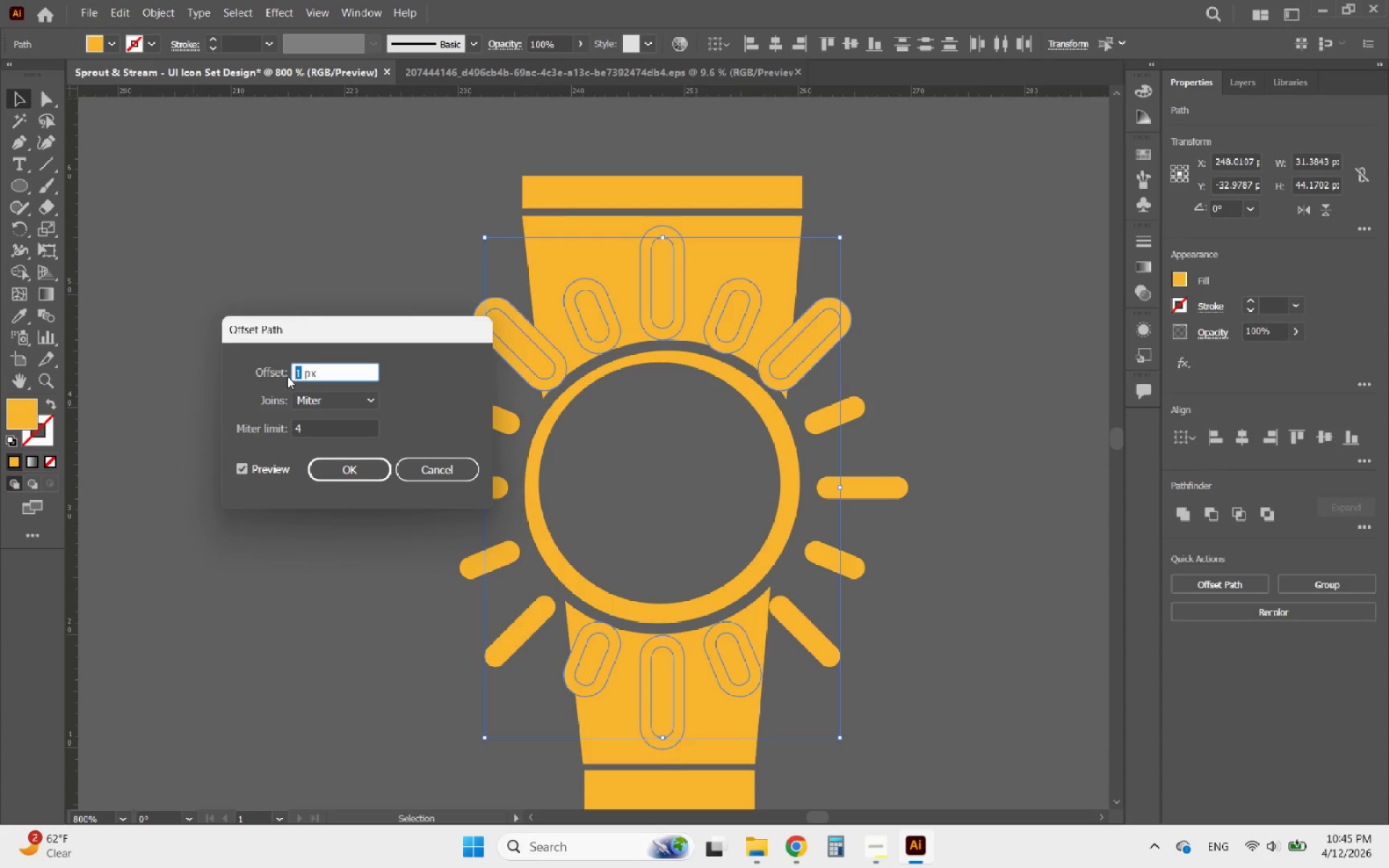 
scroll: coordinate [303, 373], scroll_direction: up, amount: 1.0
 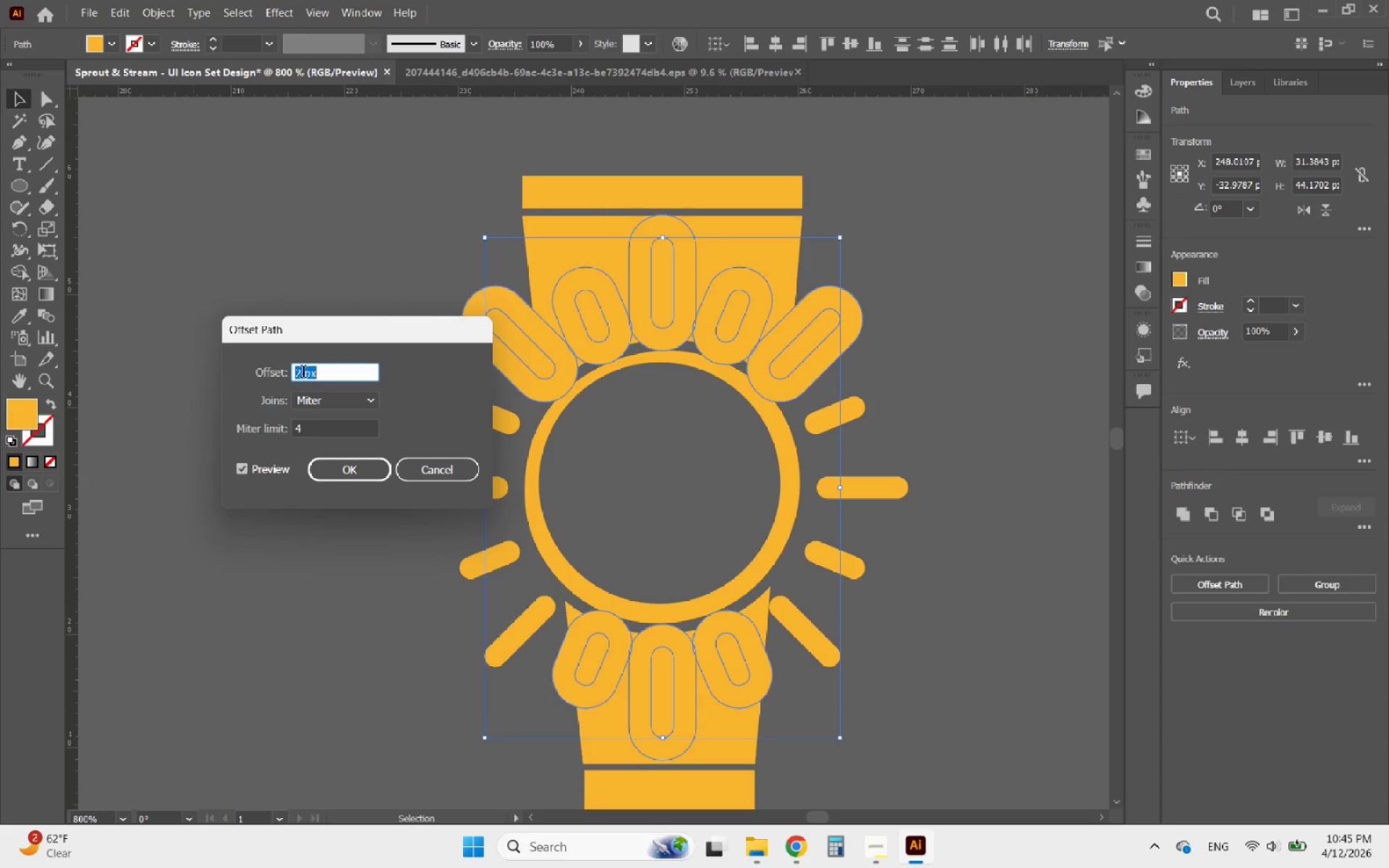 
left_click_drag(start_coordinate=[300, 376], to_coordinate=[287, 377])
 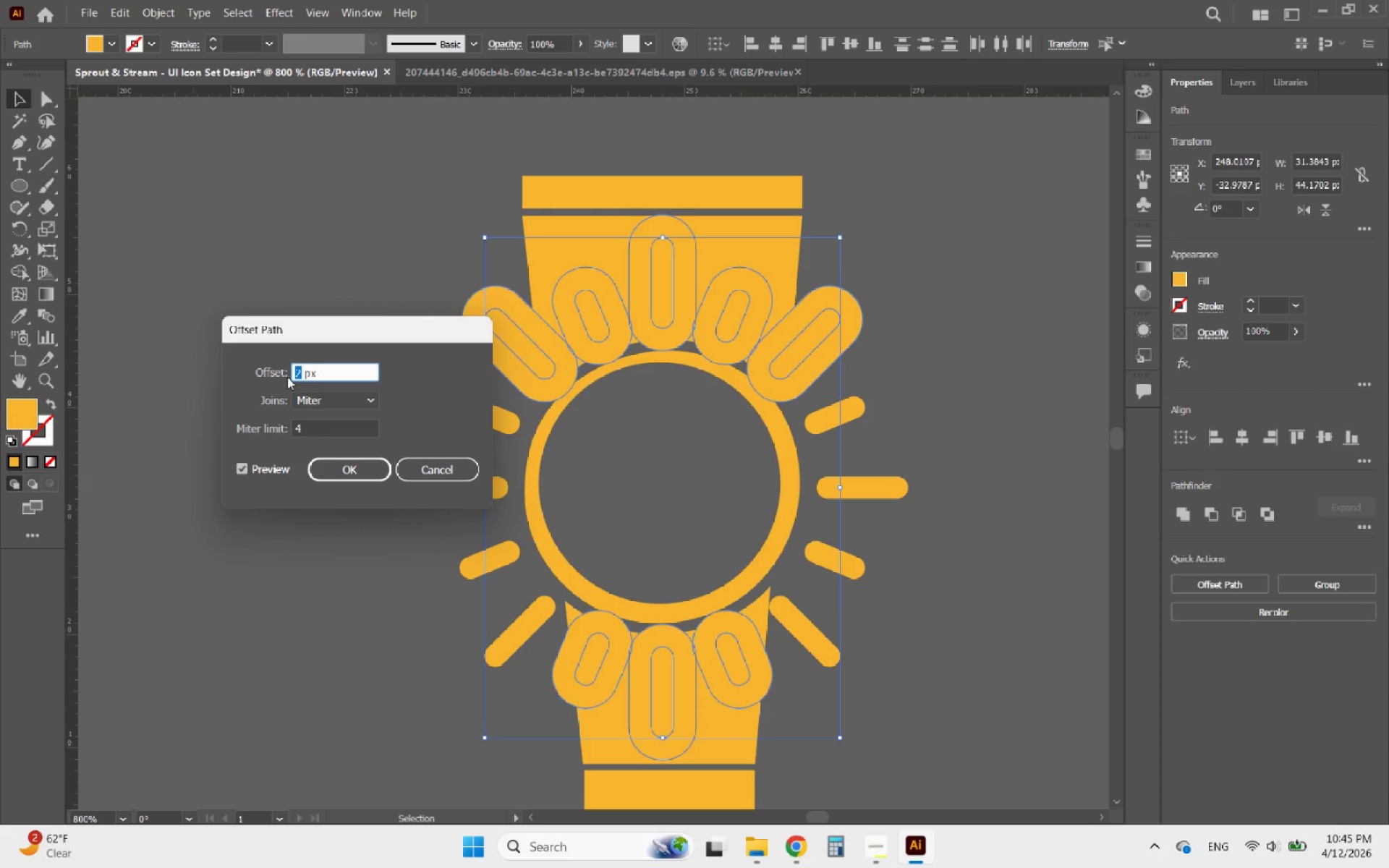 
key(1)
 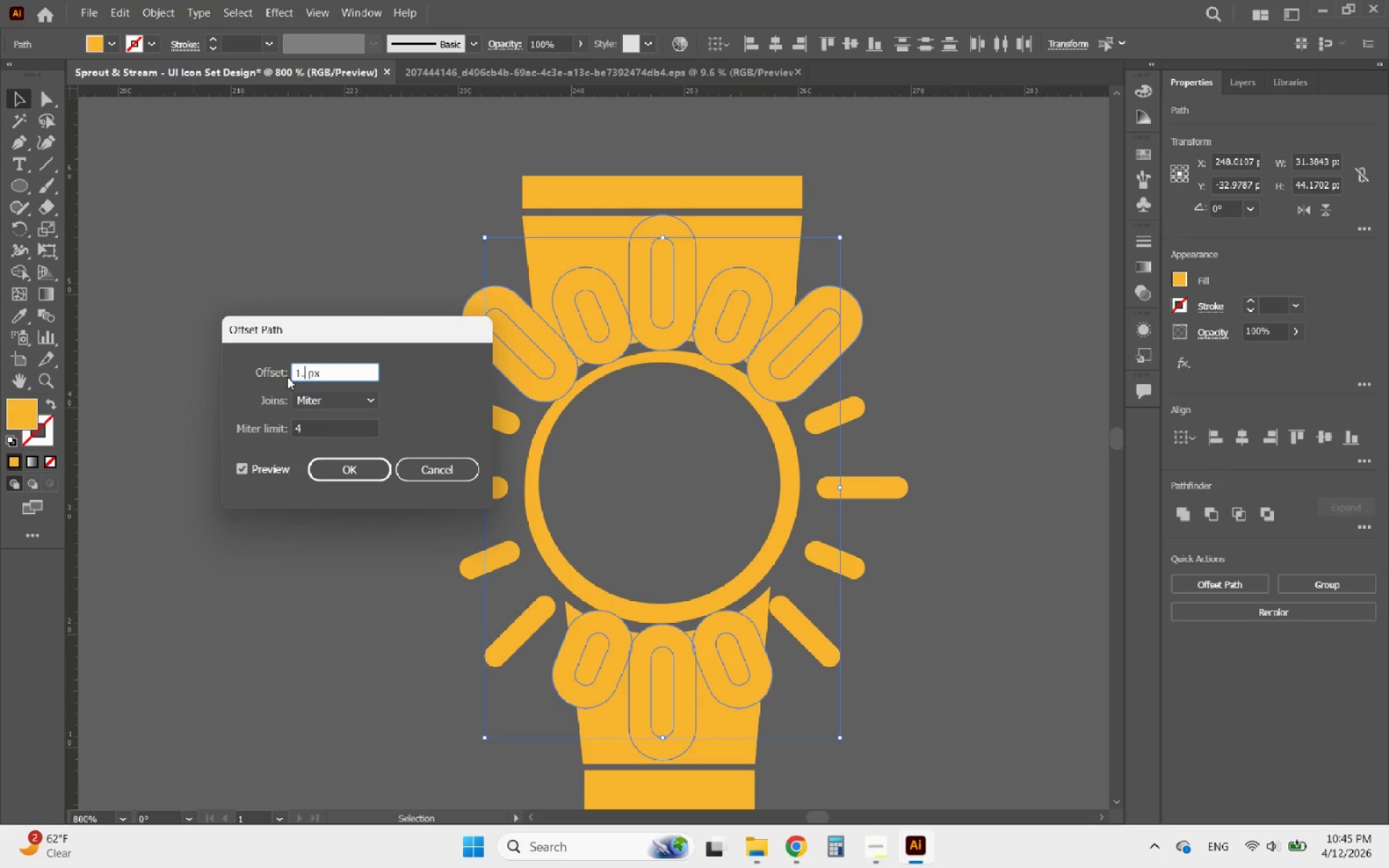 
key(Period)
 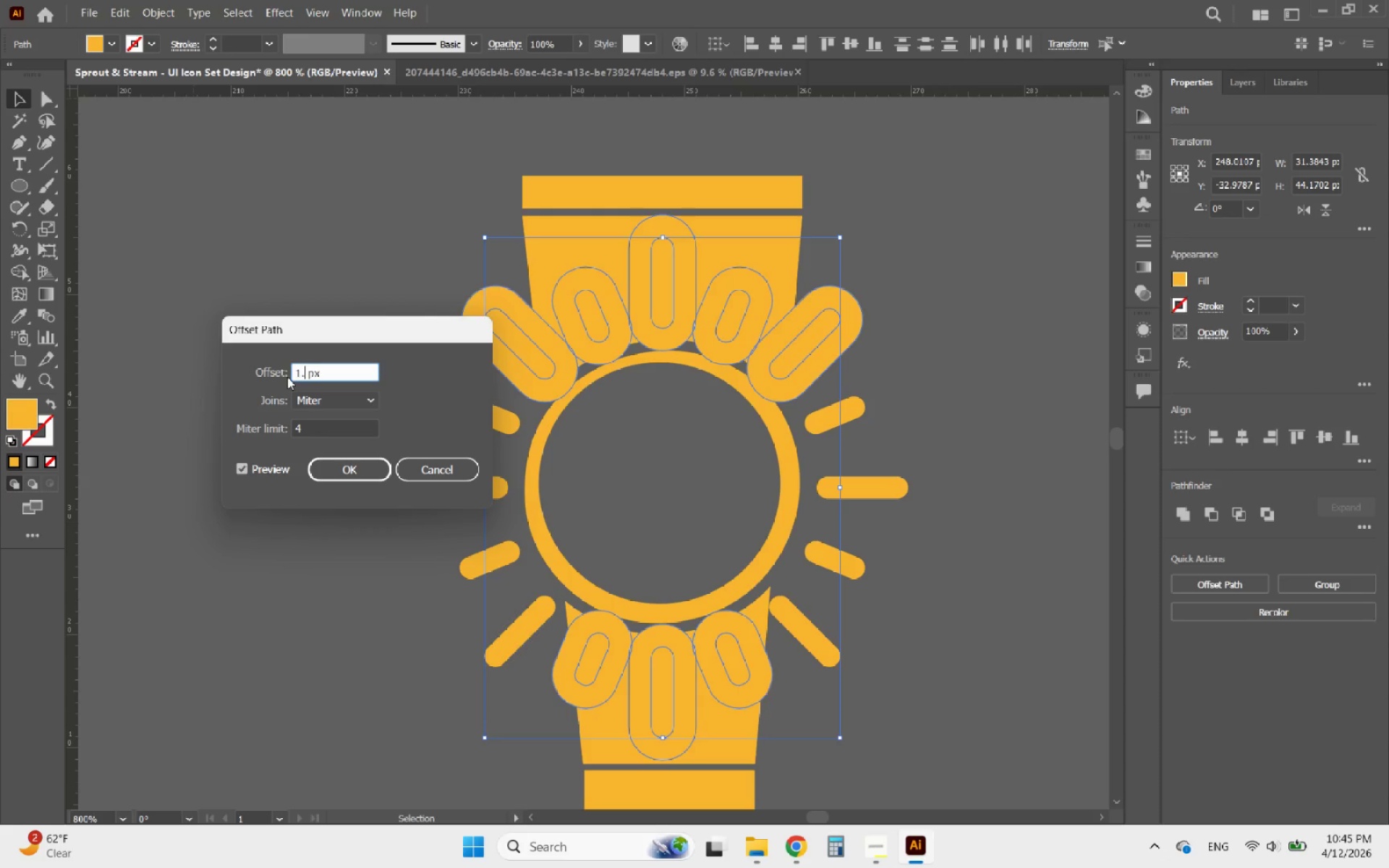 
key(2)
 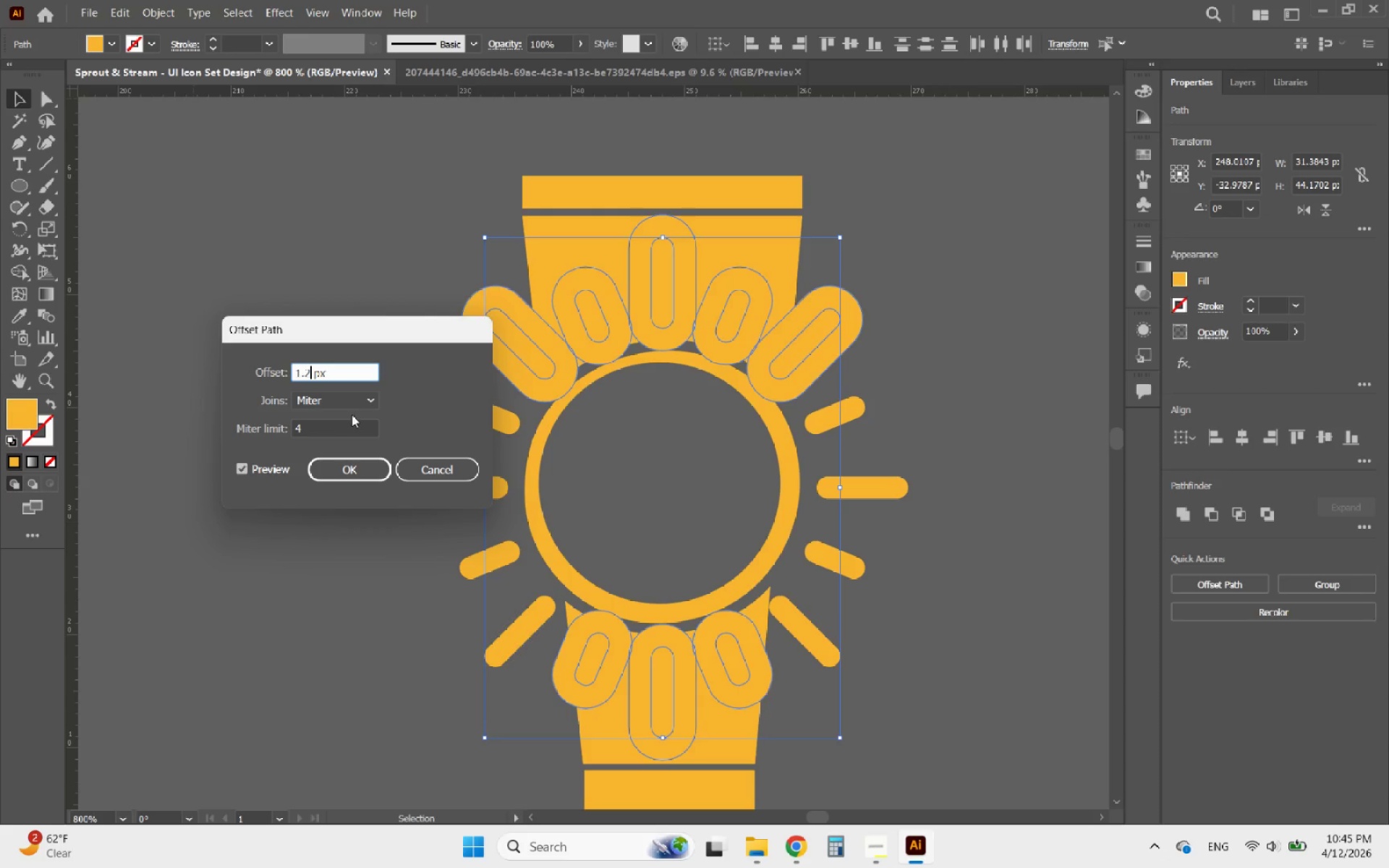 
left_click([332, 403])
 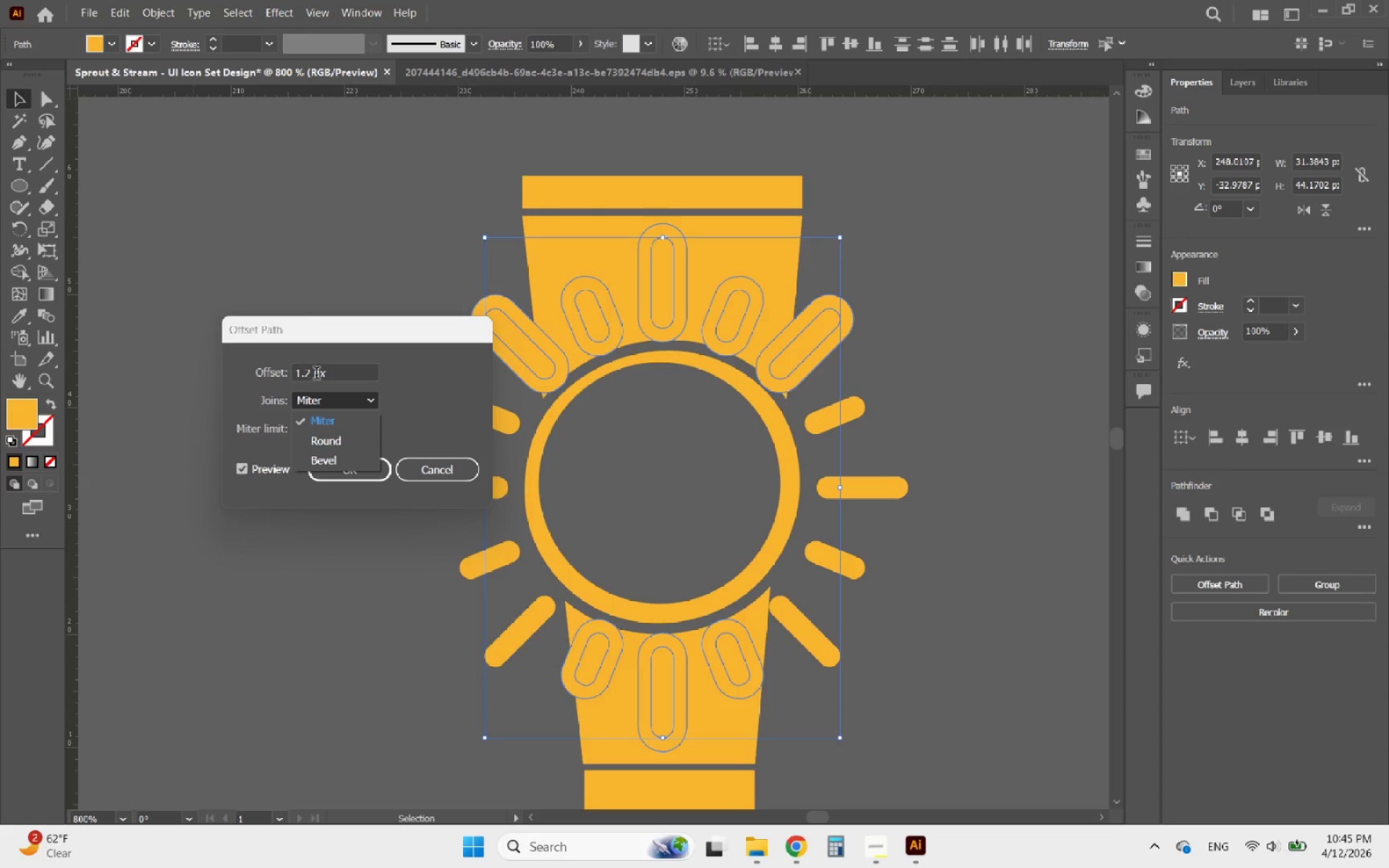 
left_click_drag(start_coordinate=[311, 375], to_coordinate=[307, 375])
 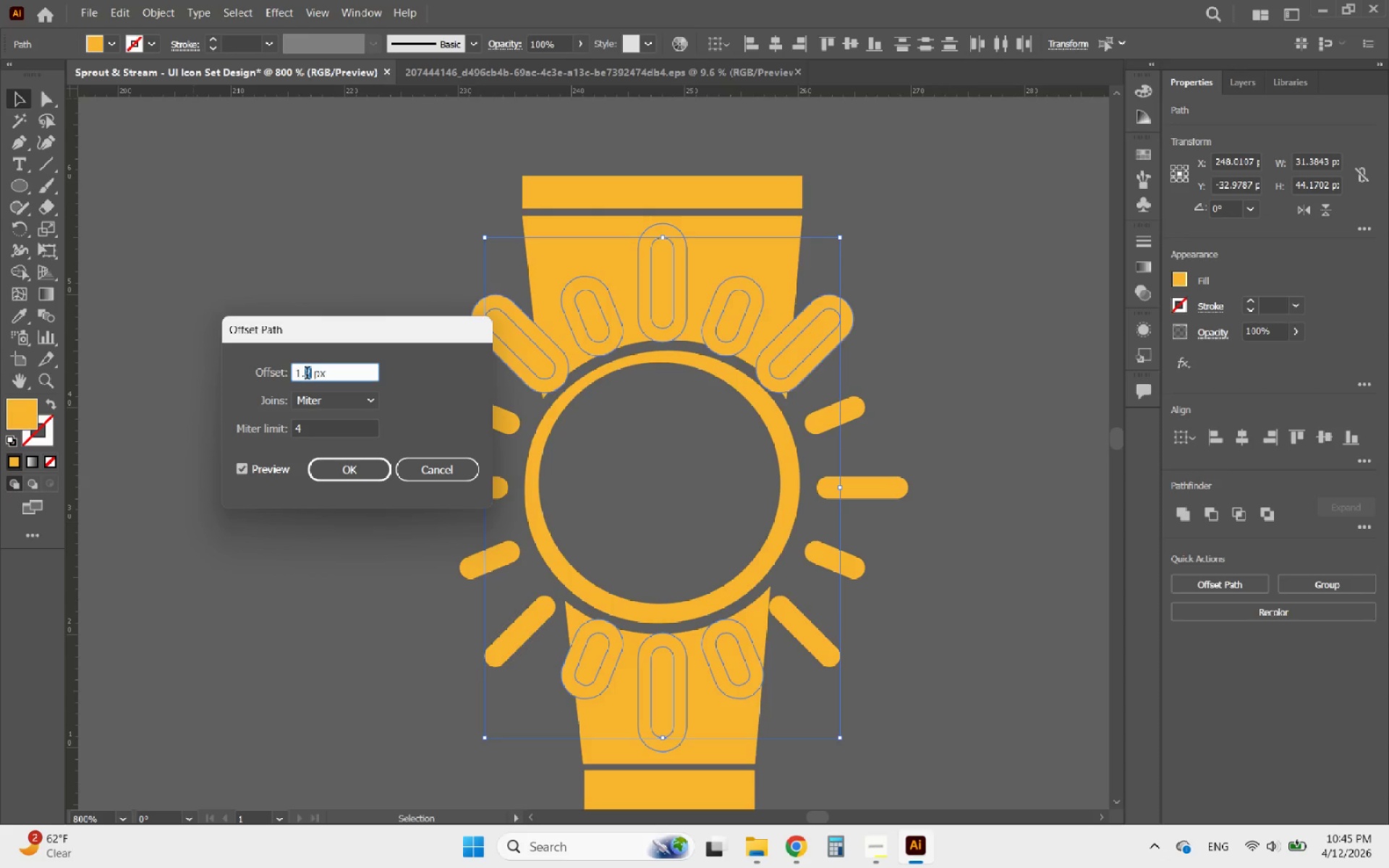 
key(5)
 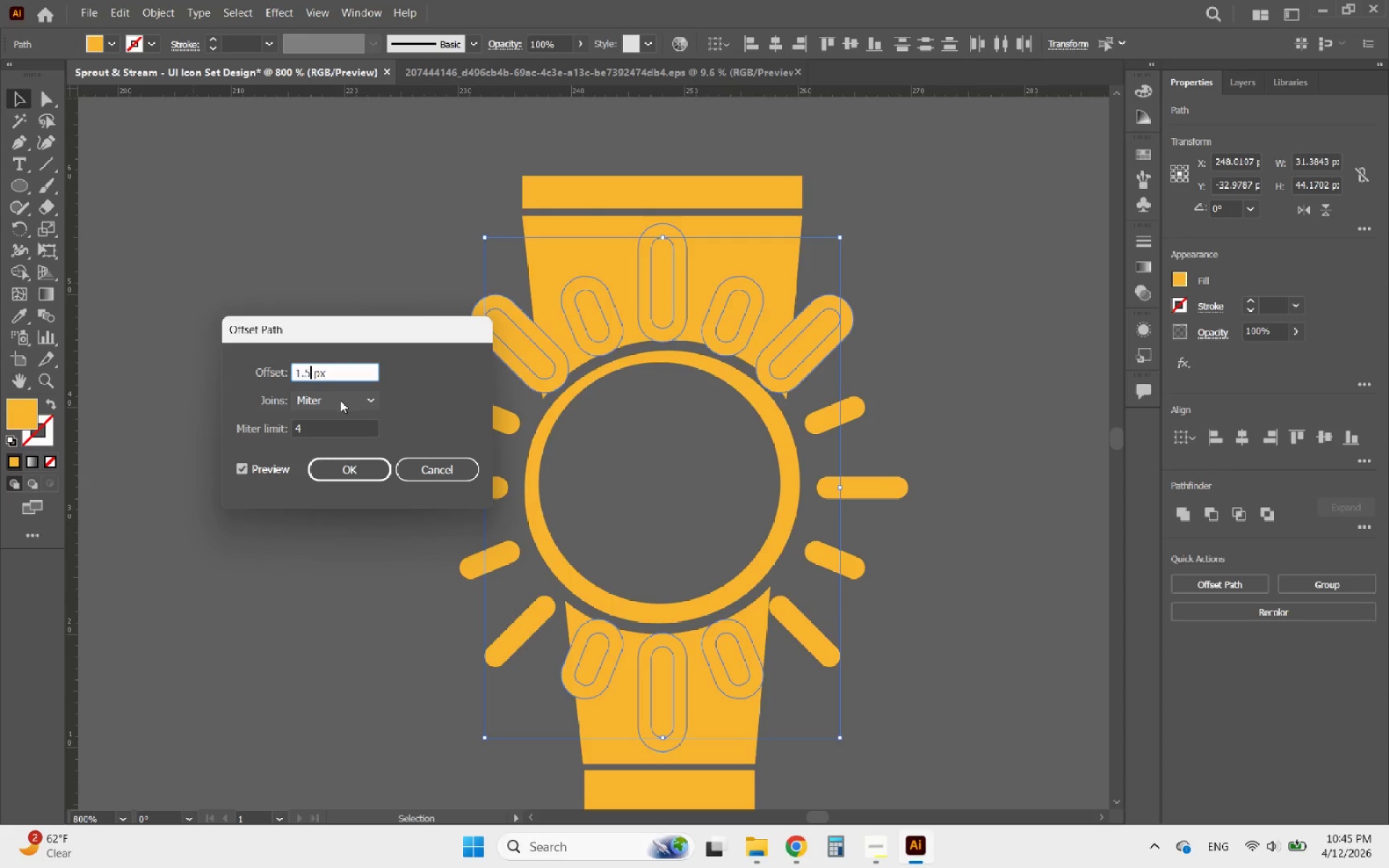 
left_click([340, 400])
 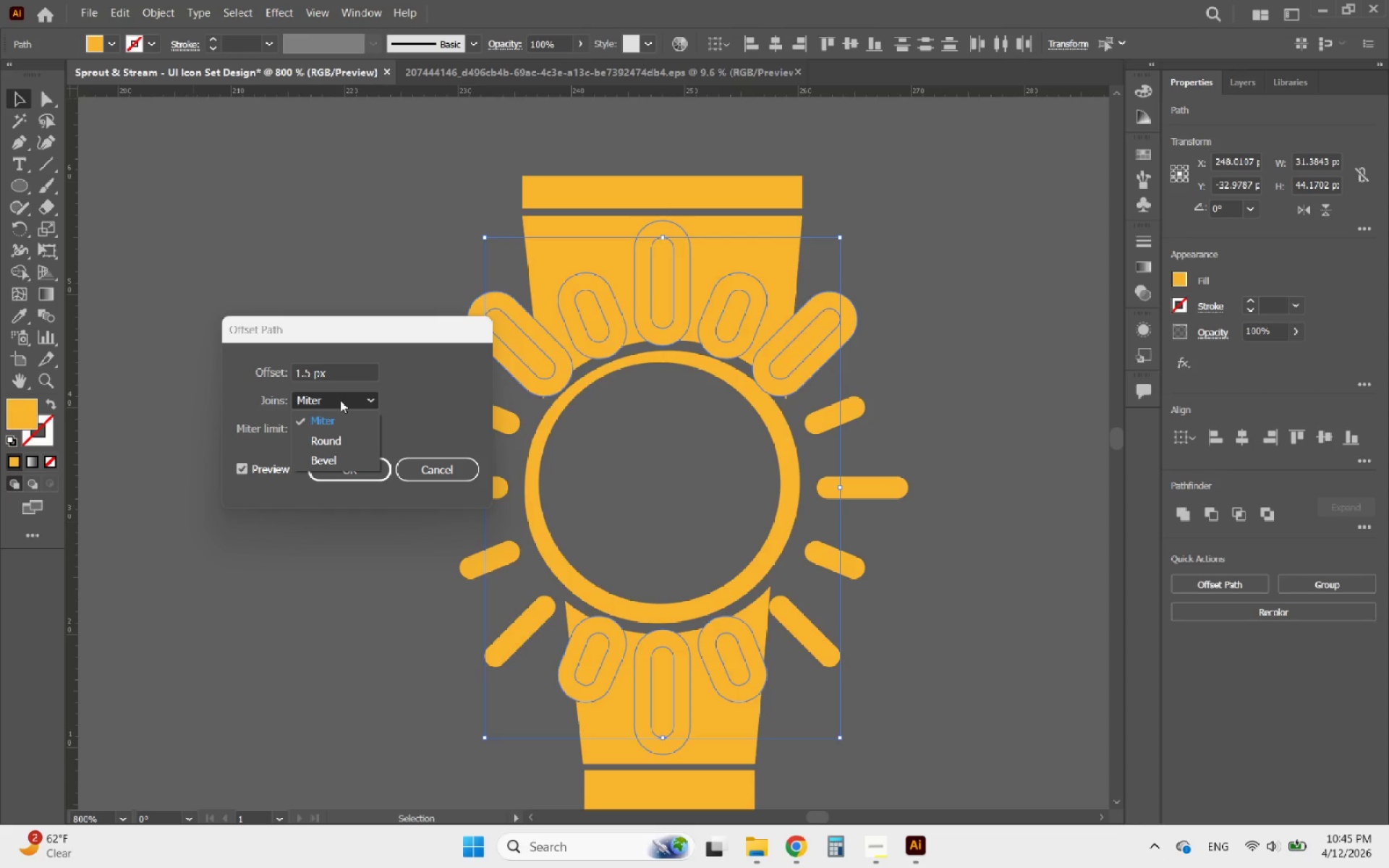 
left_click([340, 400])
 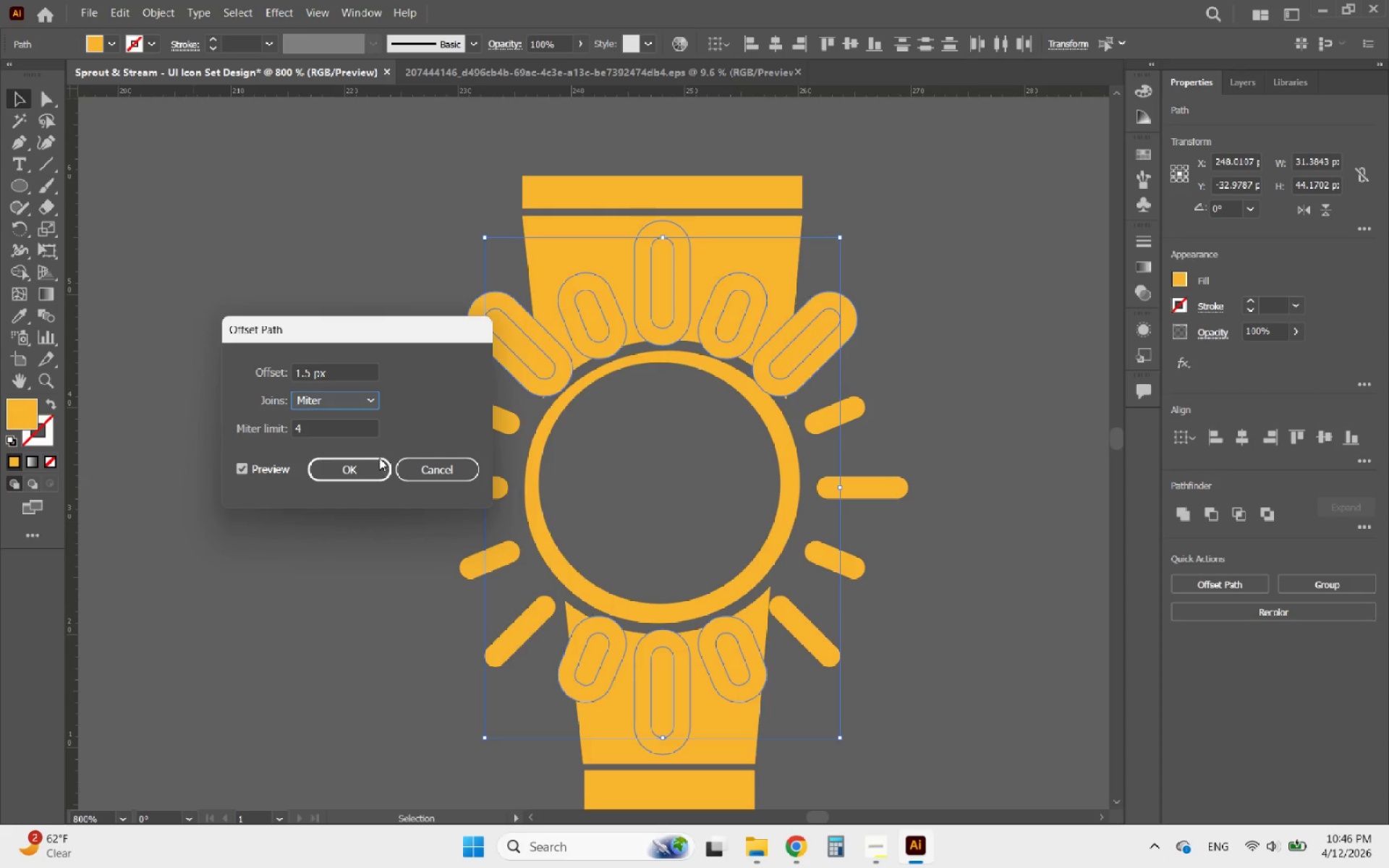 
left_click([362, 466])
 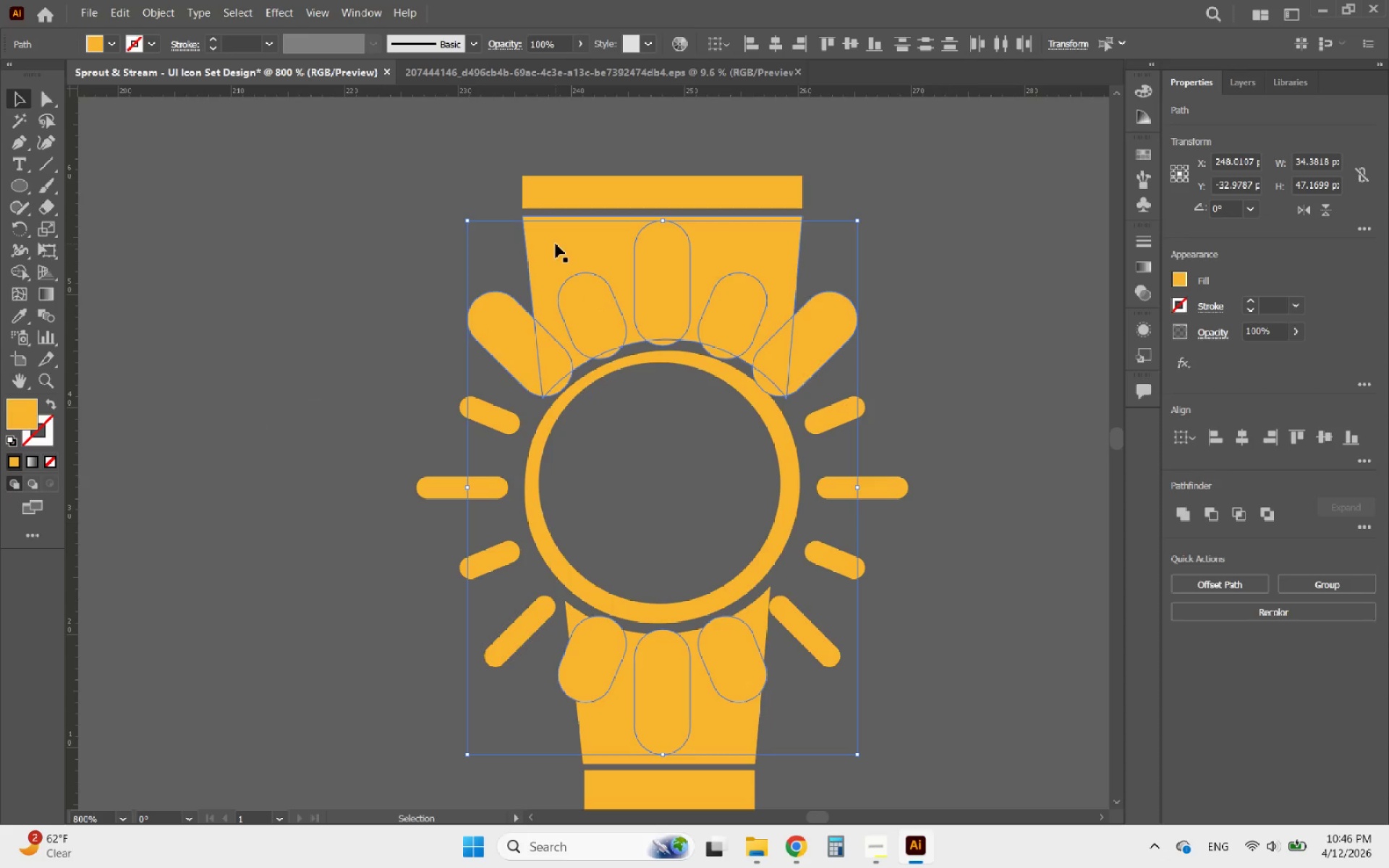 
hold_key(key=ShiftLeft, duration=2.06)
left_click([556, 244])
 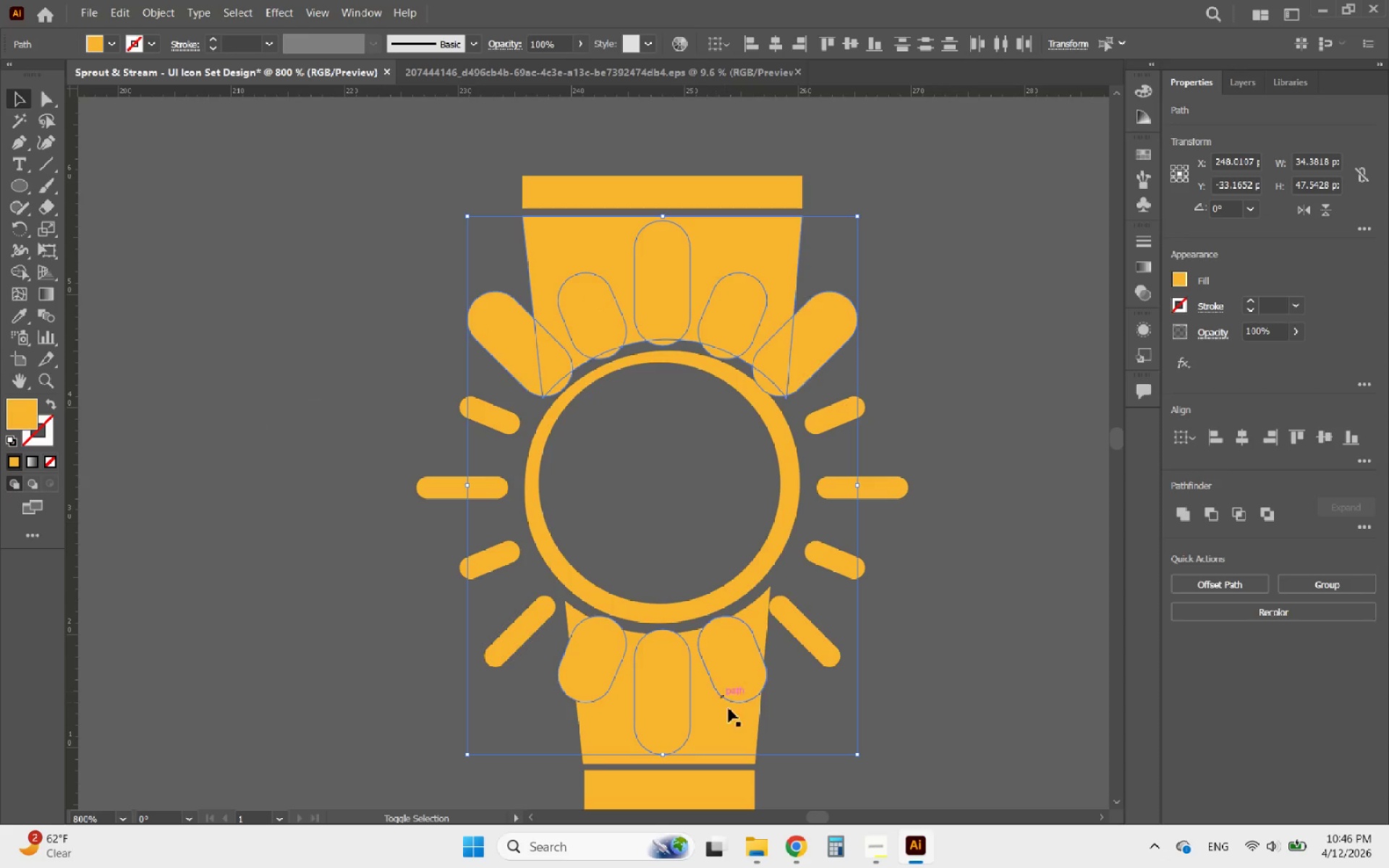 
left_click([734, 719])
 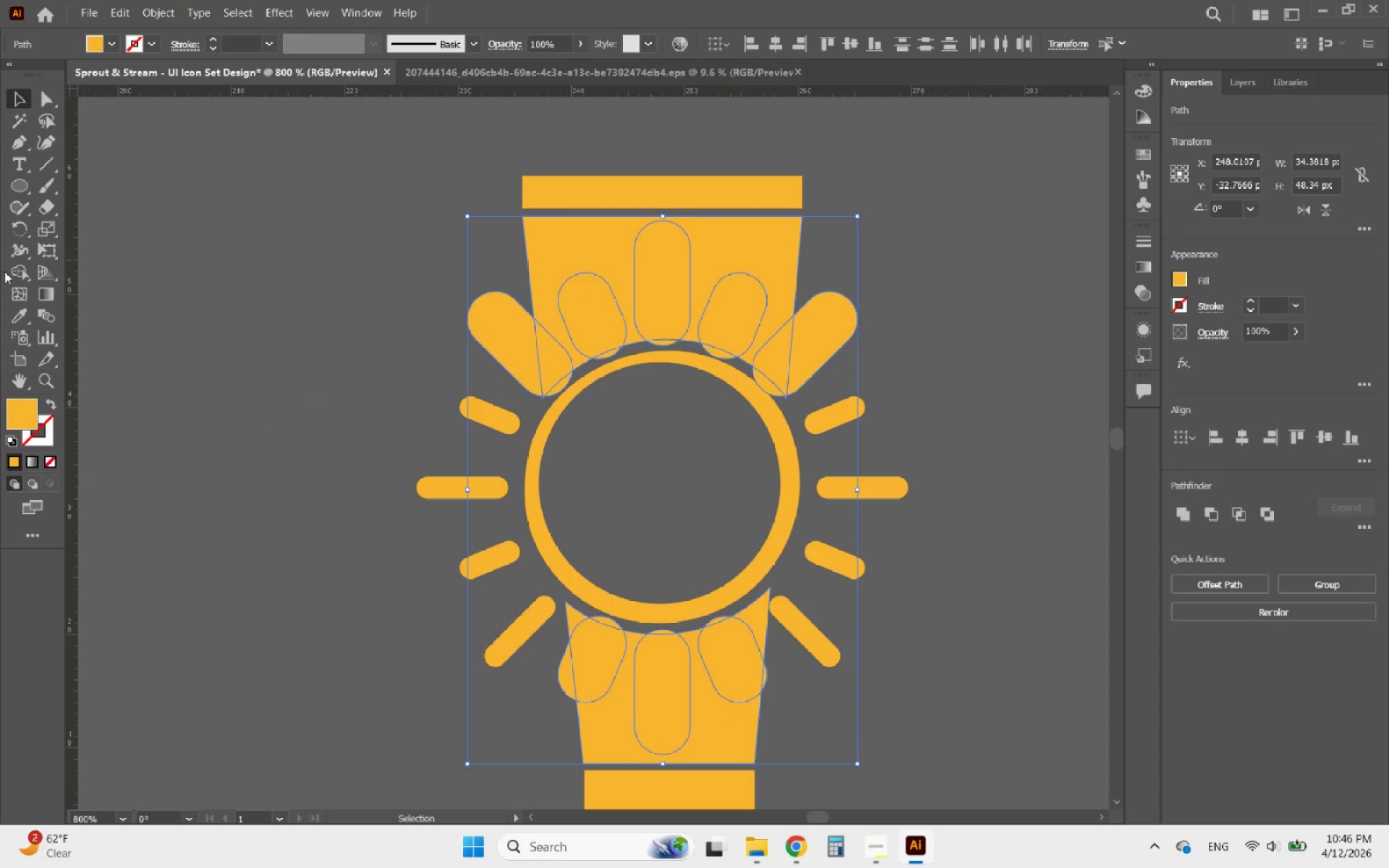 
left_click([17, 272])
 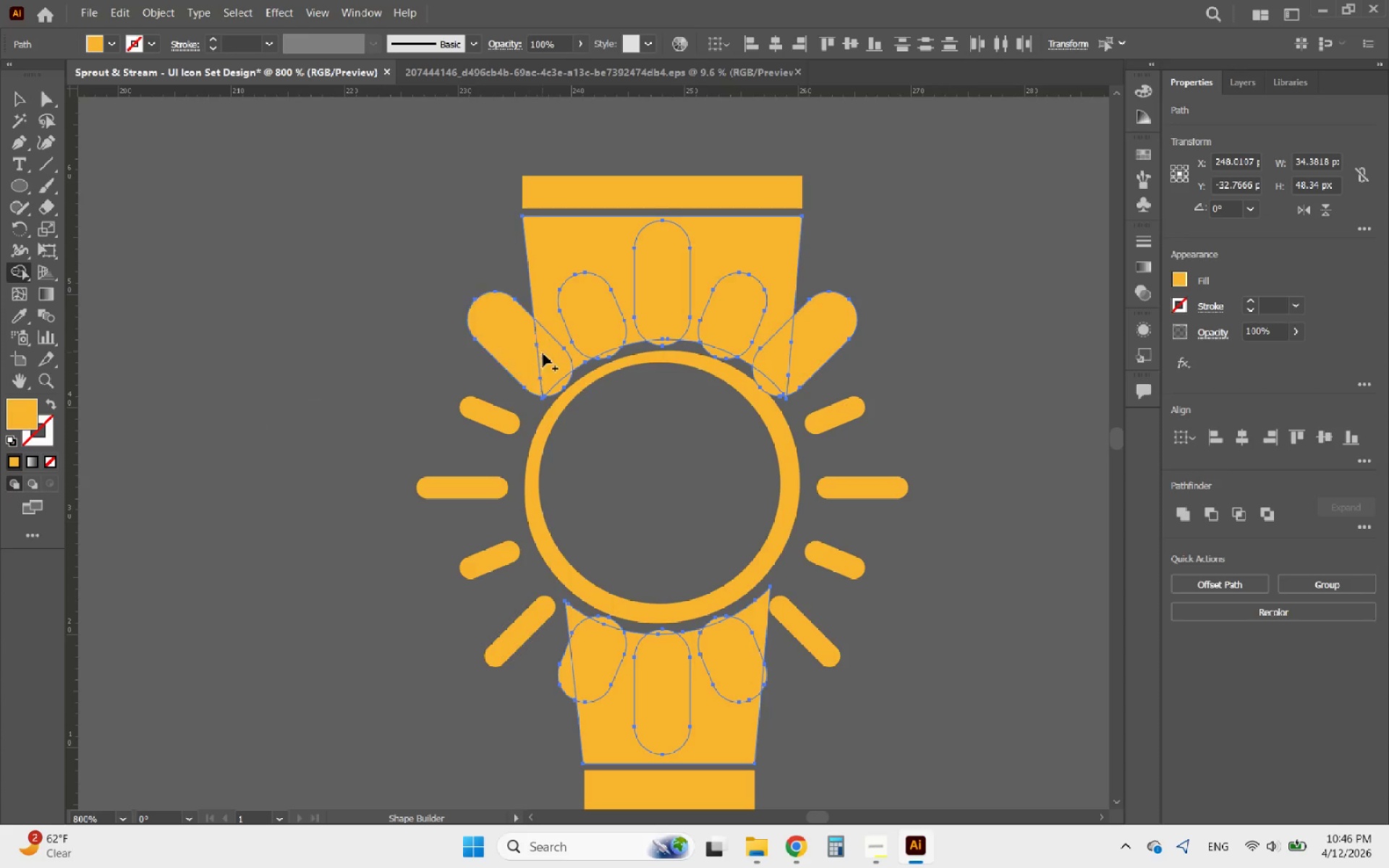 
left_click_drag(start_coordinate=[551, 360], to_coordinate=[559, 381])
 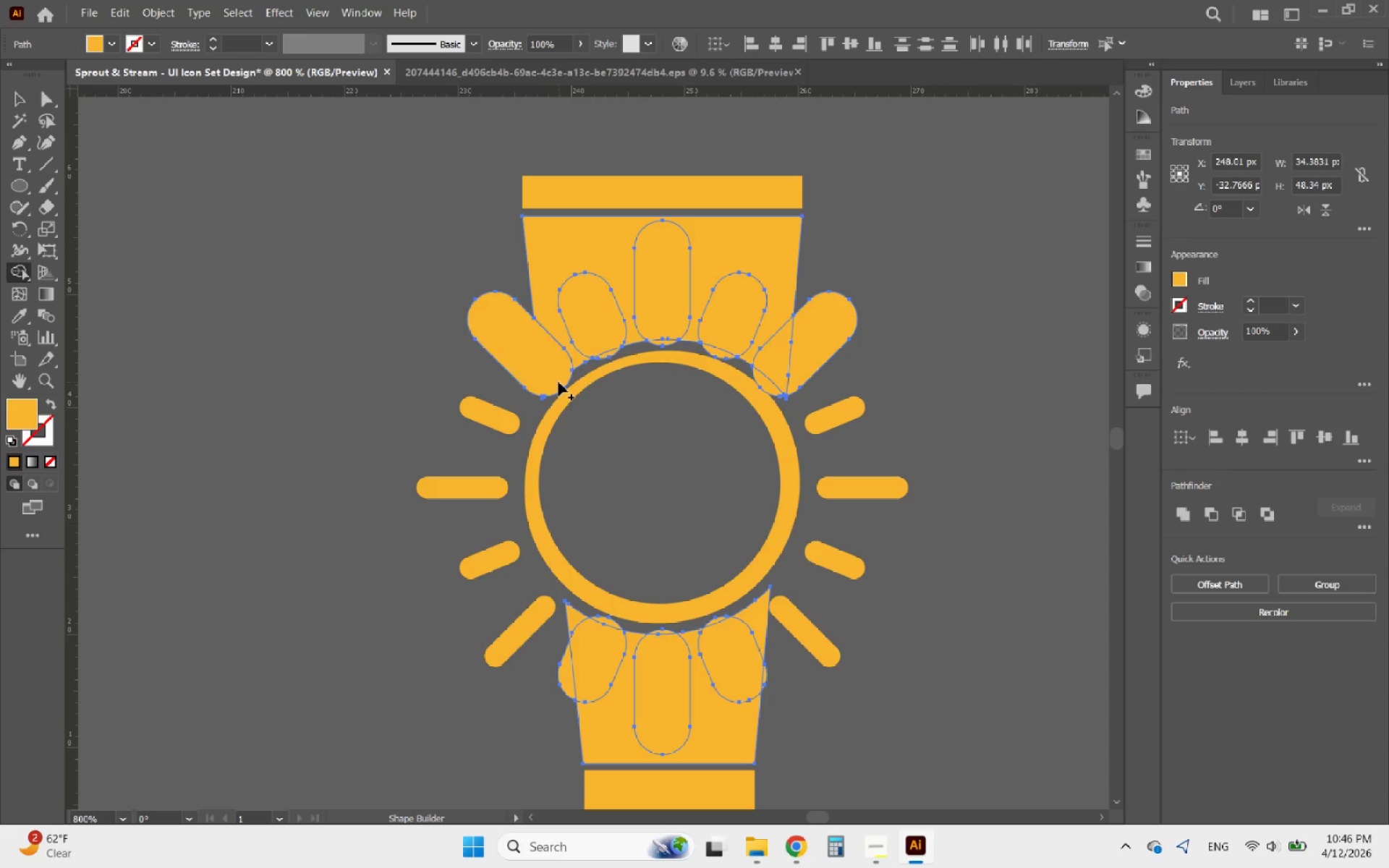 
hold_key(key=AltLeft, duration=0.59)
scroll: coordinate [549, 388], scroll_direction: up, amount: 6.0
 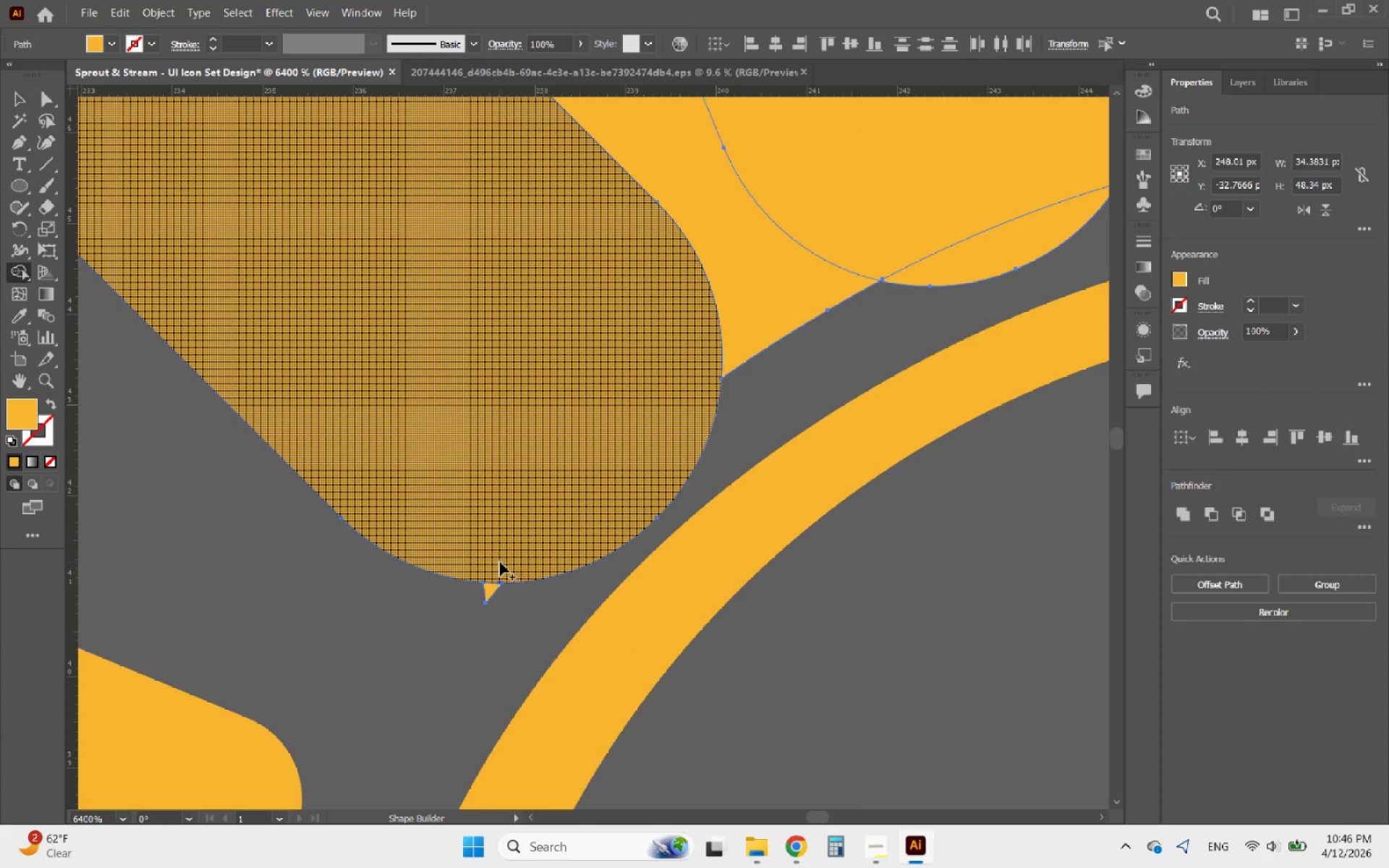 
left_click_drag(start_coordinate=[500, 562], to_coordinate=[490, 588])
 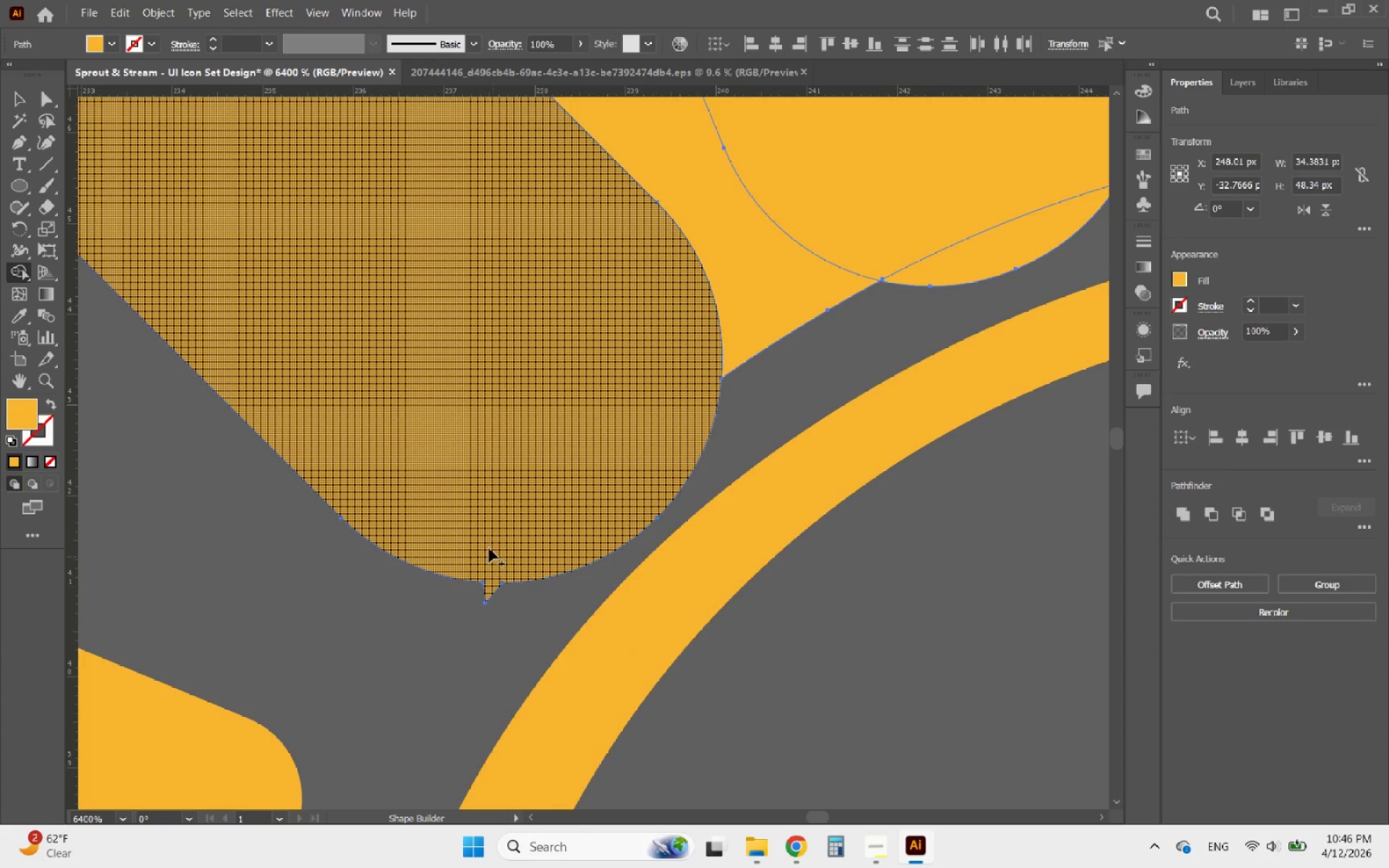 
hold_key(key=AltLeft, duration=0.53)
scroll: coordinate [455, 509], scroll_direction: down, amount: 5.0
 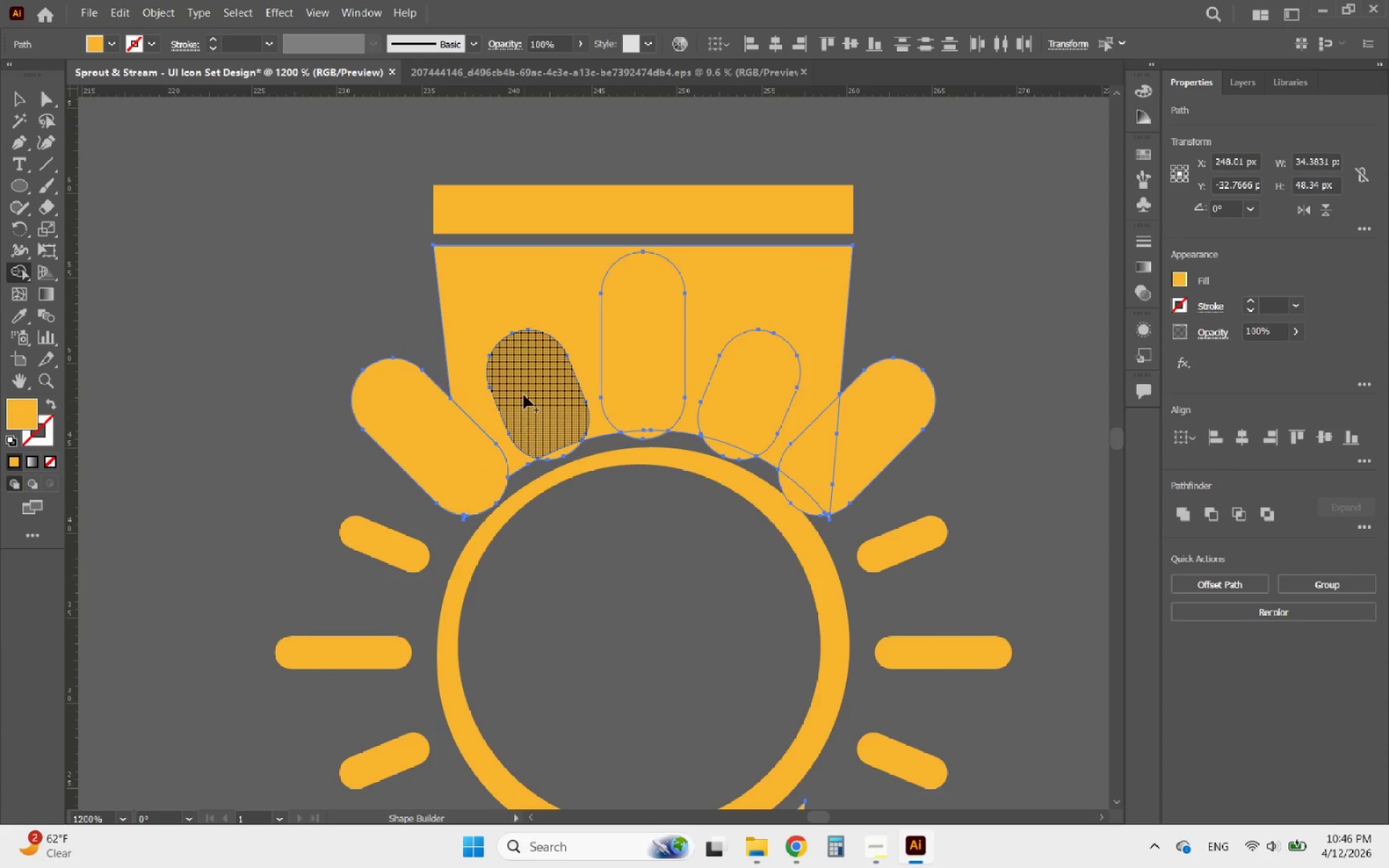 
left_click_drag(start_coordinate=[535, 399], to_coordinate=[564, 448])
 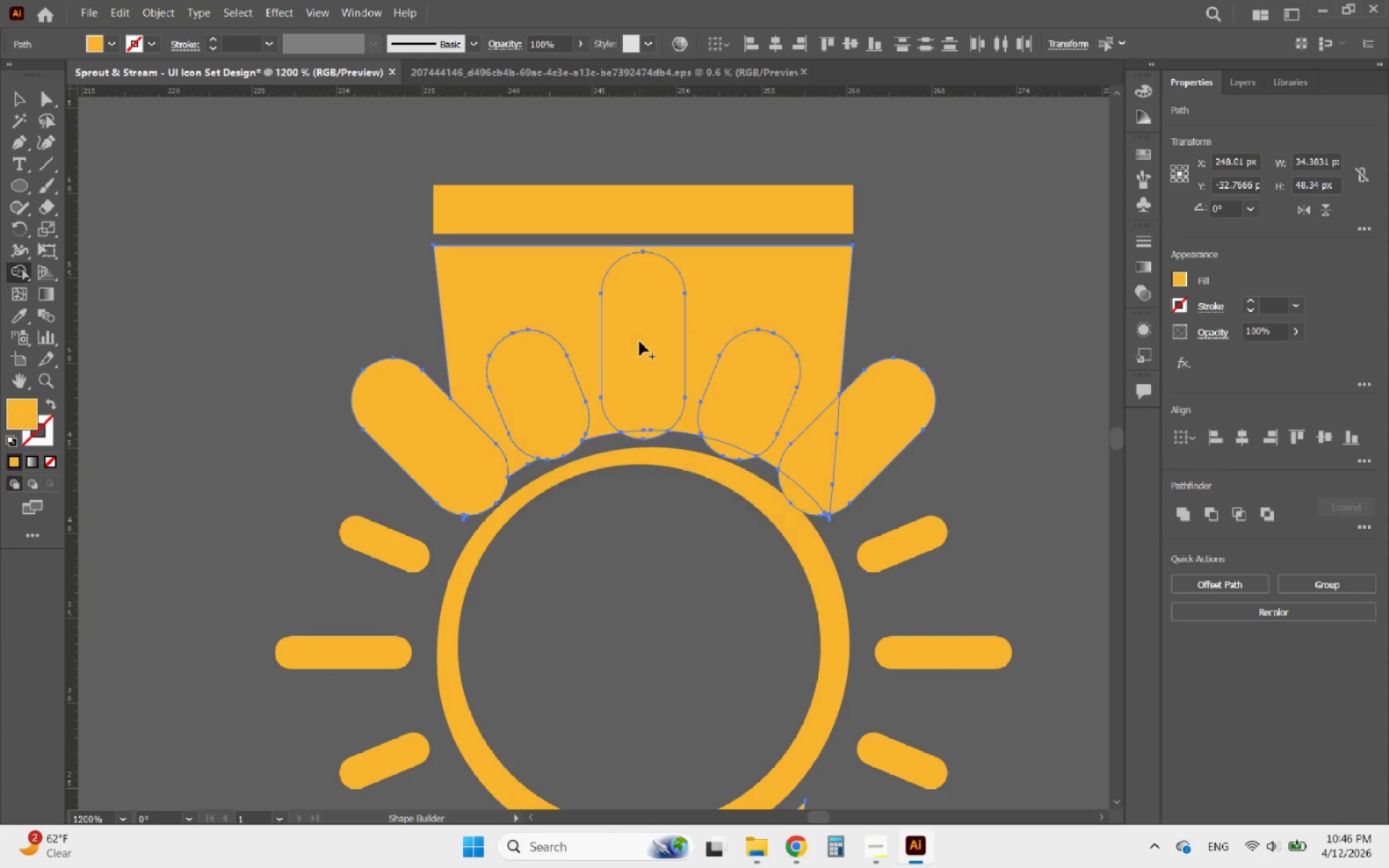 
left_click_drag(start_coordinate=[640, 341], to_coordinate=[639, 435])
 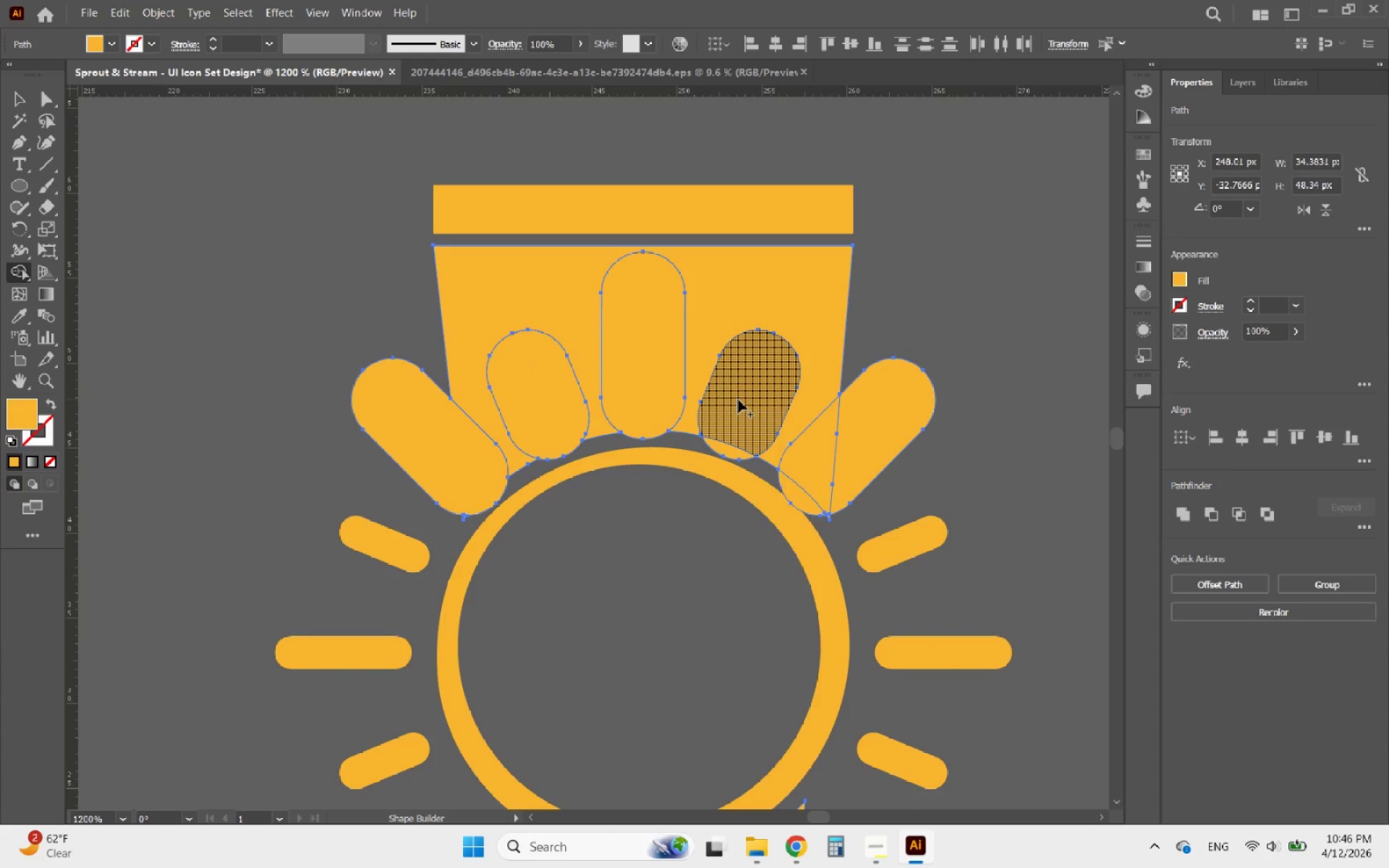 
left_click_drag(start_coordinate=[737, 404], to_coordinate=[721, 448])
 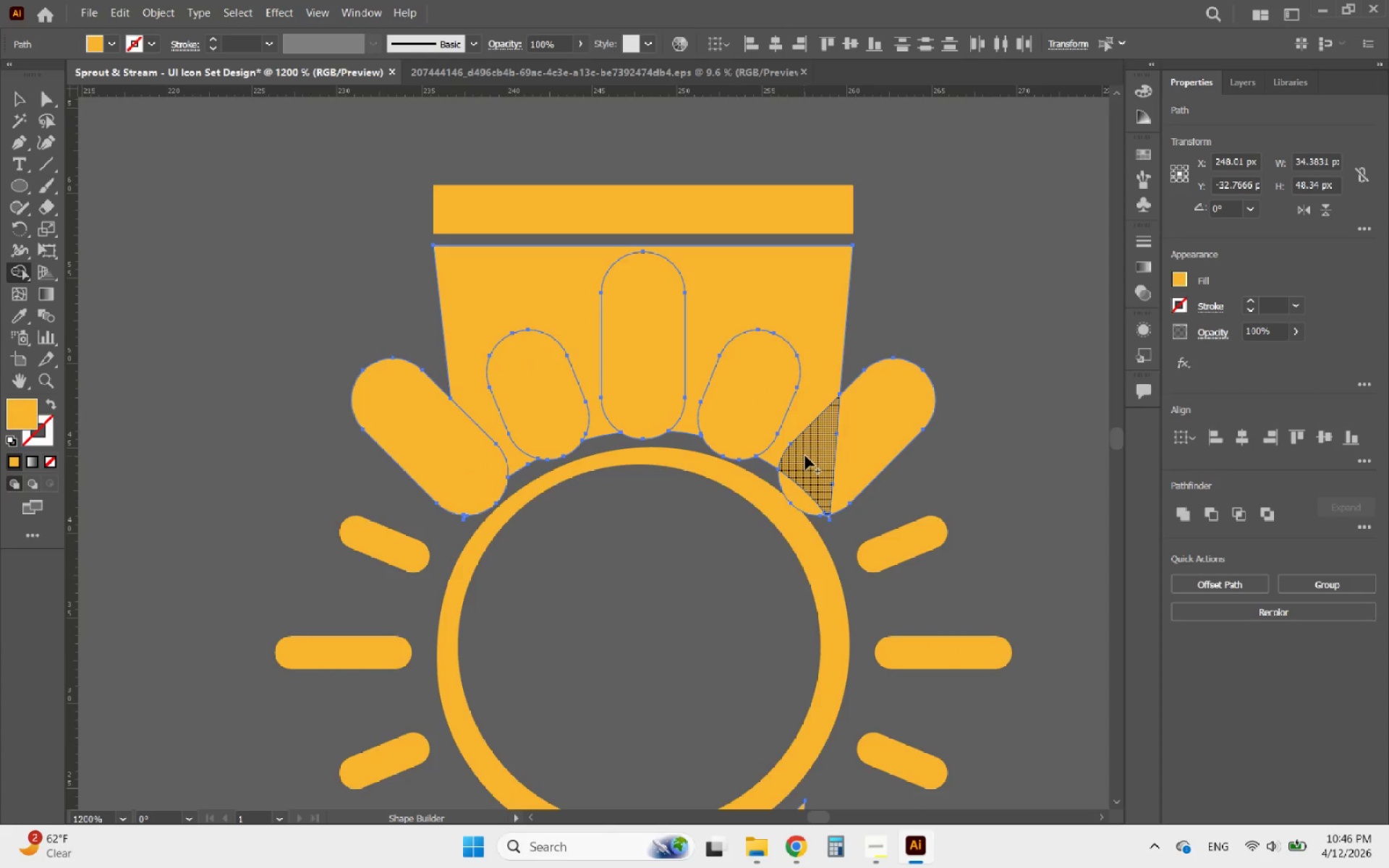 
left_click_drag(start_coordinate=[807, 456], to_coordinate=[862, 454])
 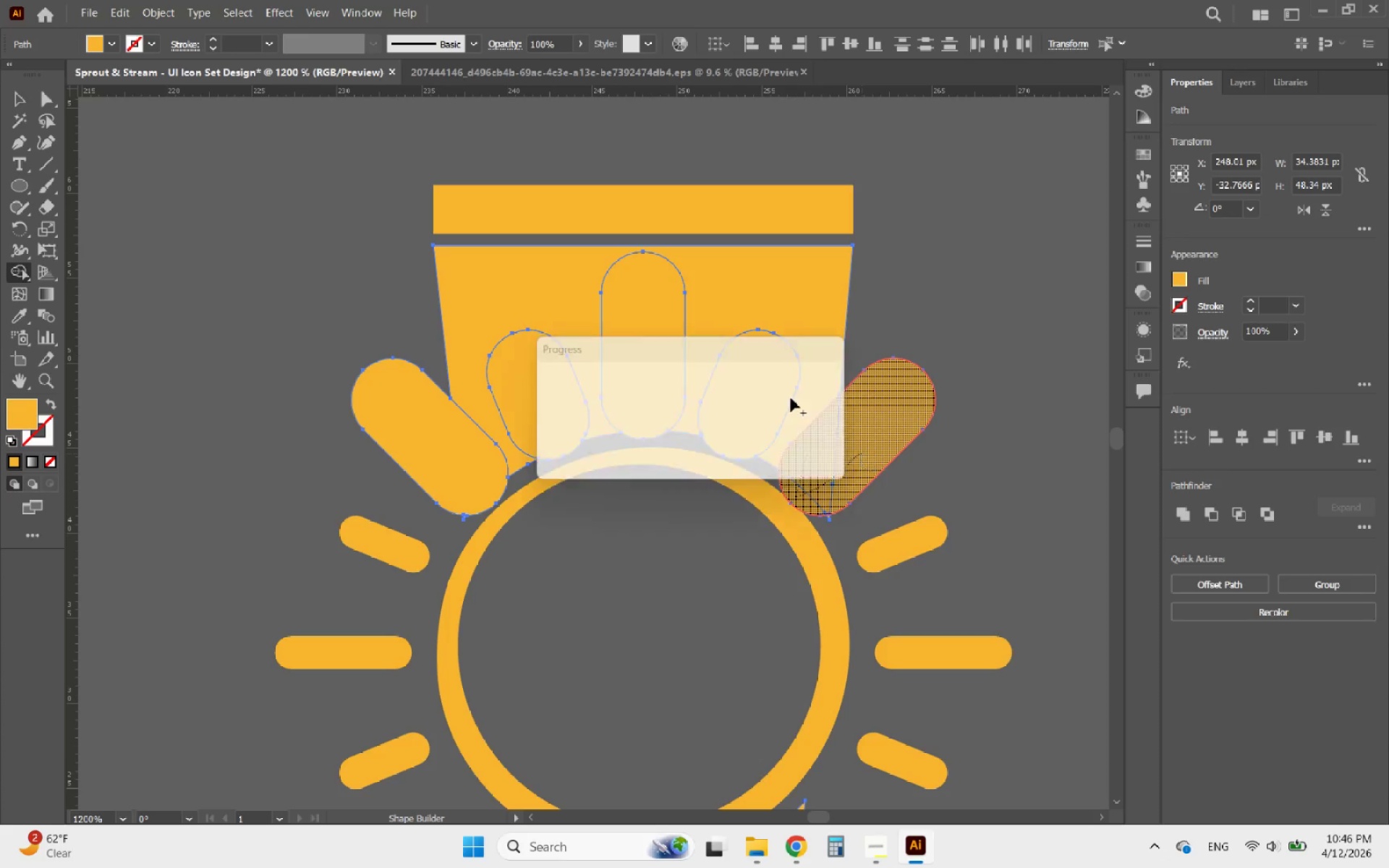 
hold_key(key=AltLeft, duration=1.34)
scroll: coordinate [686, 290], scroll_direction: down, amount: 3.0
 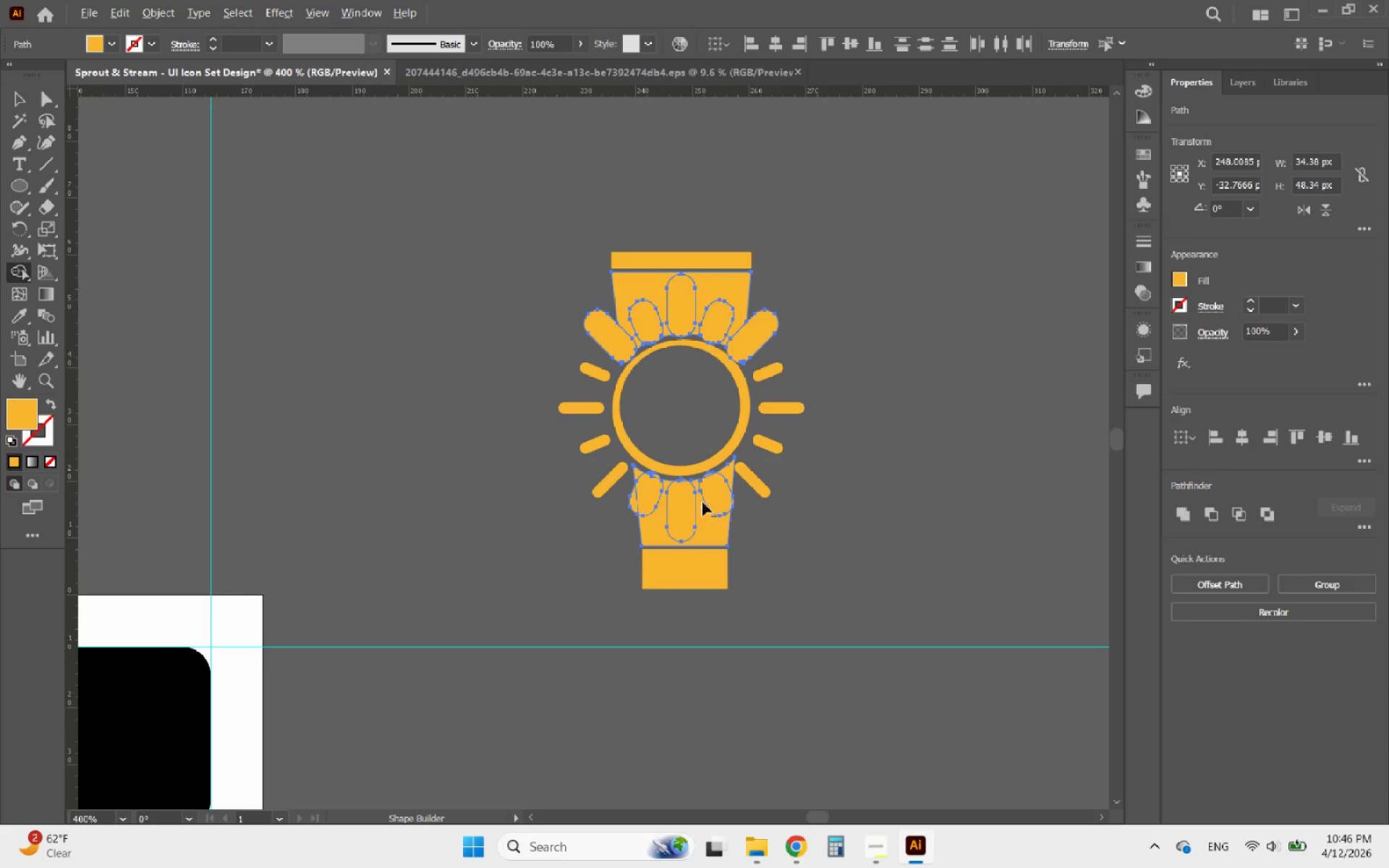 
scroll: coordinate [697, 522], scroll_direction: up, amount: 3.0
 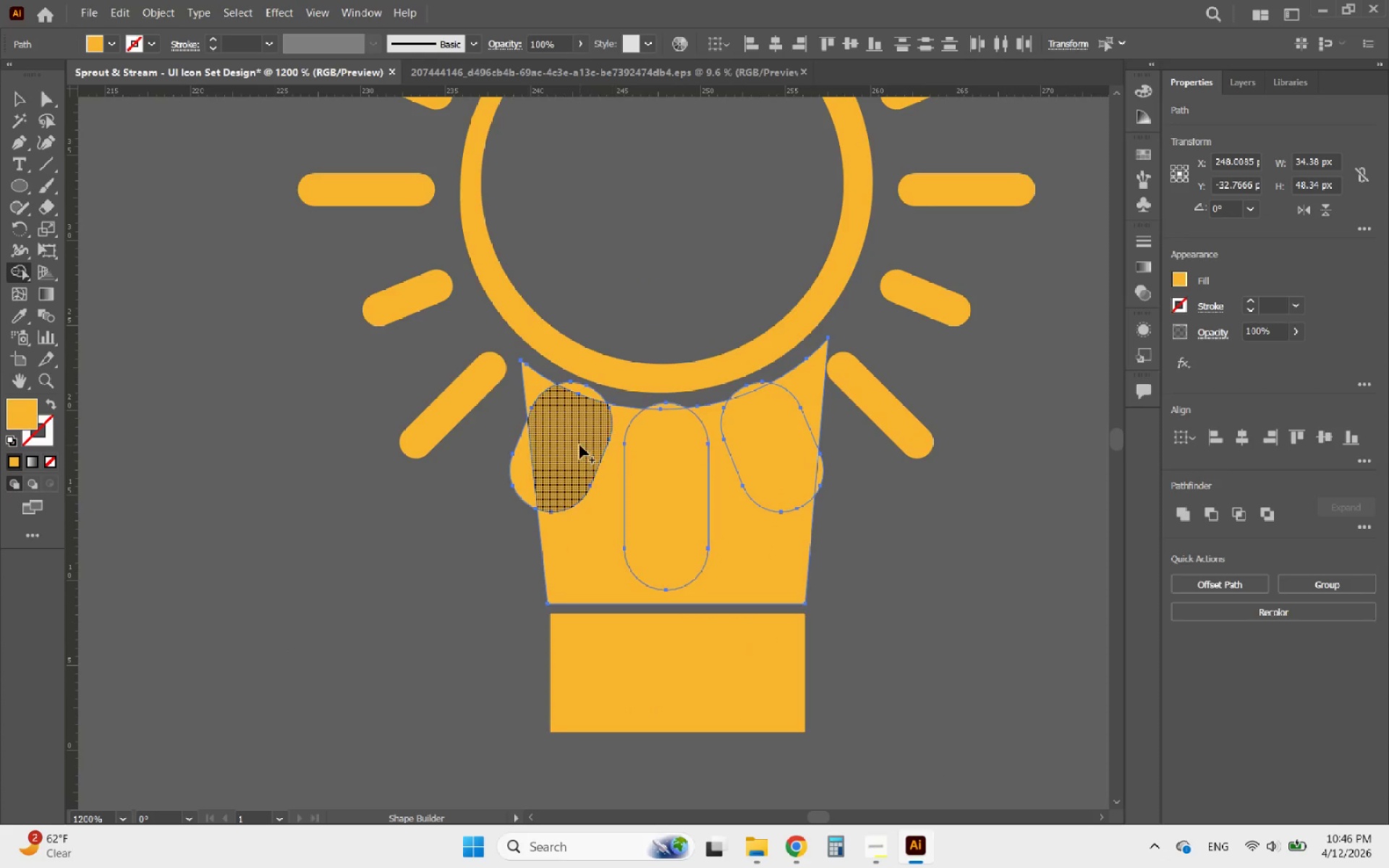 
left_click_drag(start_coordinate=[572, 443], to_coordinate=[592, 391])
 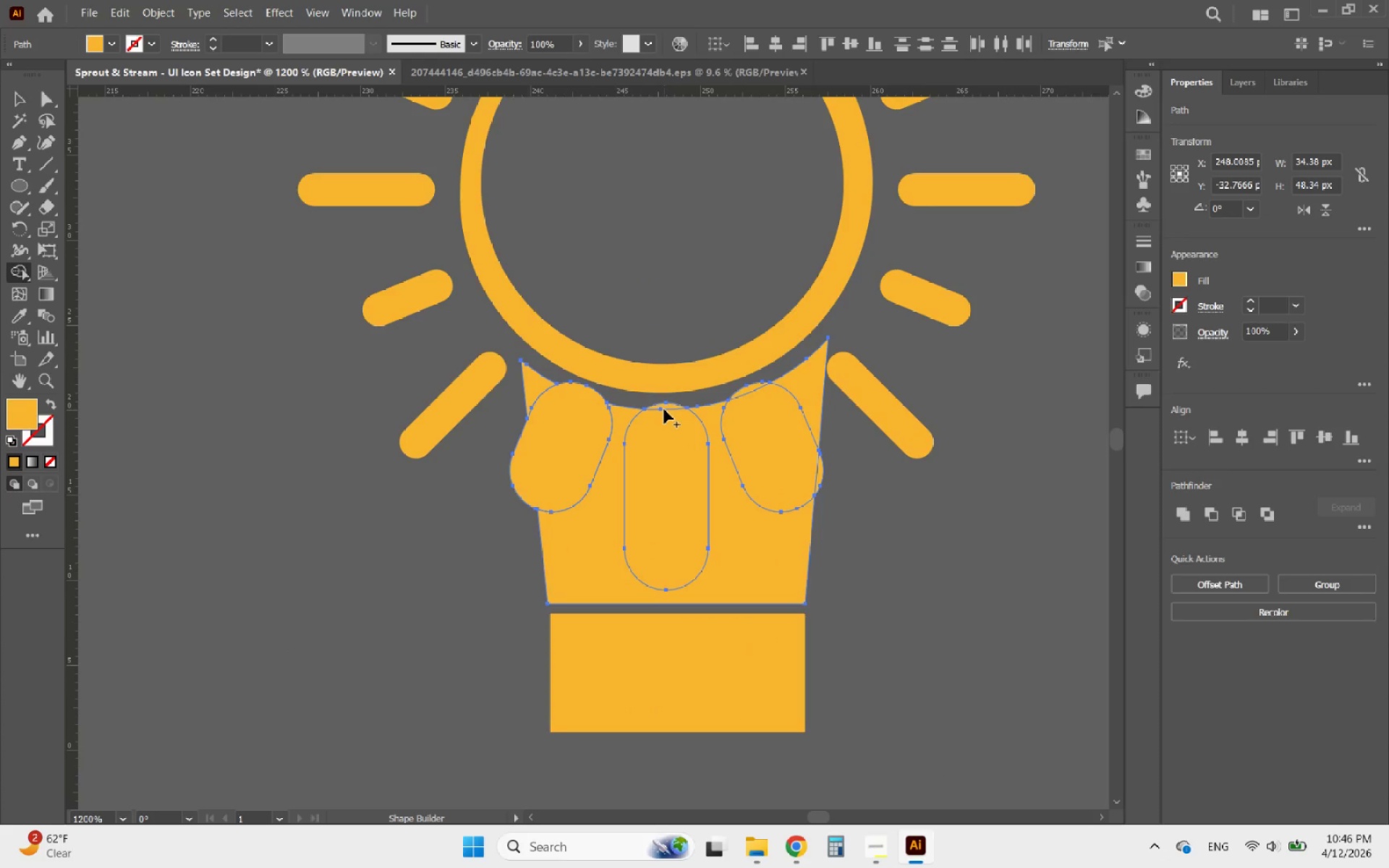 
left_click_drag(start_coordinate=[664, 408], to_coordinate=[668, 453])
 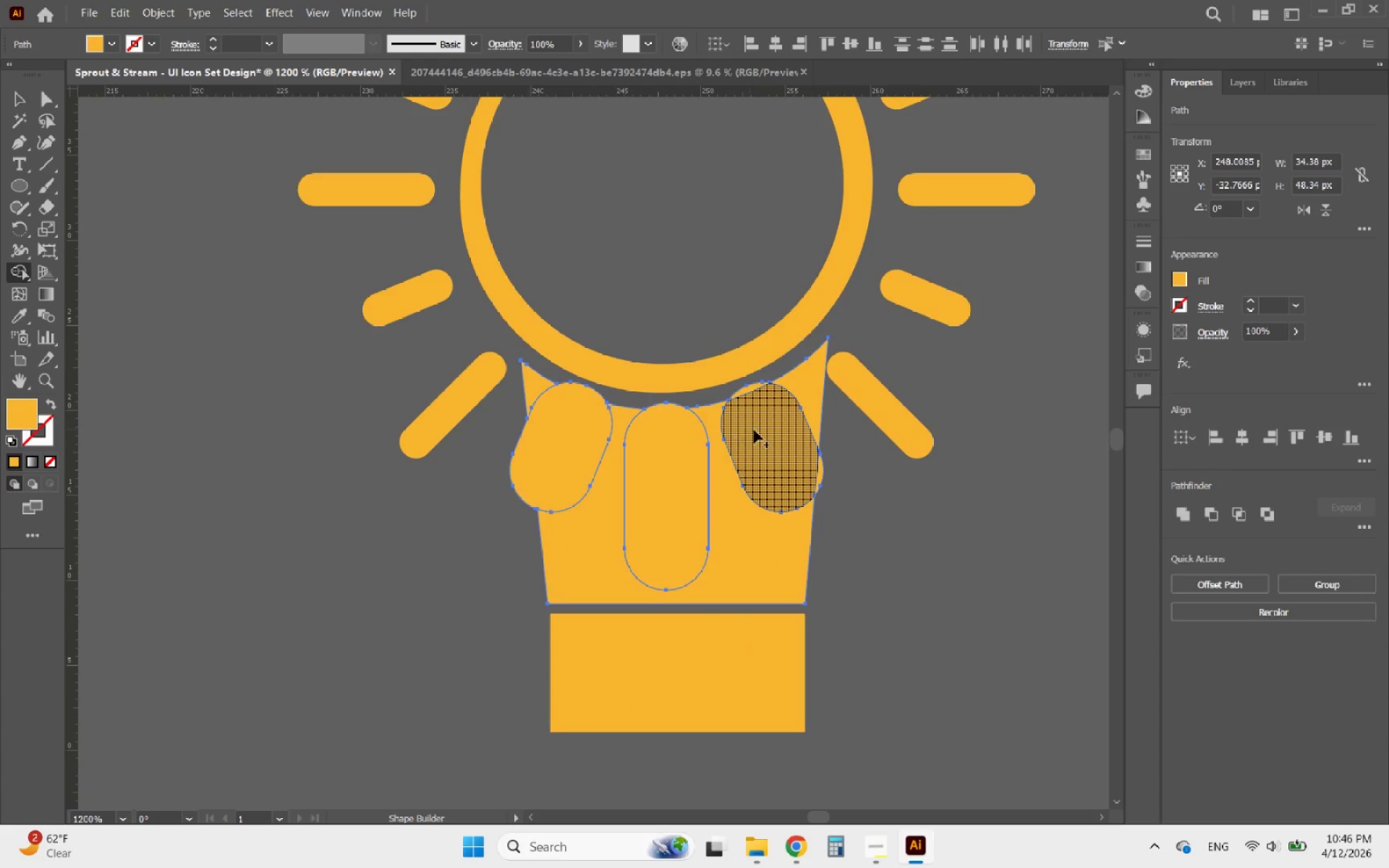 
left_click_drag(start_coordinate=[768, 430], to_coordinate=[820, 467])
 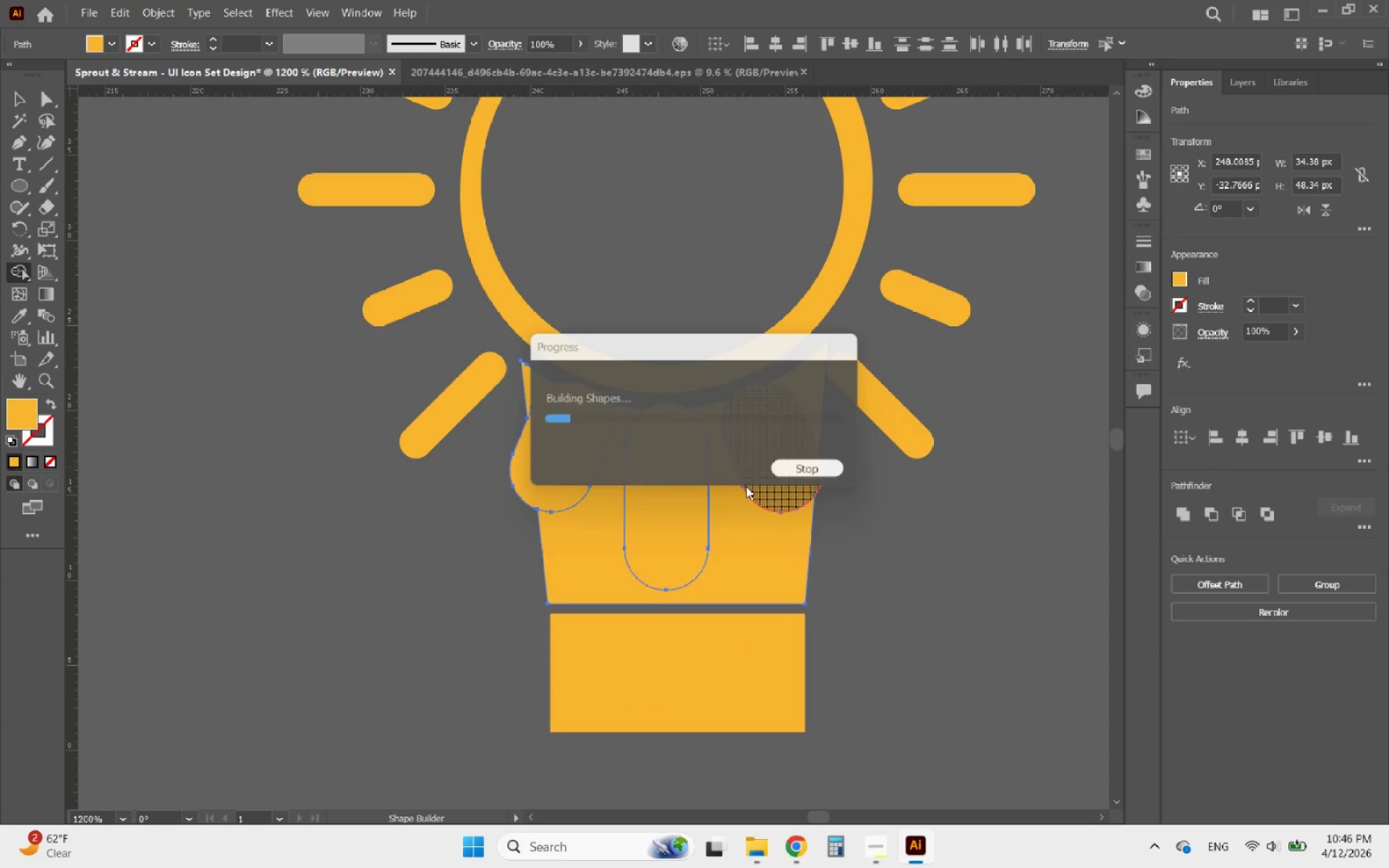 
key(Alt+AltLeft)
 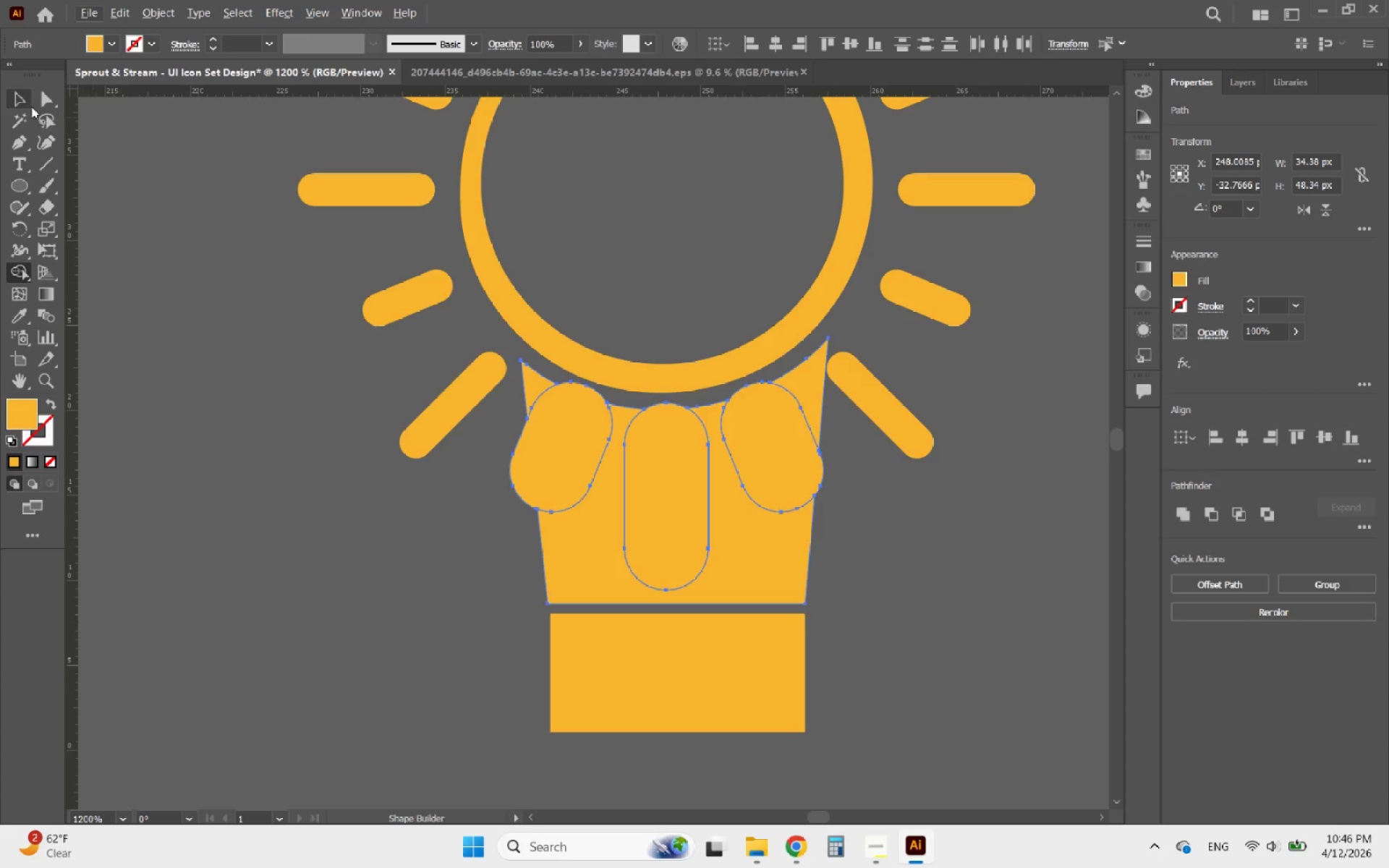 
left_click([21, 102])
 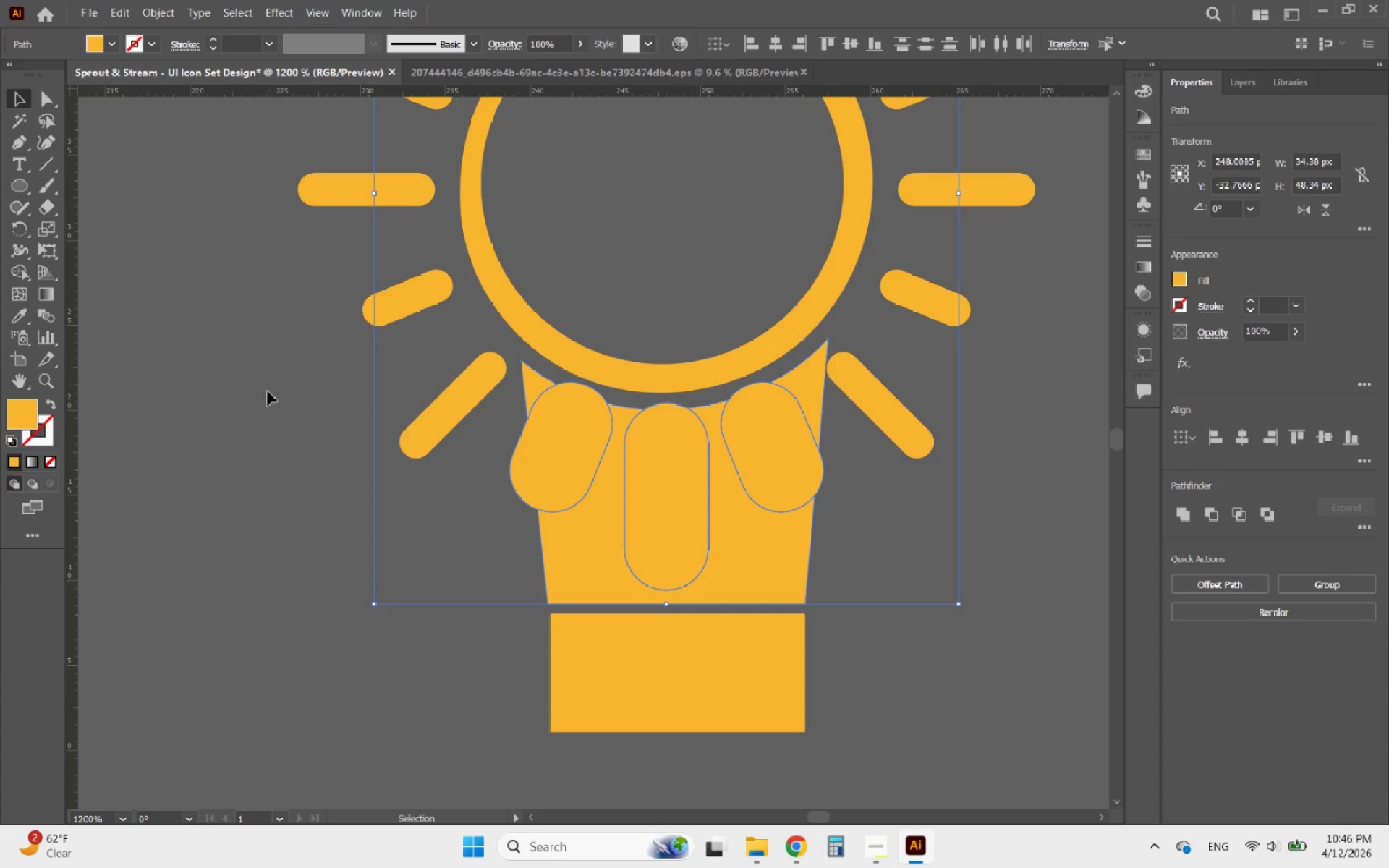 
left_click([264, 415])
 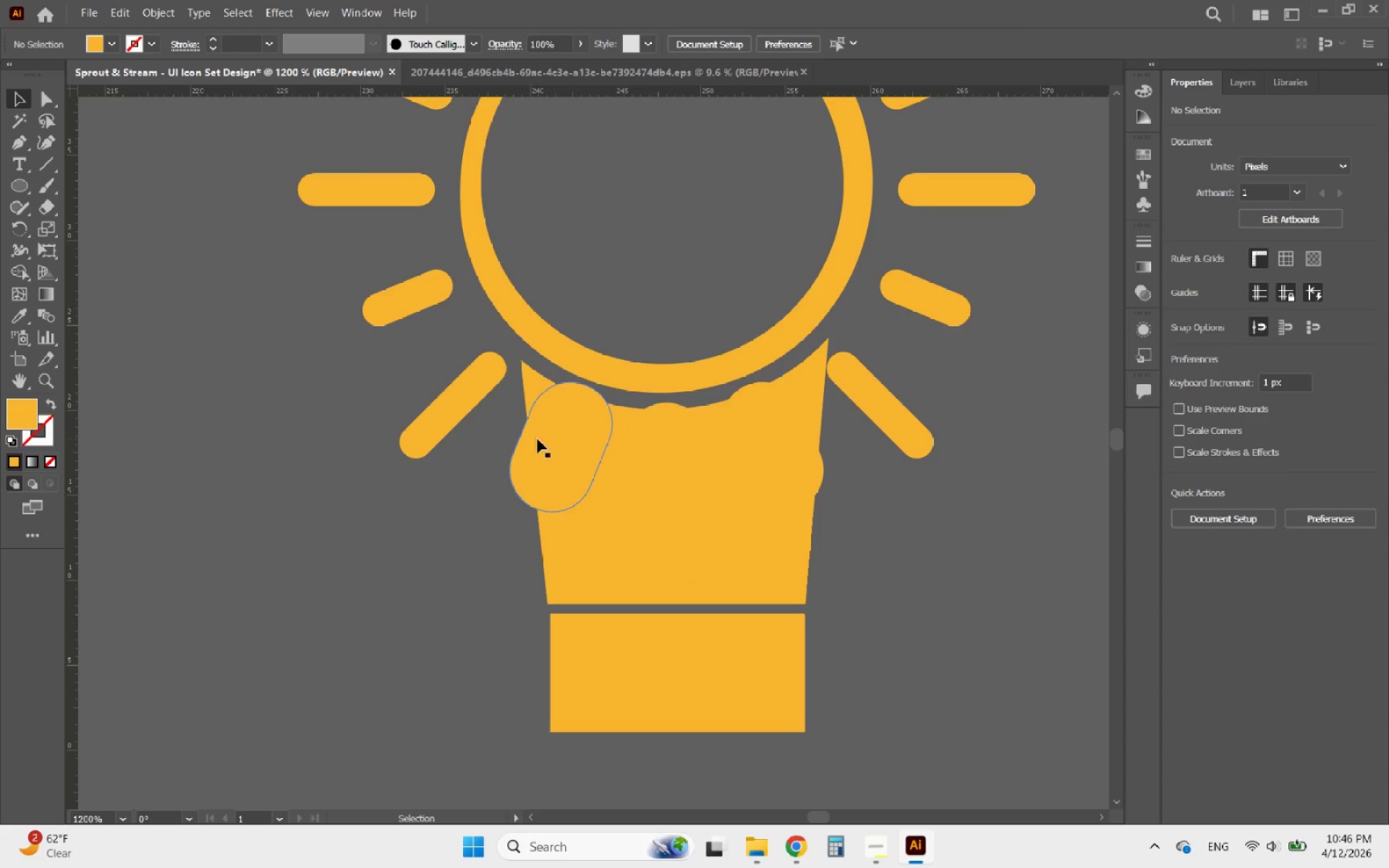 
left_click([527, 442])
 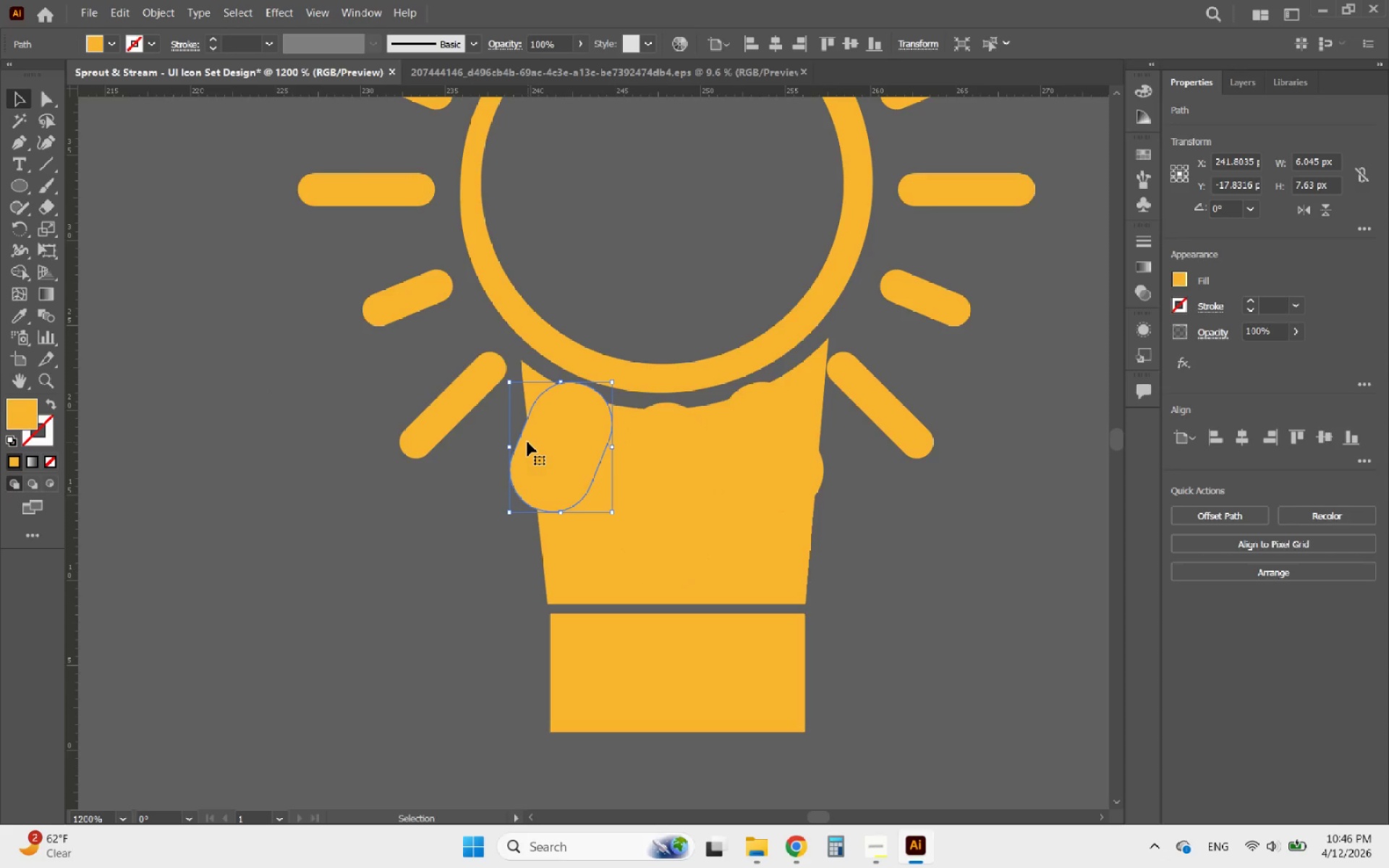 
key(Delete)
 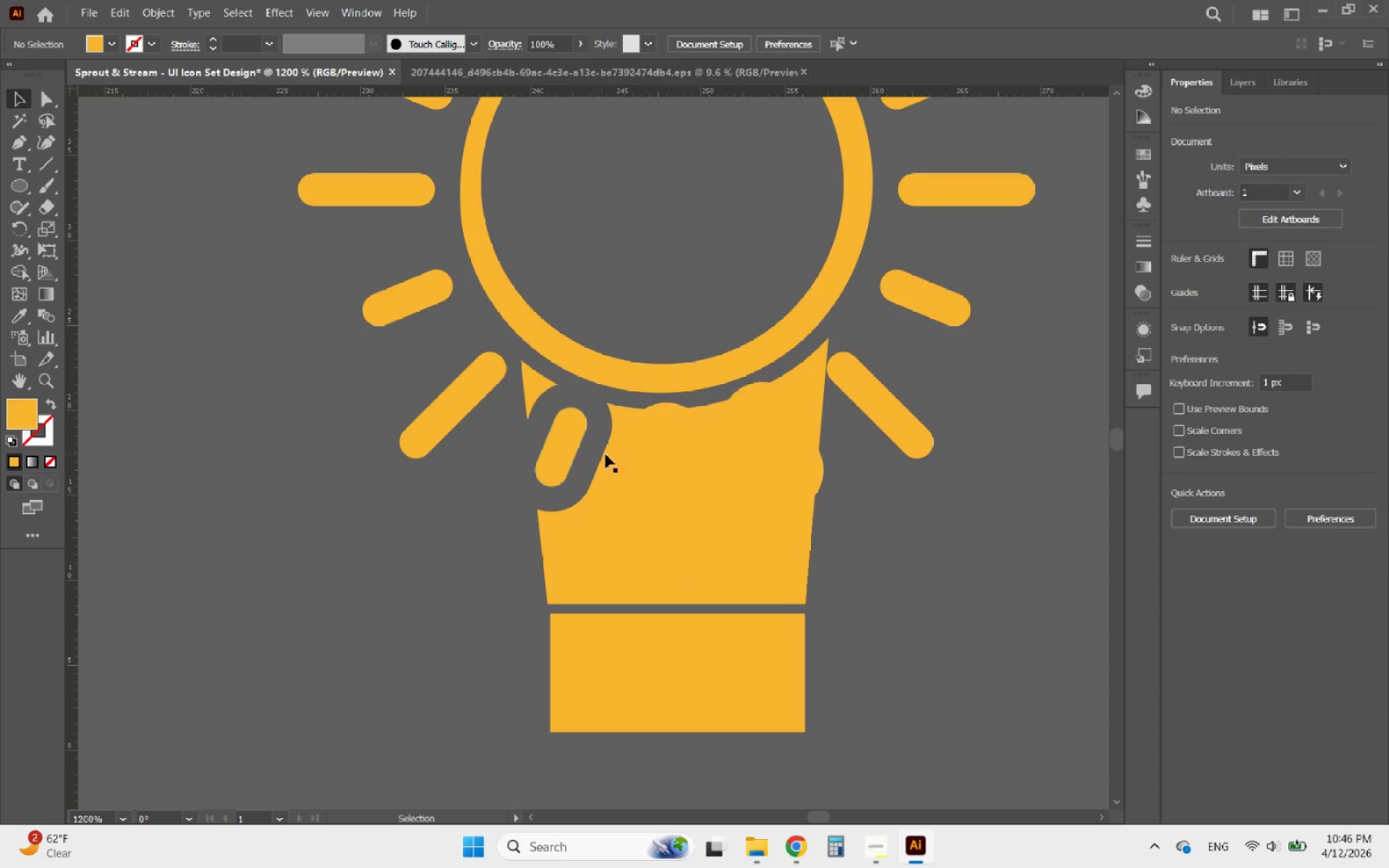 
key(Delete)
 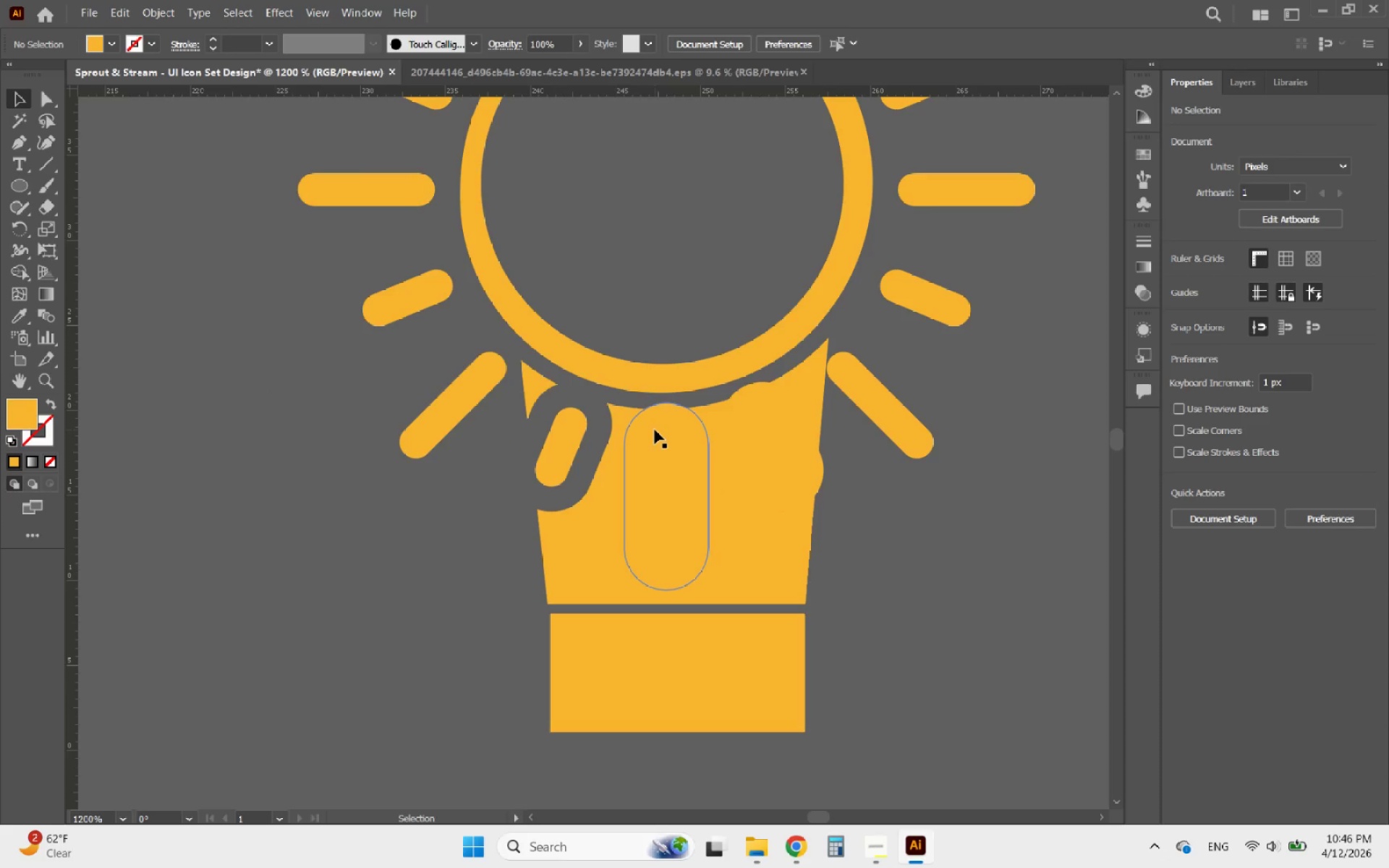 
left_click([655, 430])
 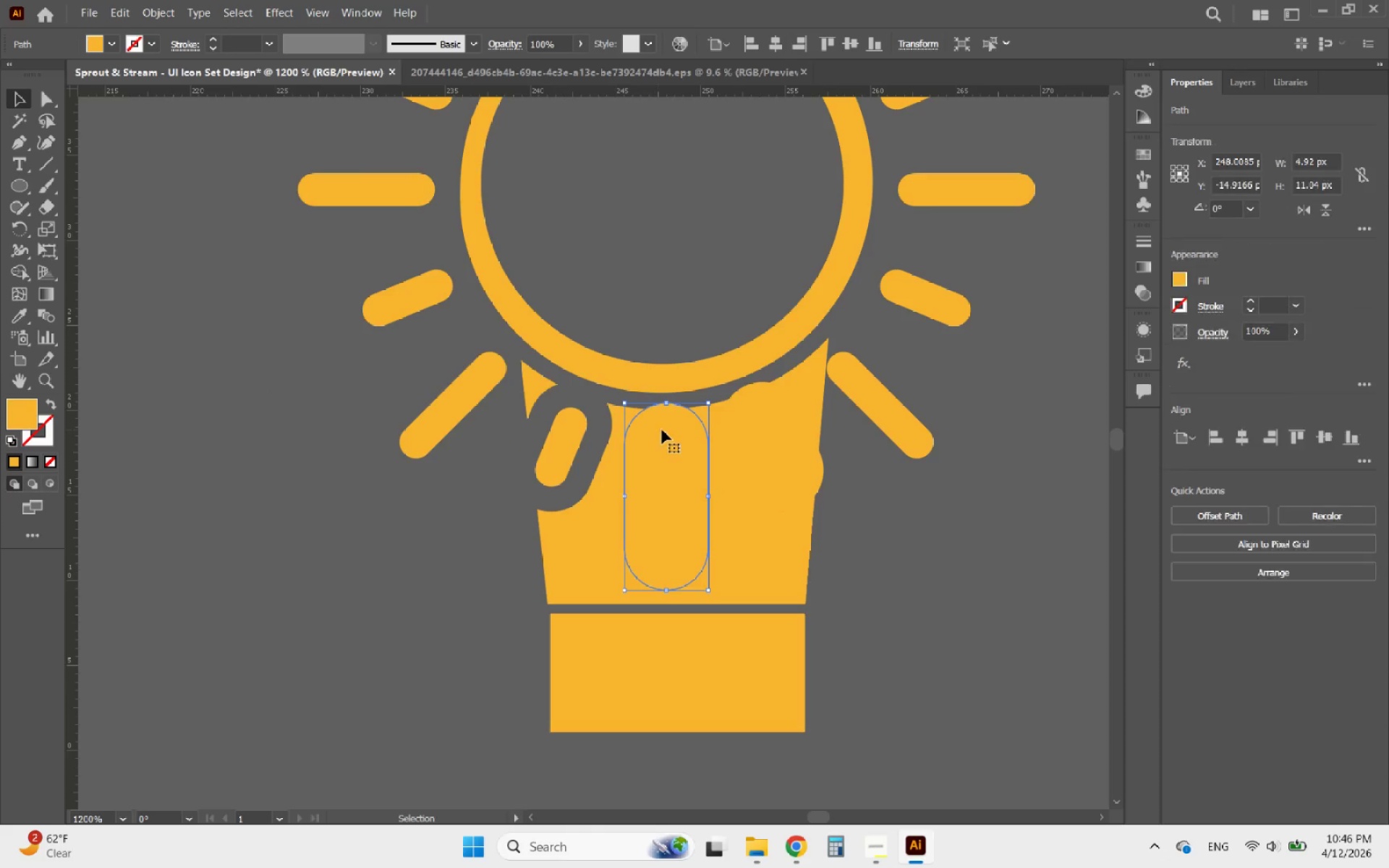 
key(Delete)
 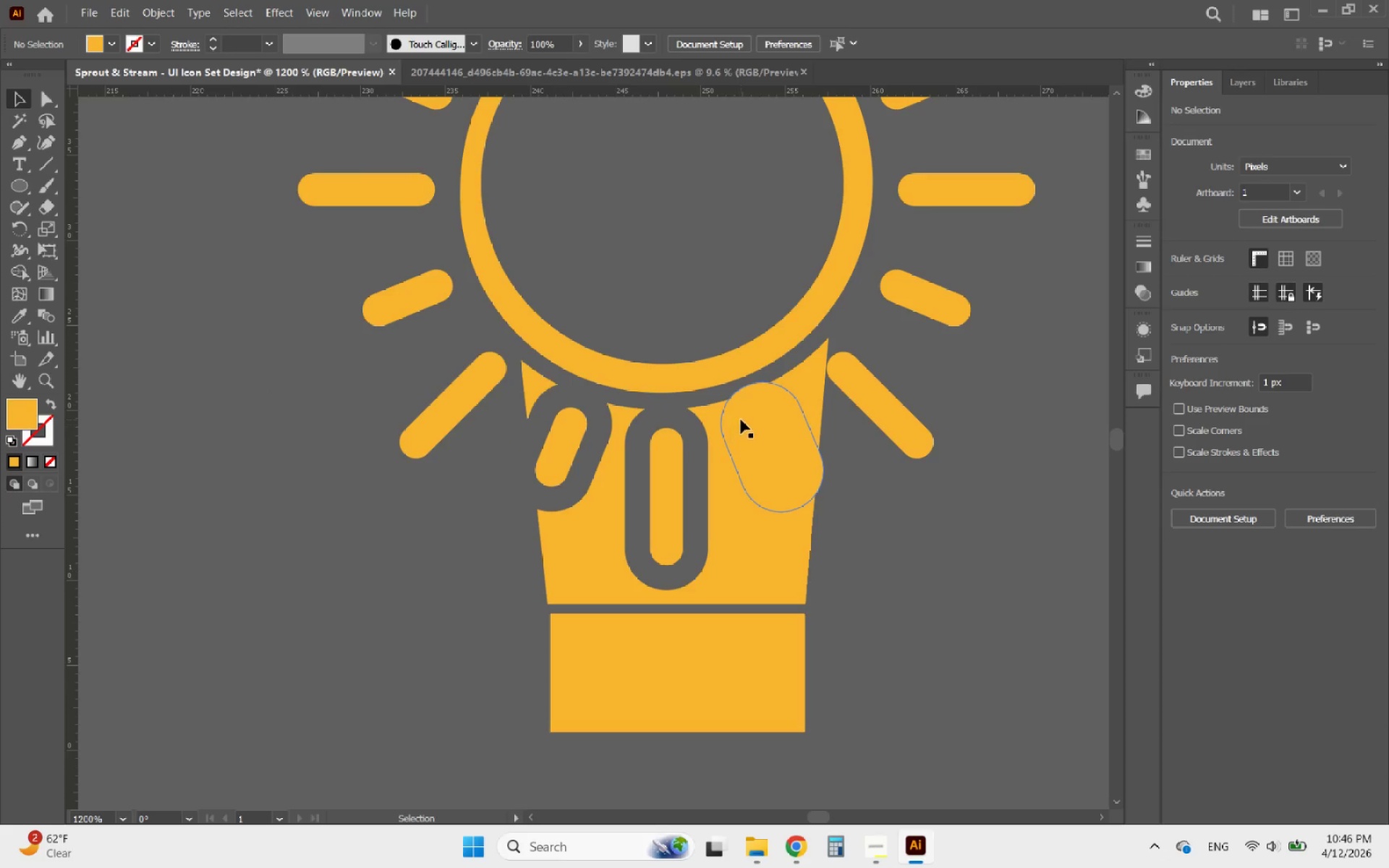 
left_click([742, 419])
 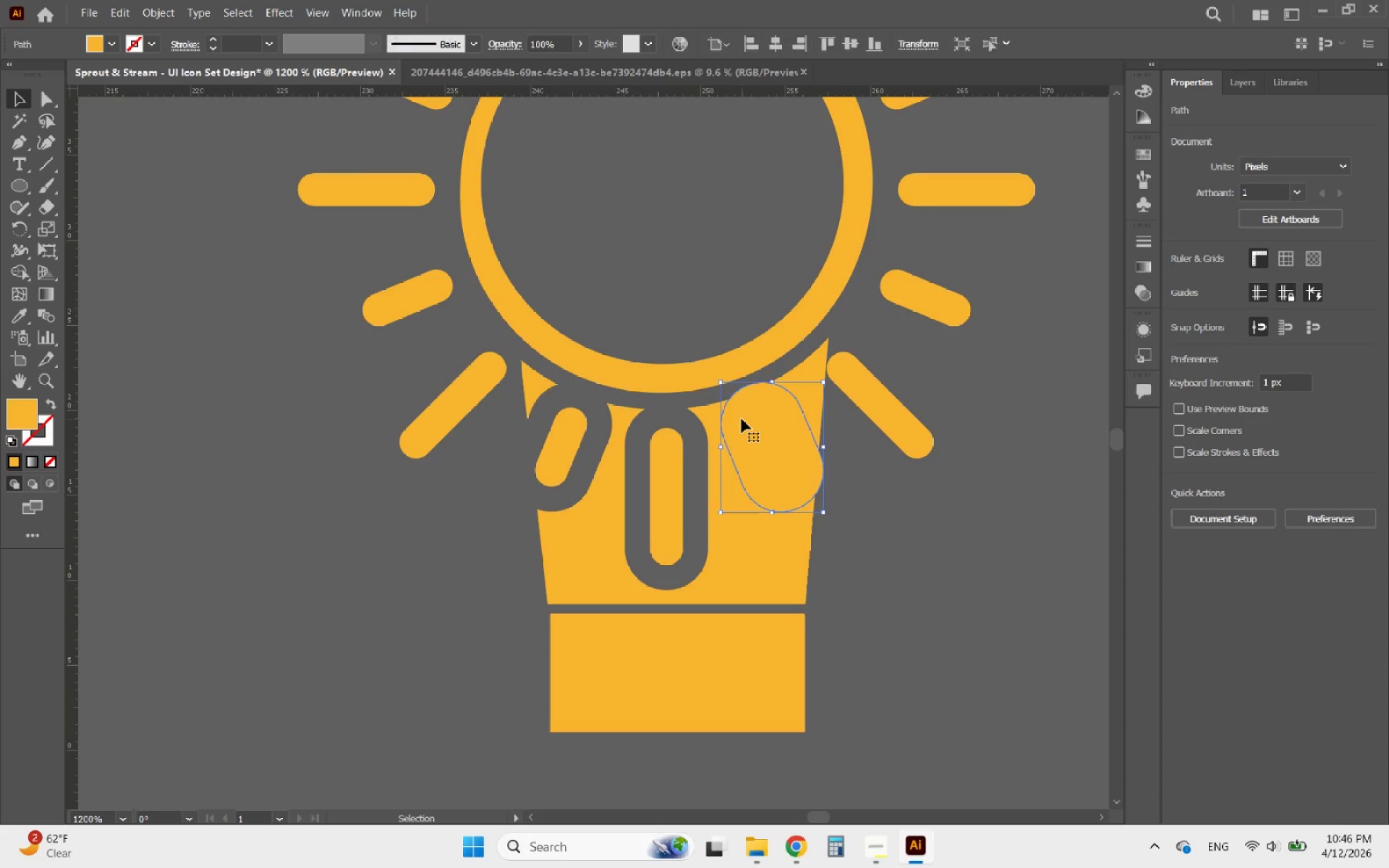 
key(Delete)
 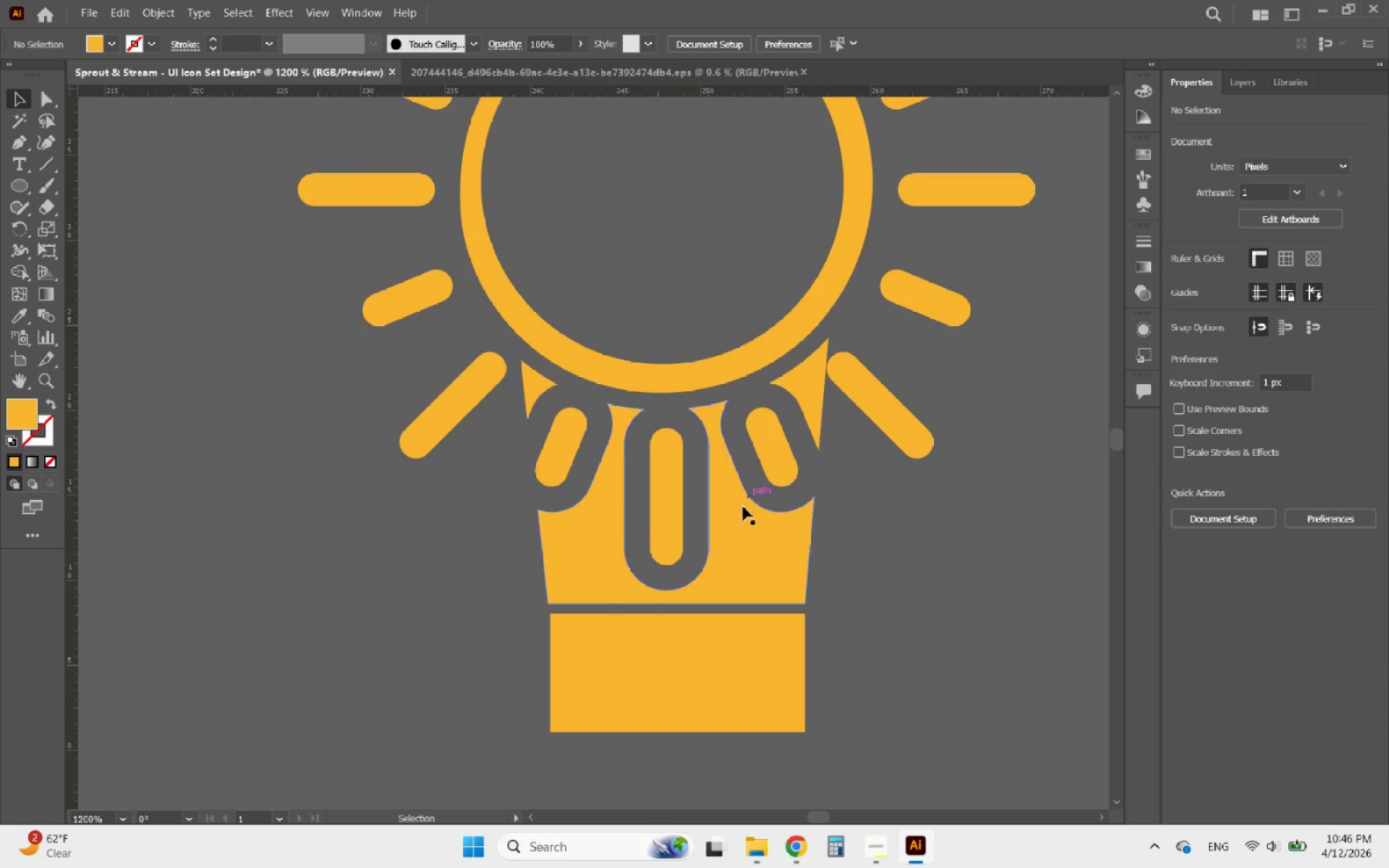 
scroll: coordinate [722, 495], scroll_direction: up, amount: 12.0
 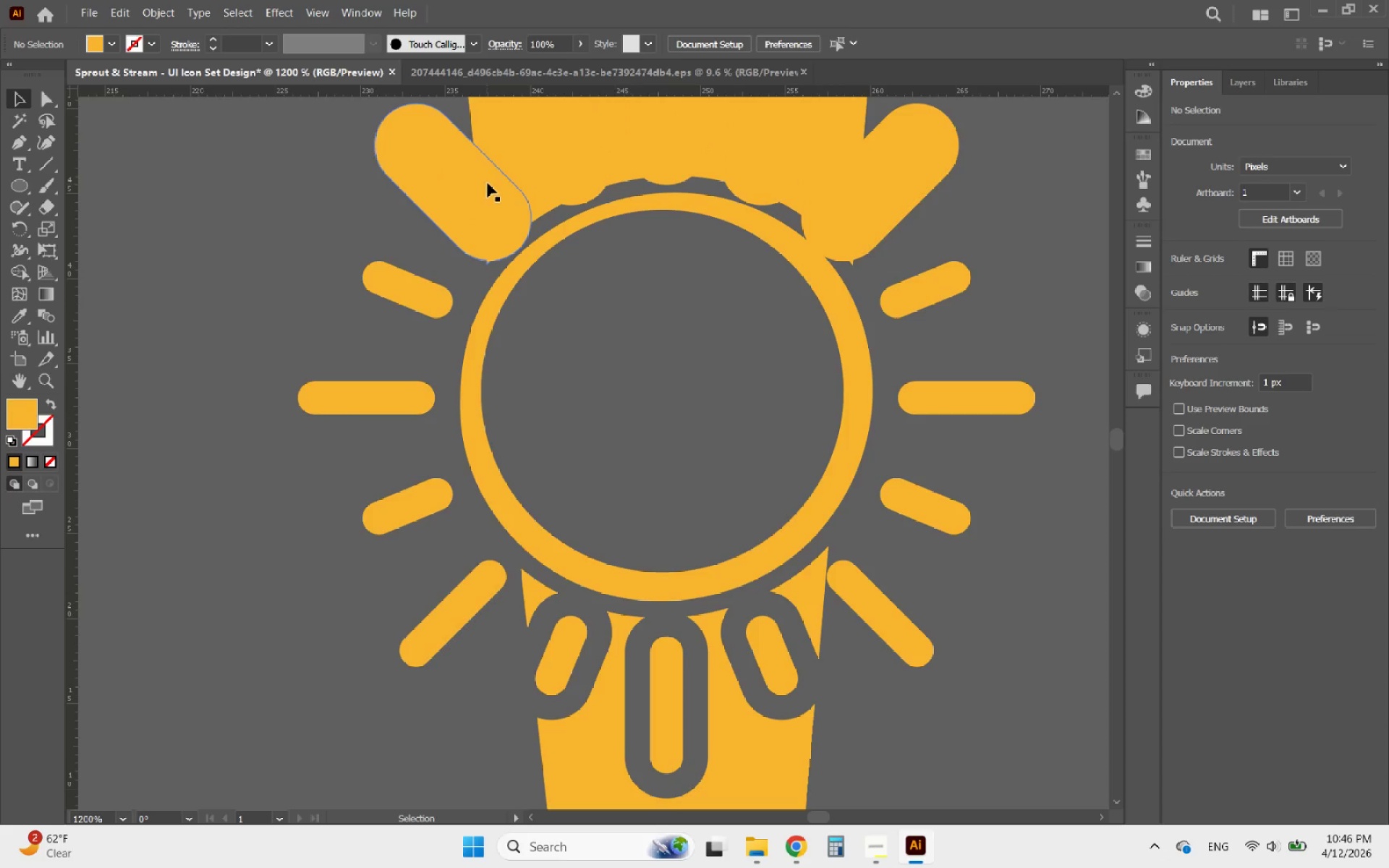 
left_click([503, 179])
 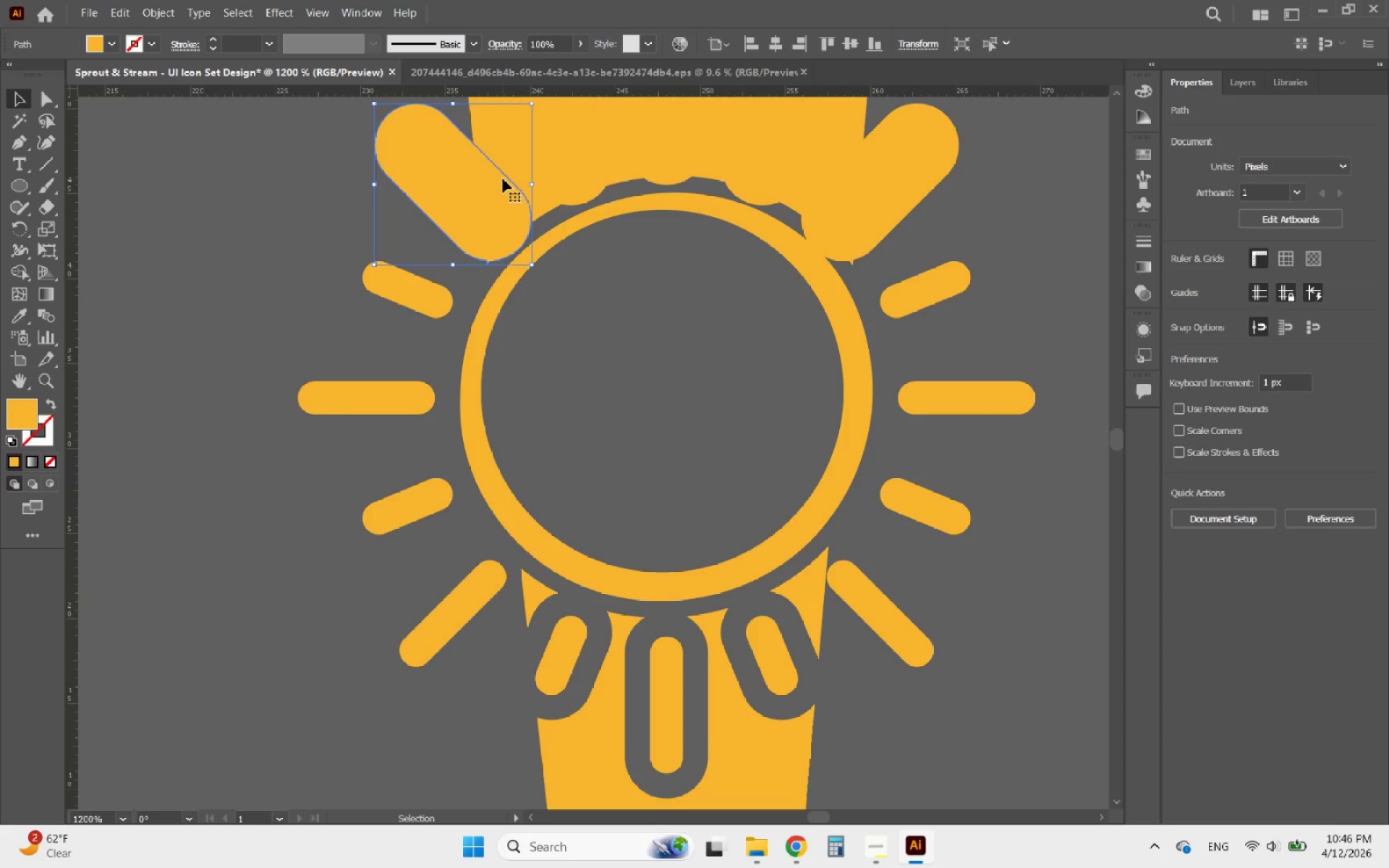 
key(Delete)
 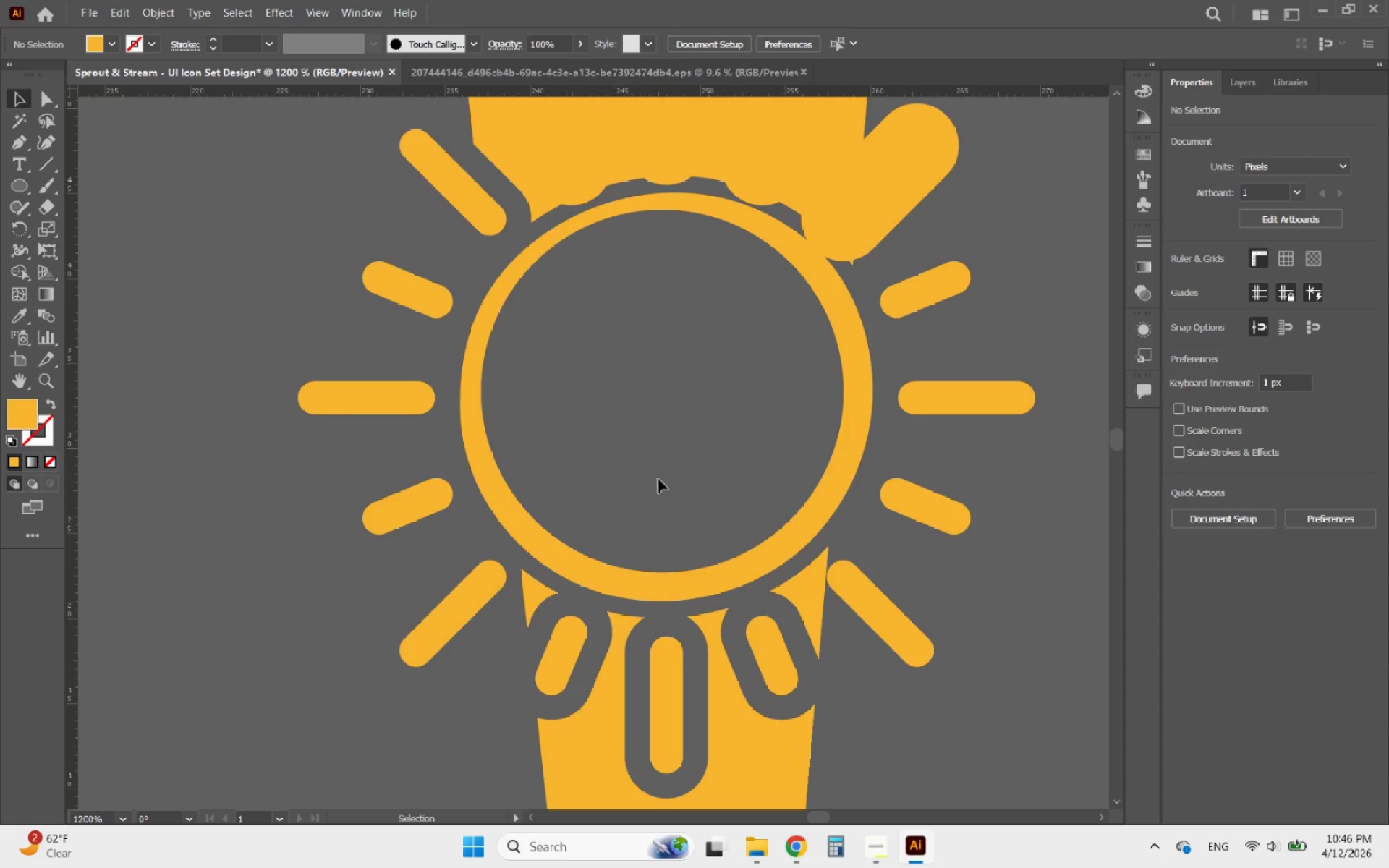 
scroll: coordinate [814, 451], scroll_direction: up, amount: 7.0
 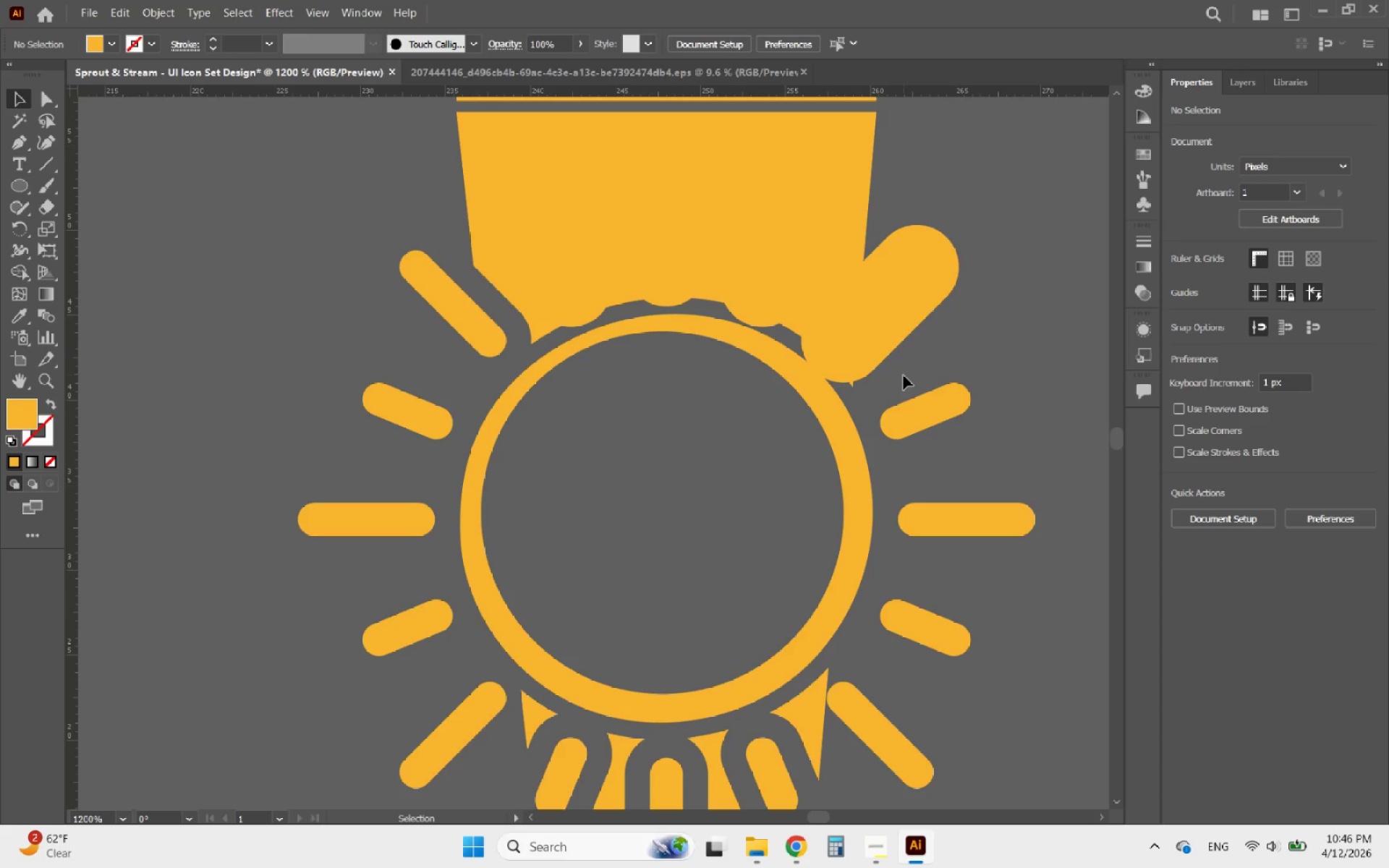 
left_click_drag(start_coordinate=[868, 391], to_coordinate=[847, 374])
 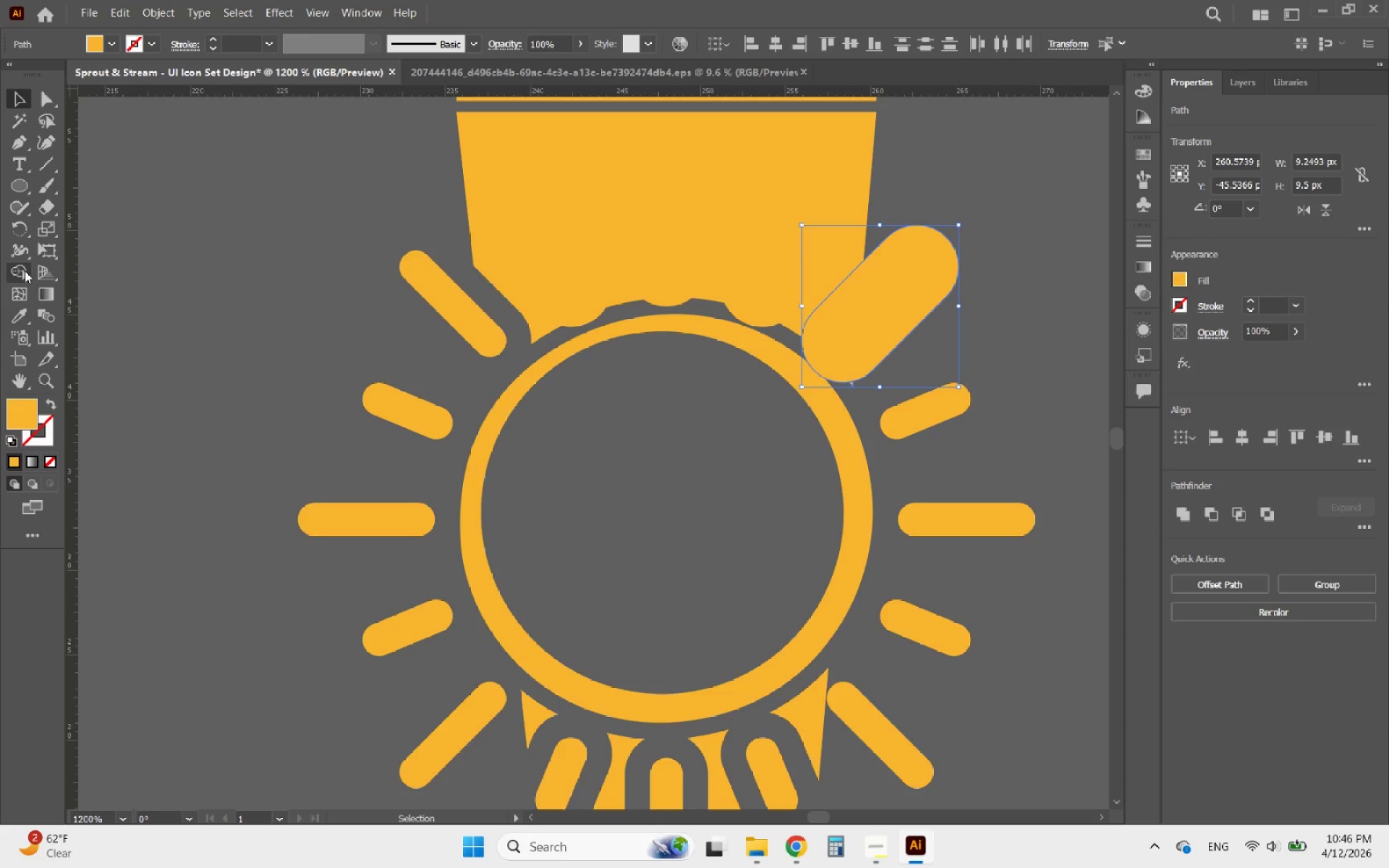 
left_click([21, 272])
 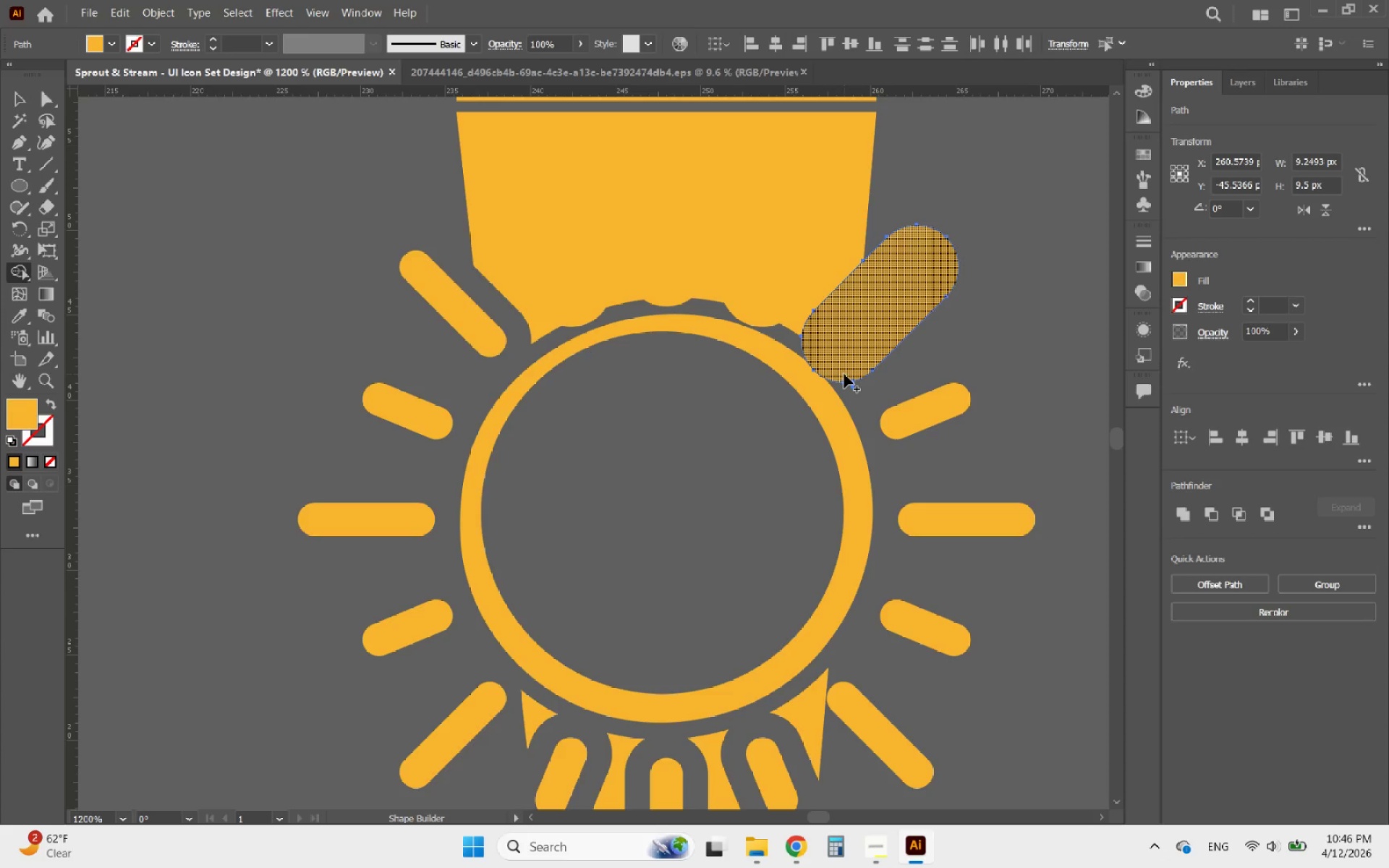 
hold_key(key=AltLeft, duration=0.34)
scroll: coordinate [848, 376], scroll_direction: up, amount: 5.0
 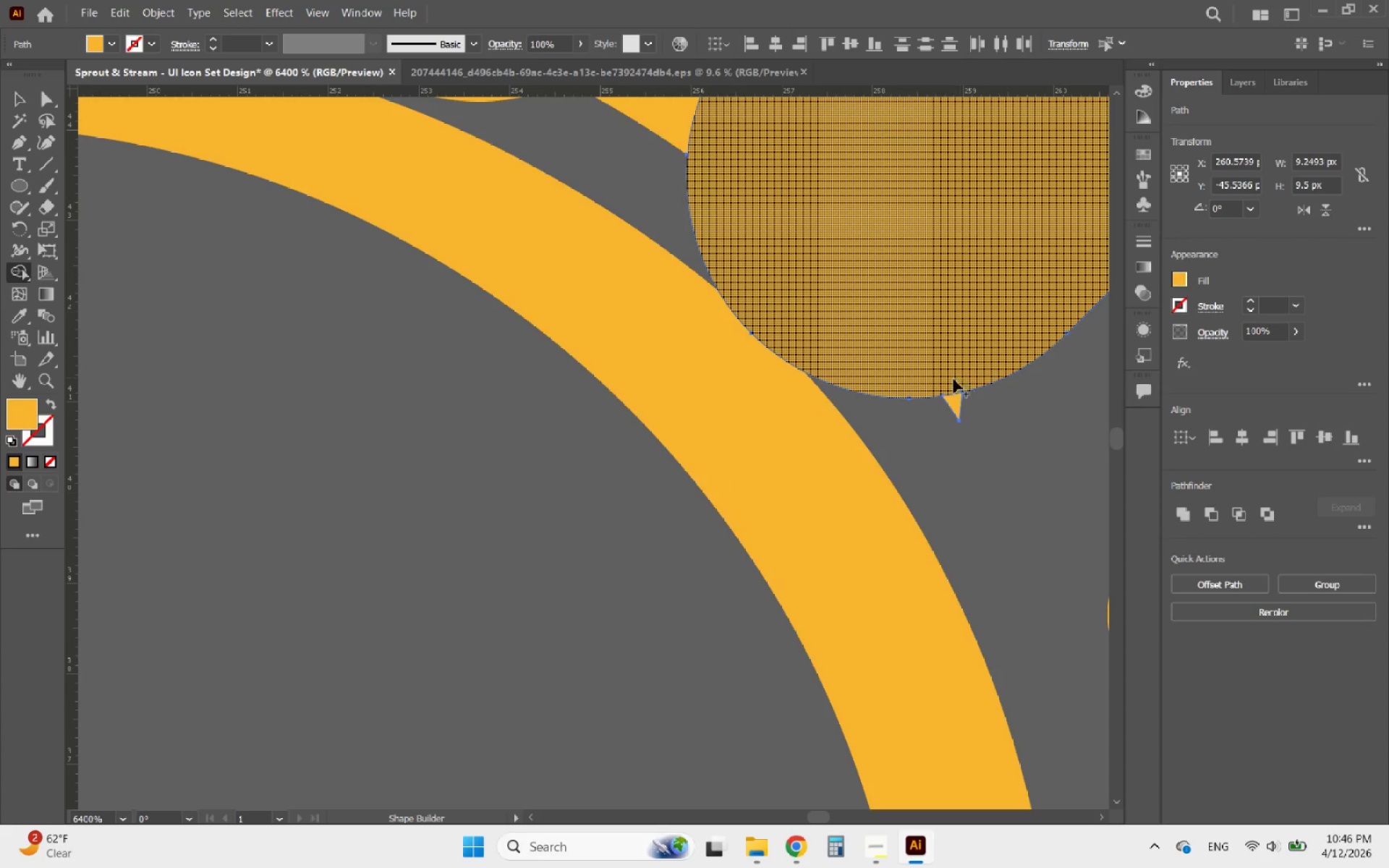 
left_click_drag(start_coordinate=[951, 380], to_coordinate=[953, 402])
 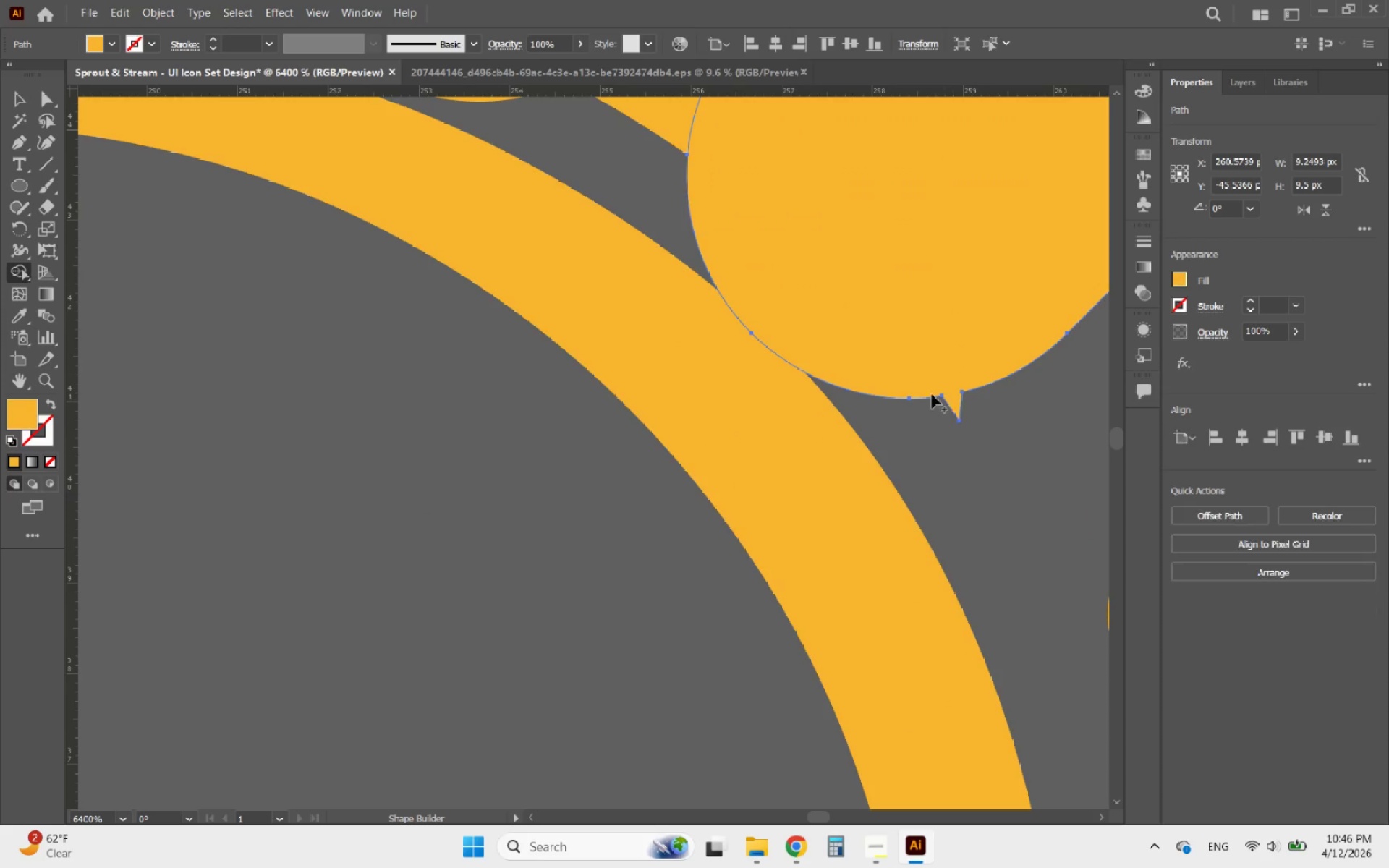 
key(Alt+AltLeft)
 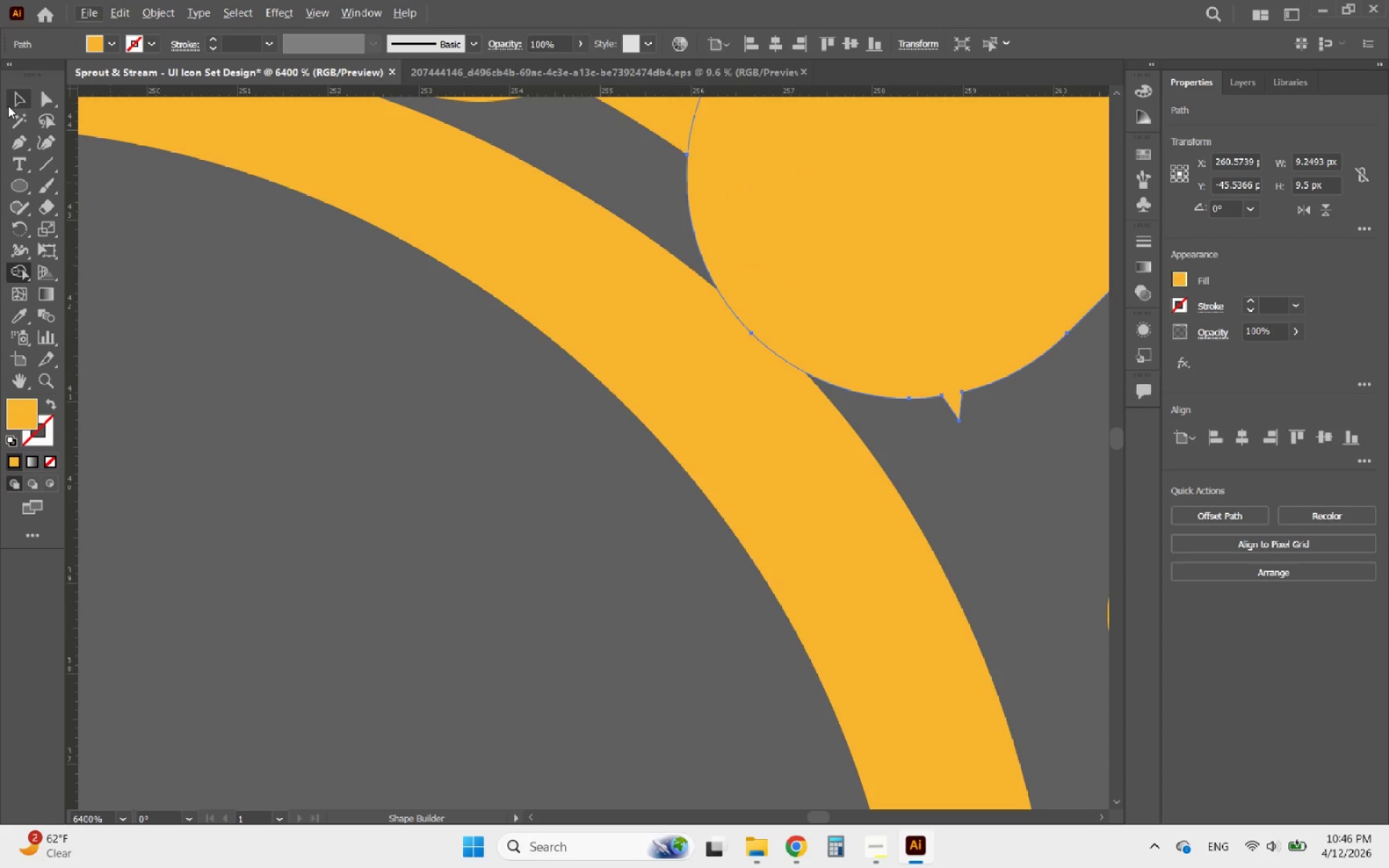 
left_click([15, 103])
 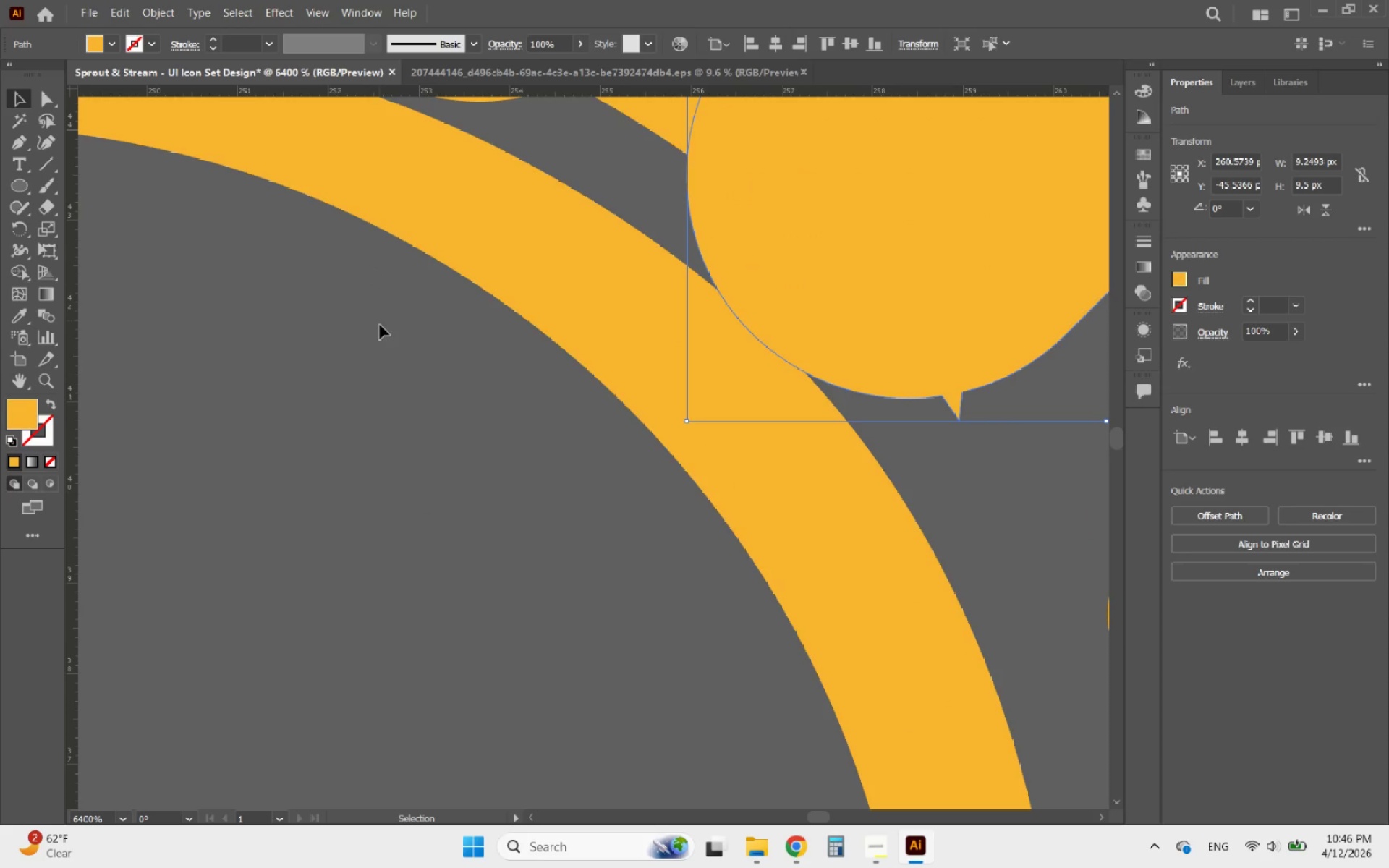 
left_click([383, 349])
 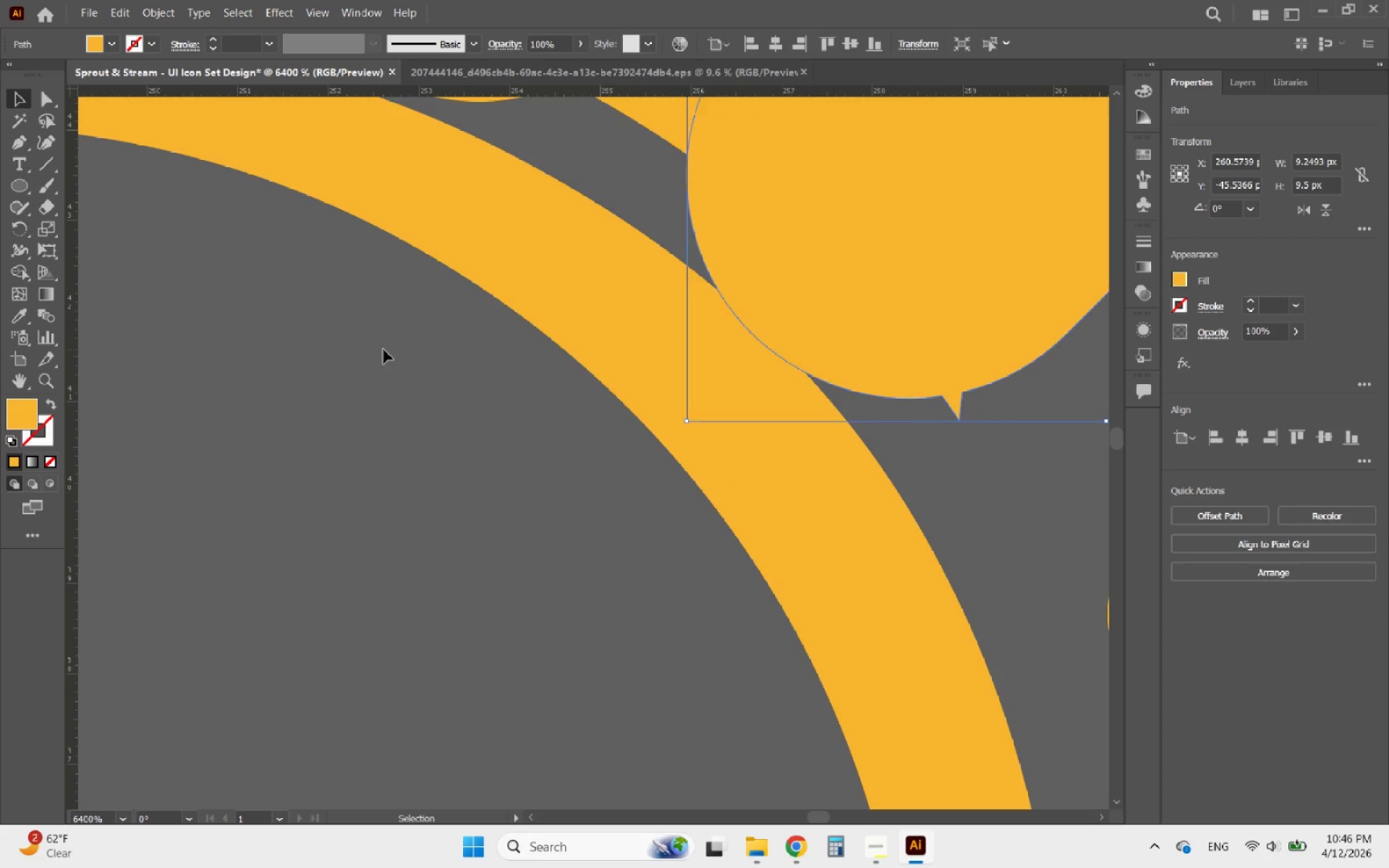 
hold_key(key=AltLeft, duration=0.59)
scroll: coordinate [544, 567], scroll_direction: down, amount: 4.0
 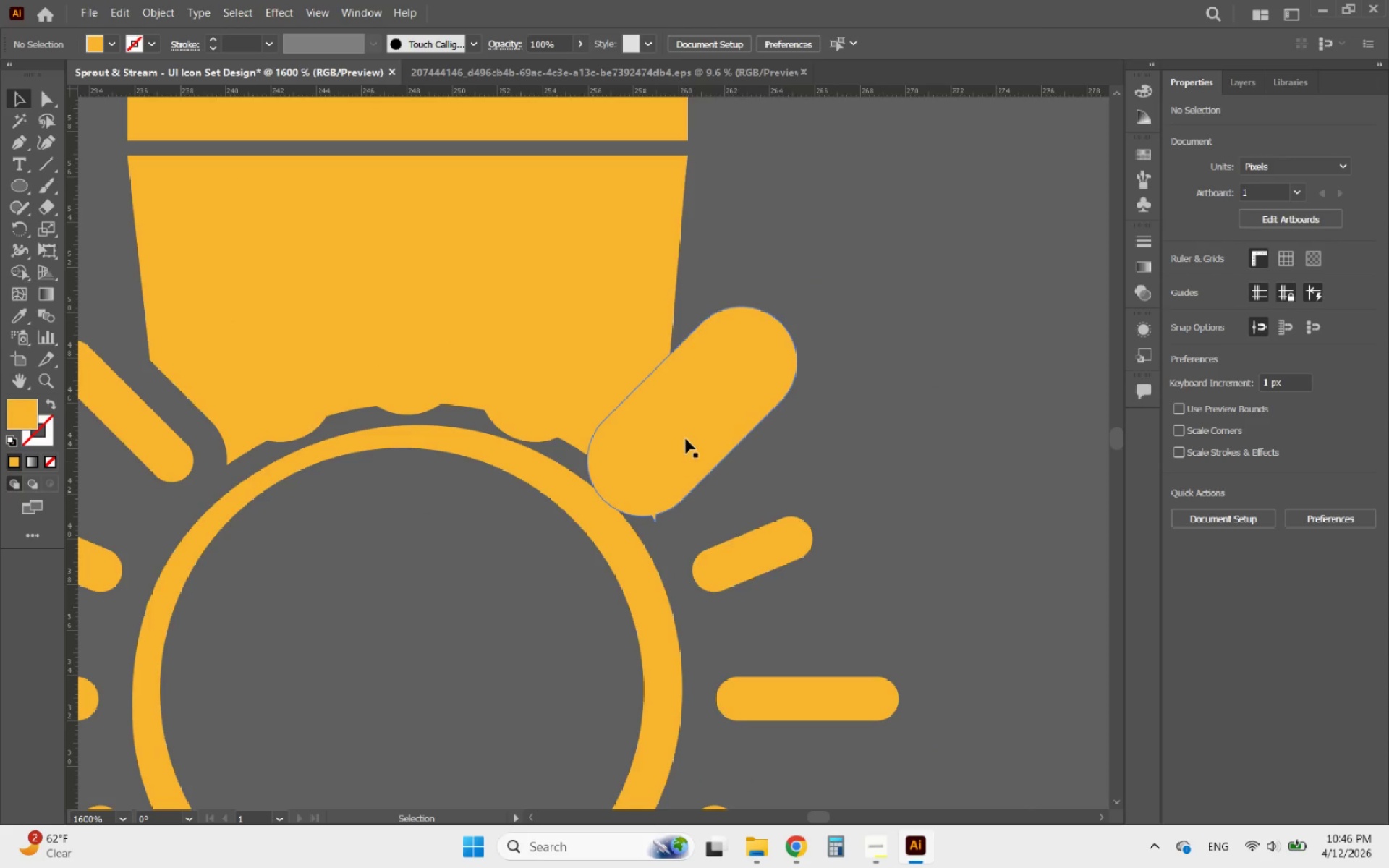 
left_click([686, 439])
 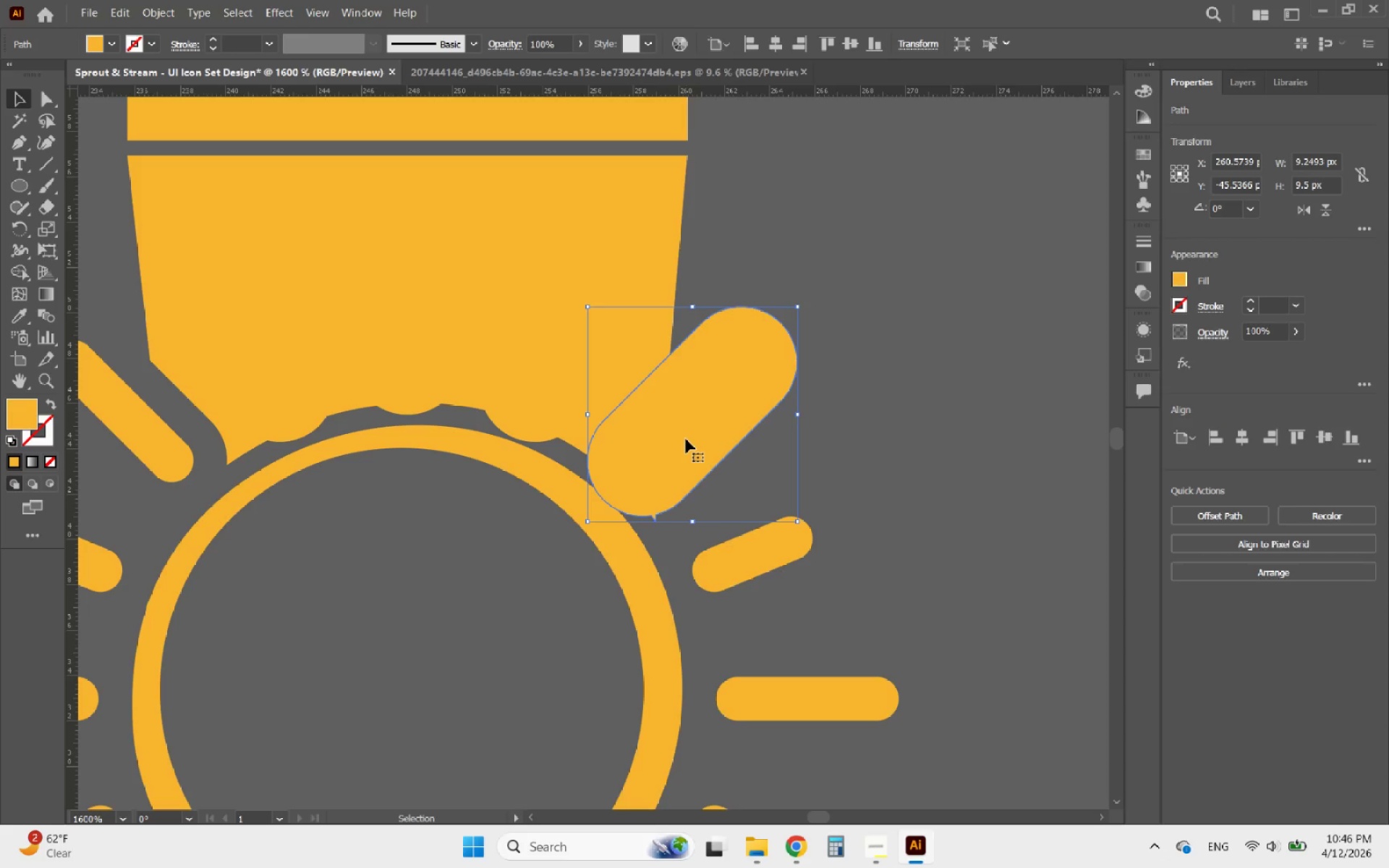 
key(Delete)
 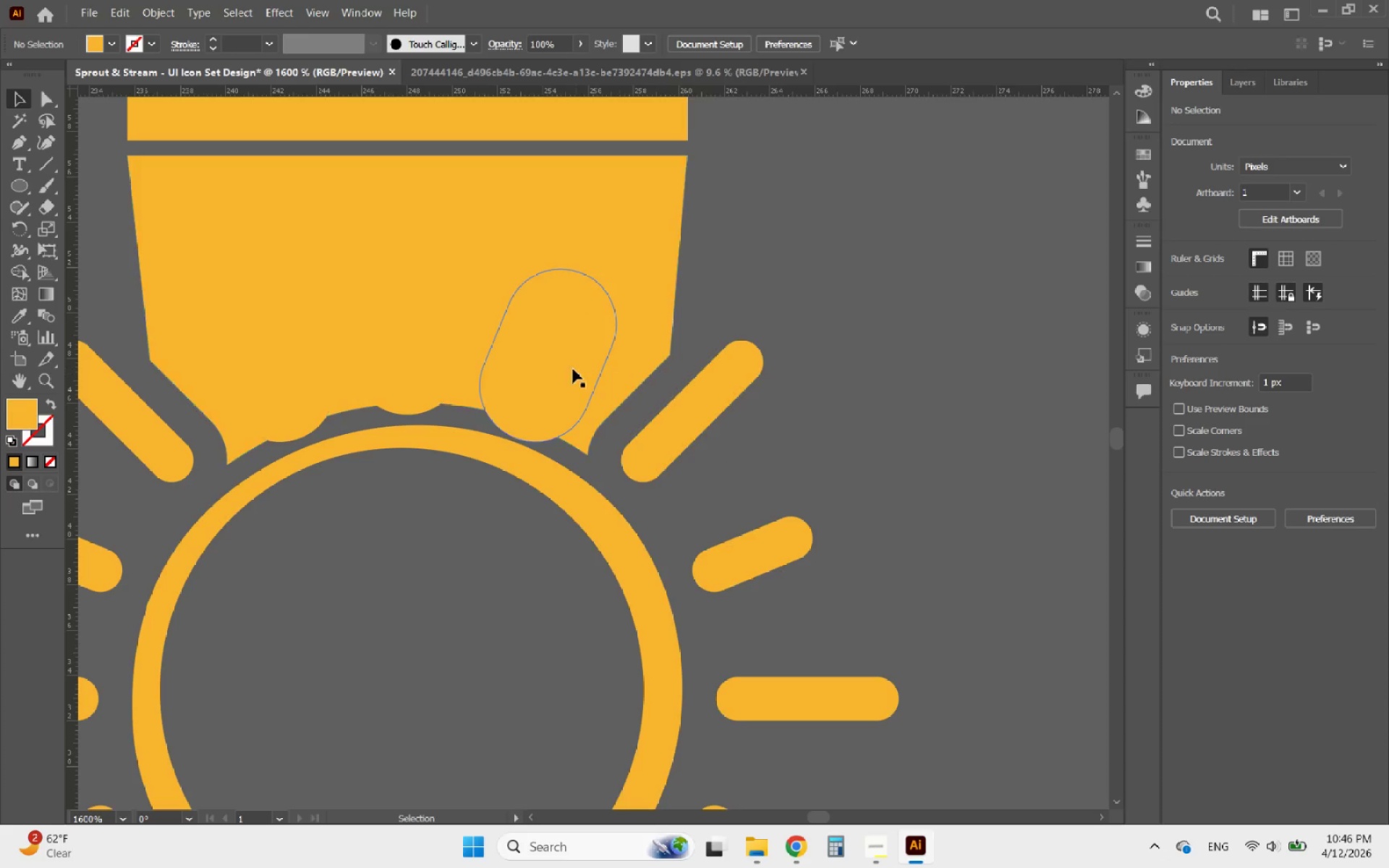 
left_click([572, 369])
 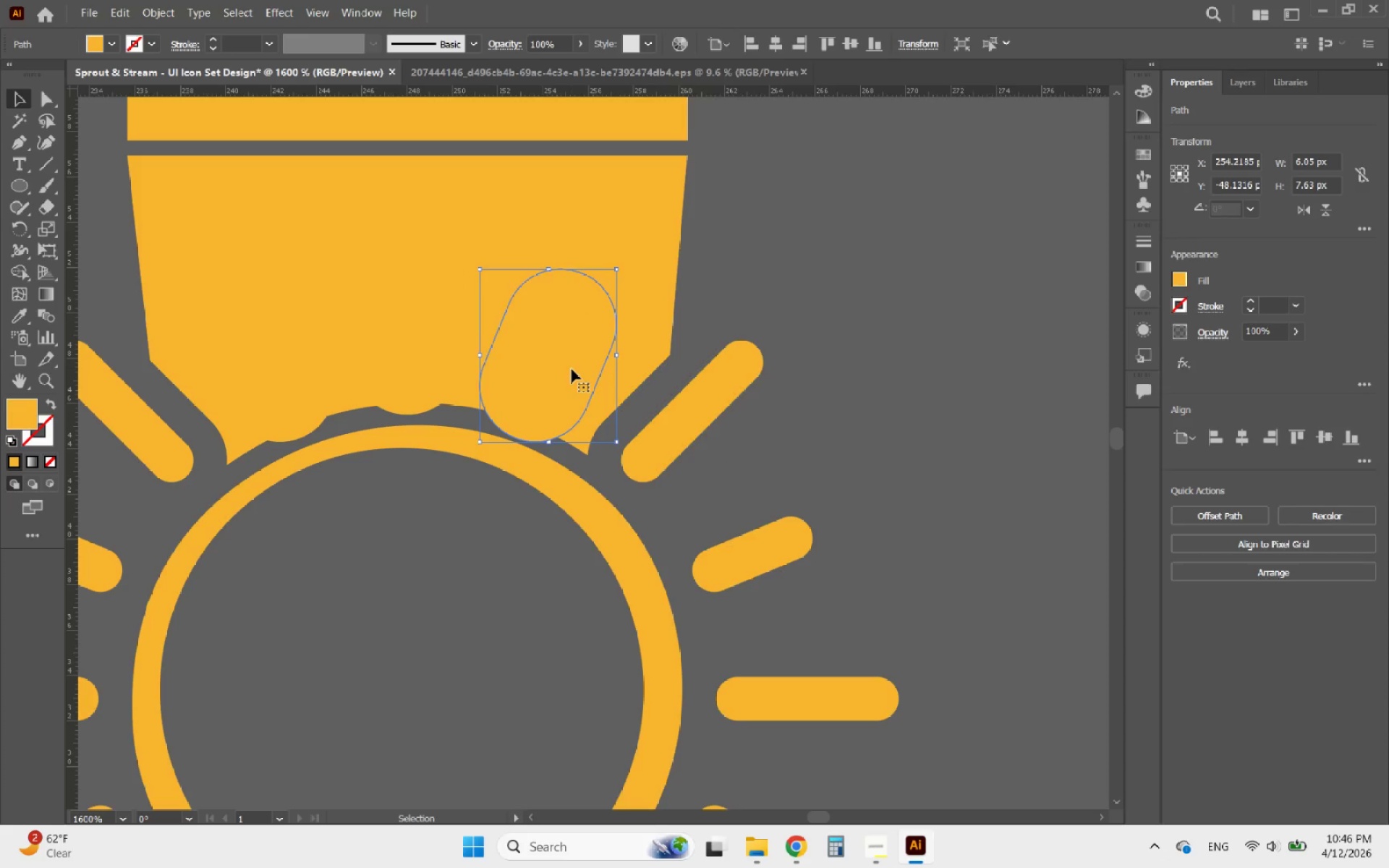 
key(Delete)
 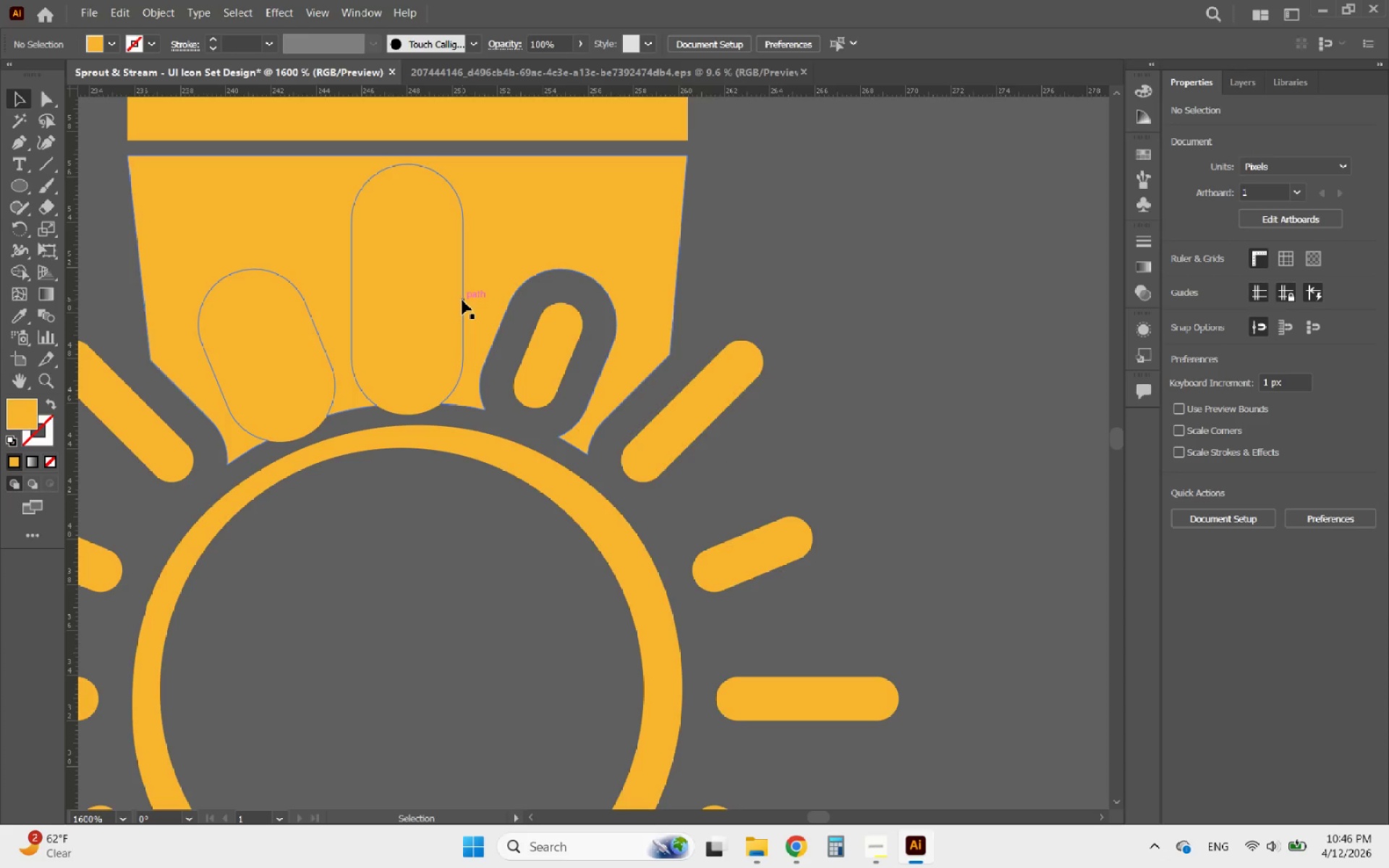 
left_click([462, 300])
 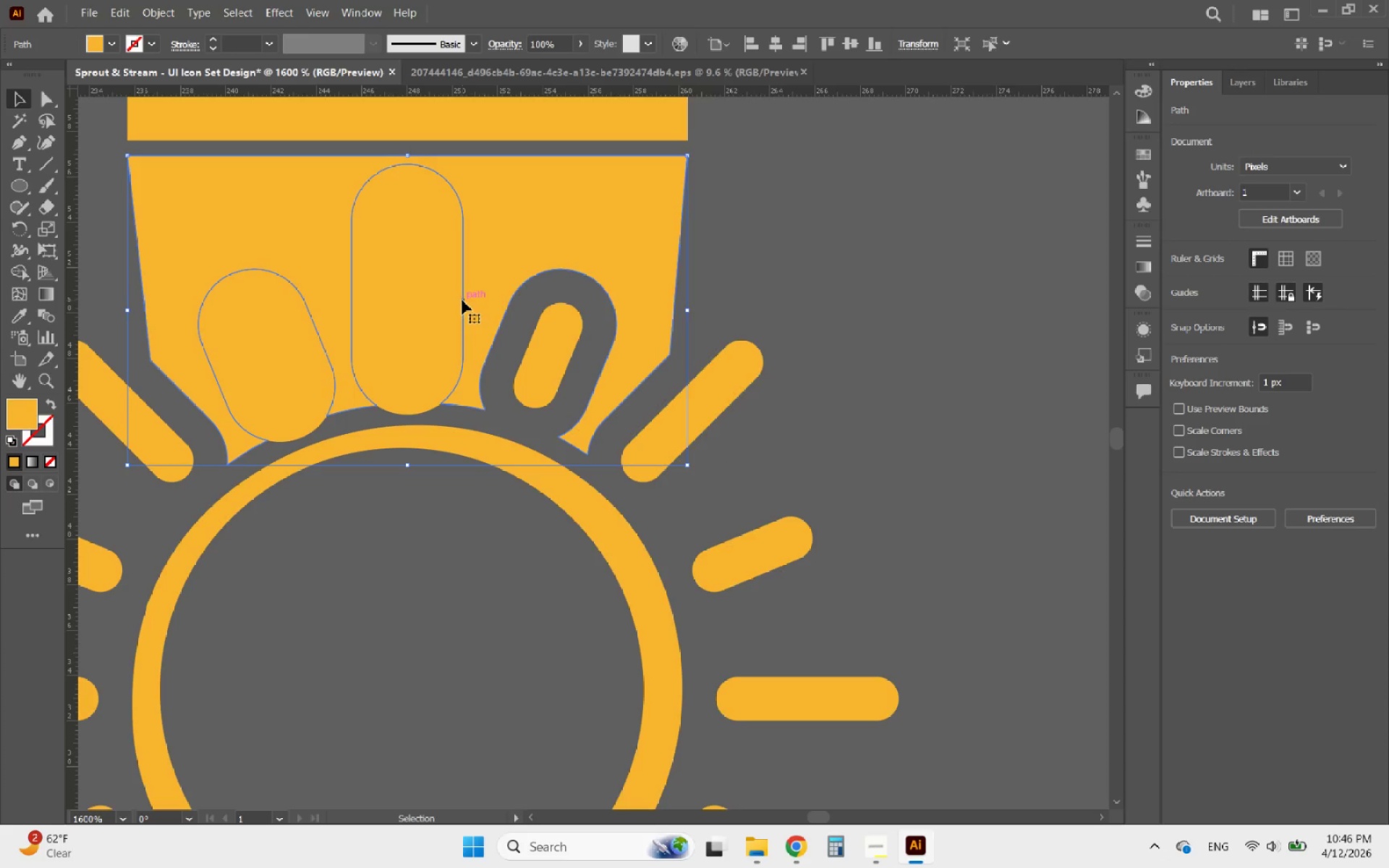 
key(Delete)
 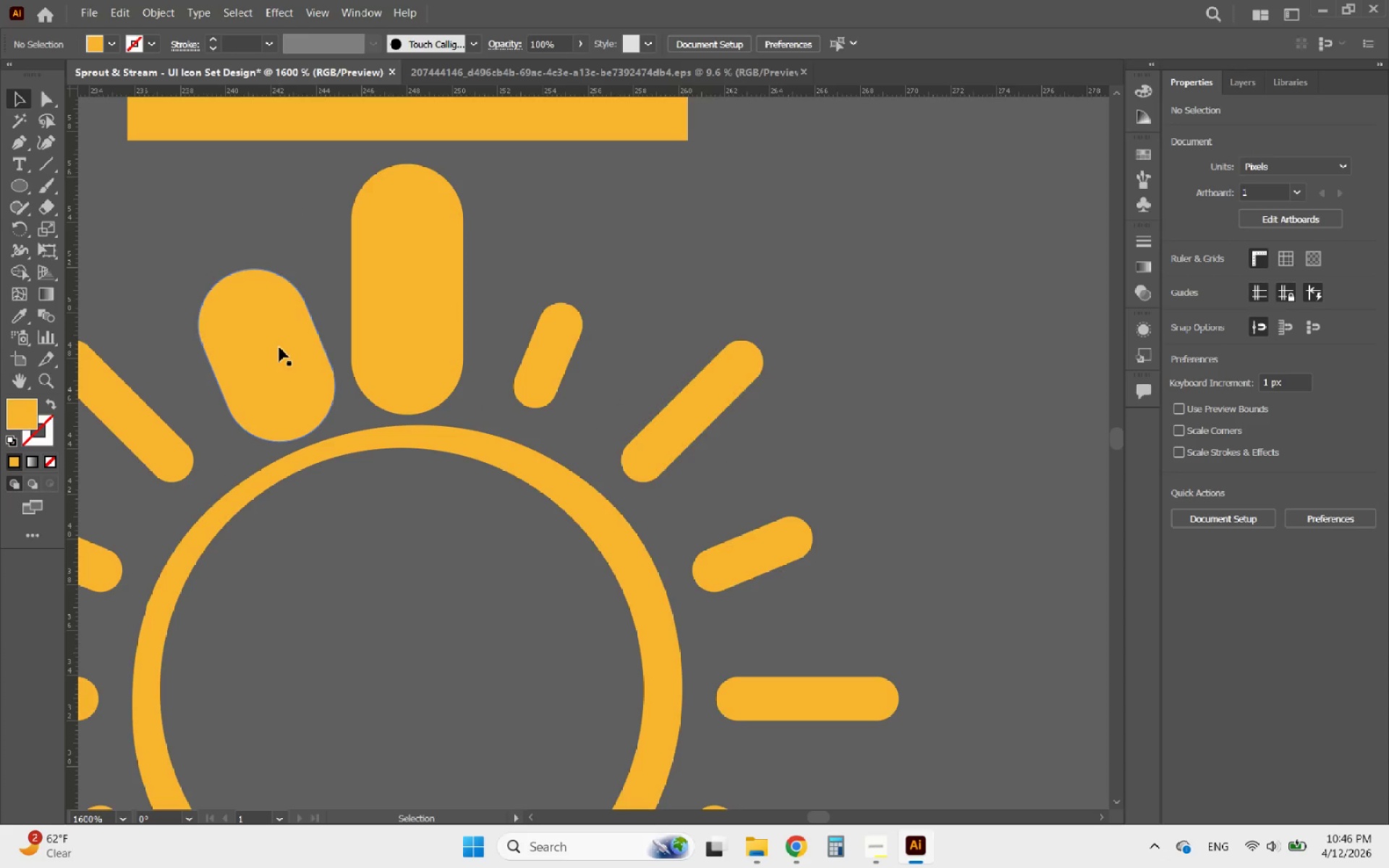 
key(Control+ControlLeft)
 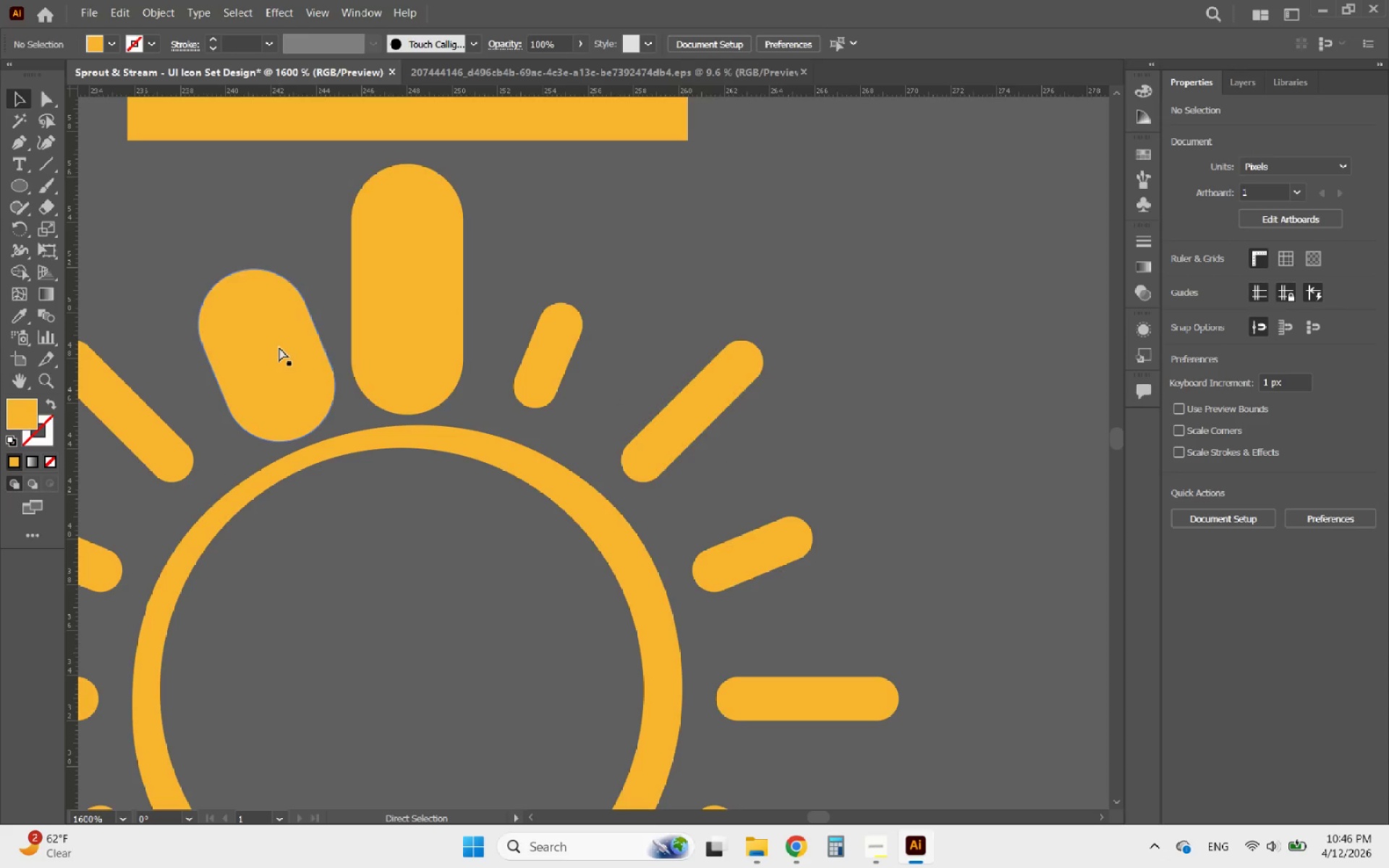 
key(Control+Z)
 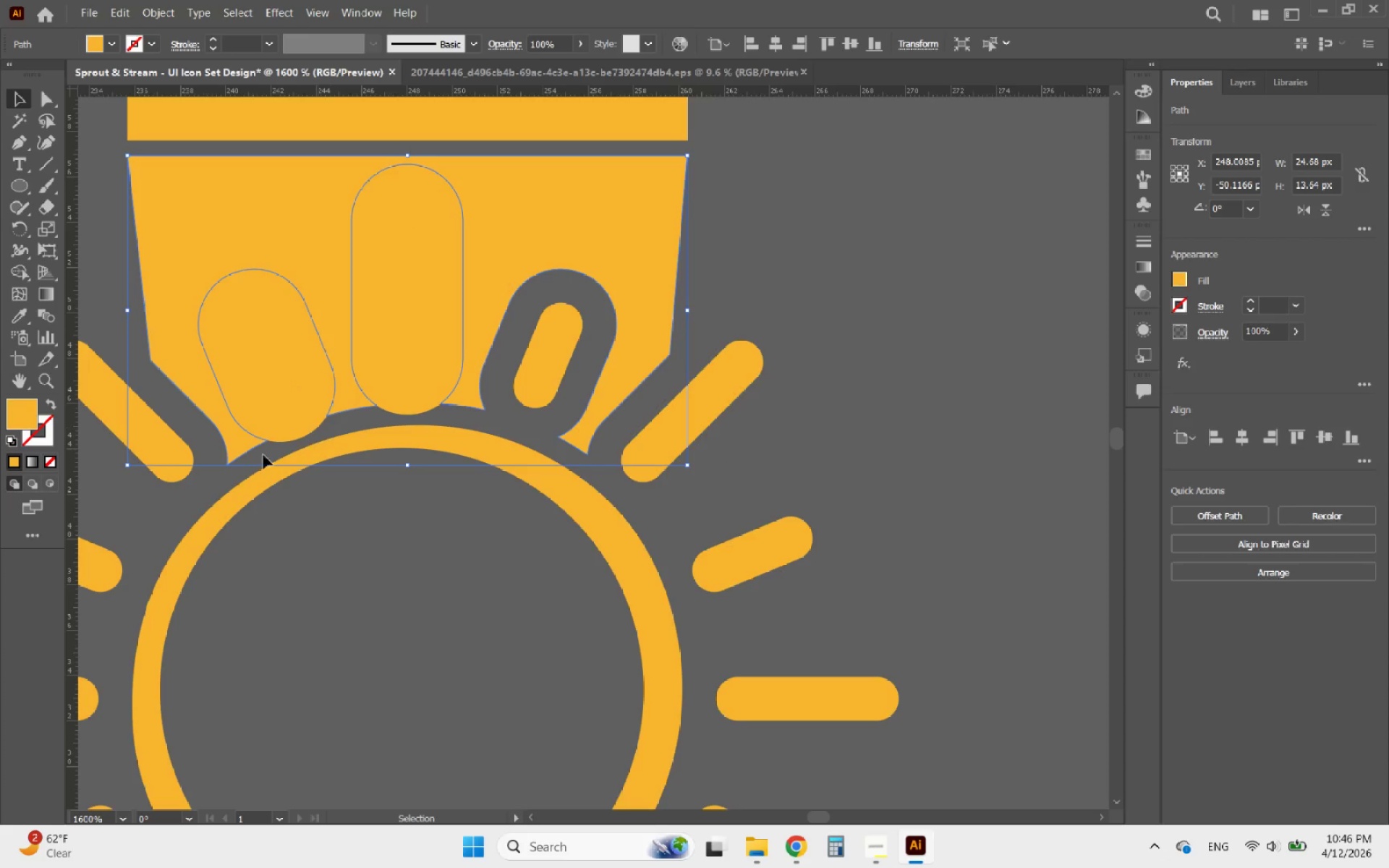 
left_click([164, 506])
 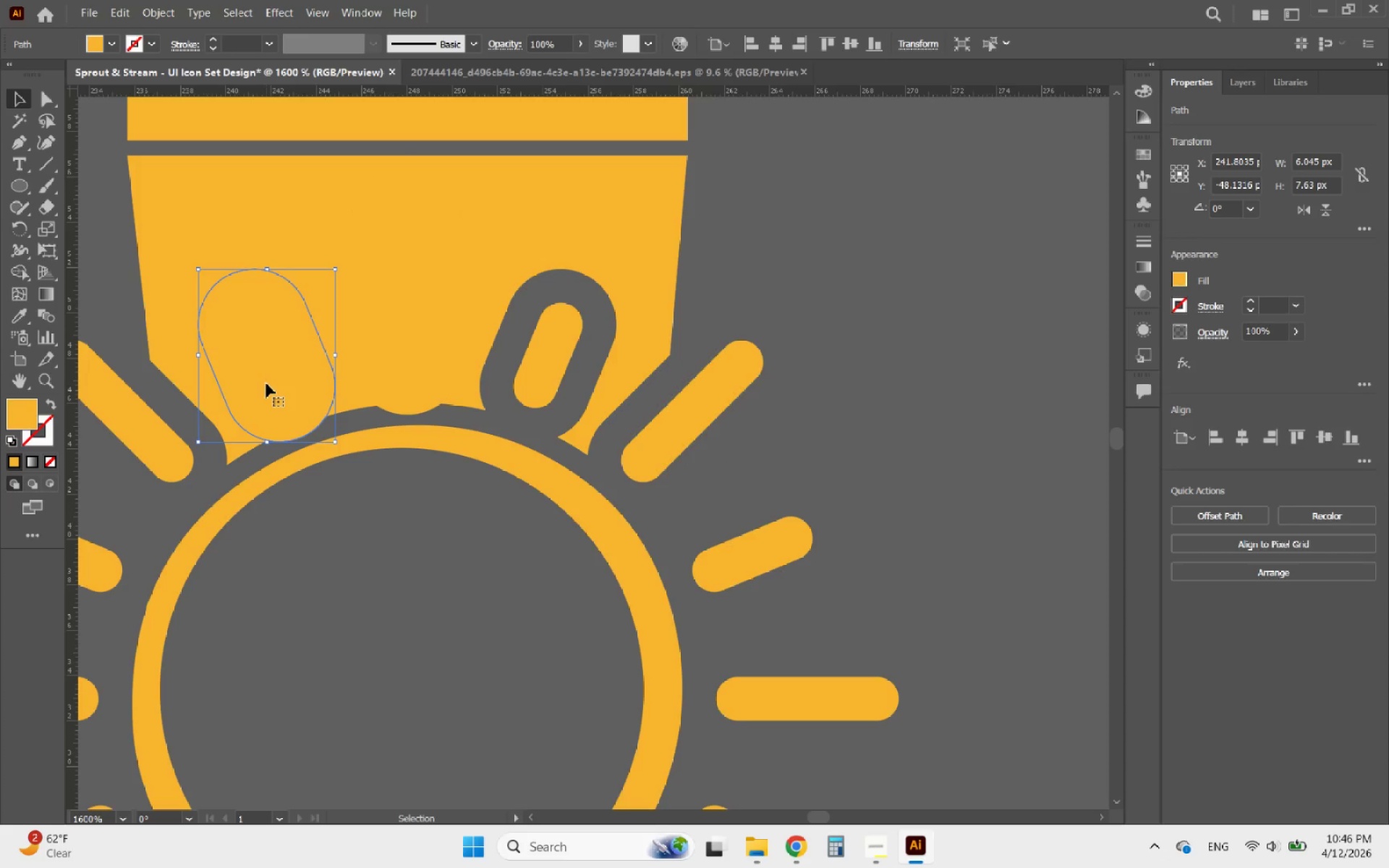 
key(Delete)
 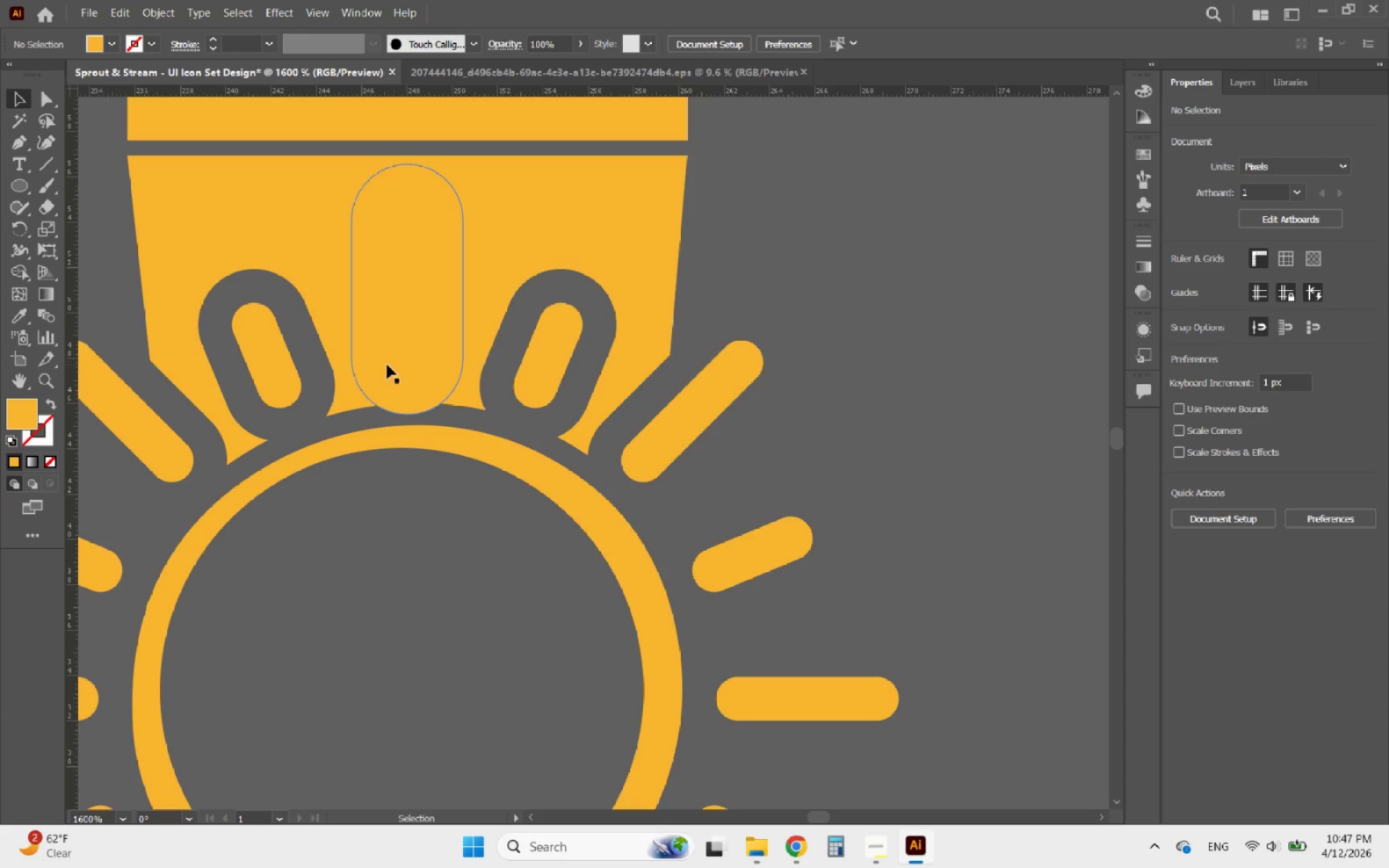 
left_click([373, 368])
 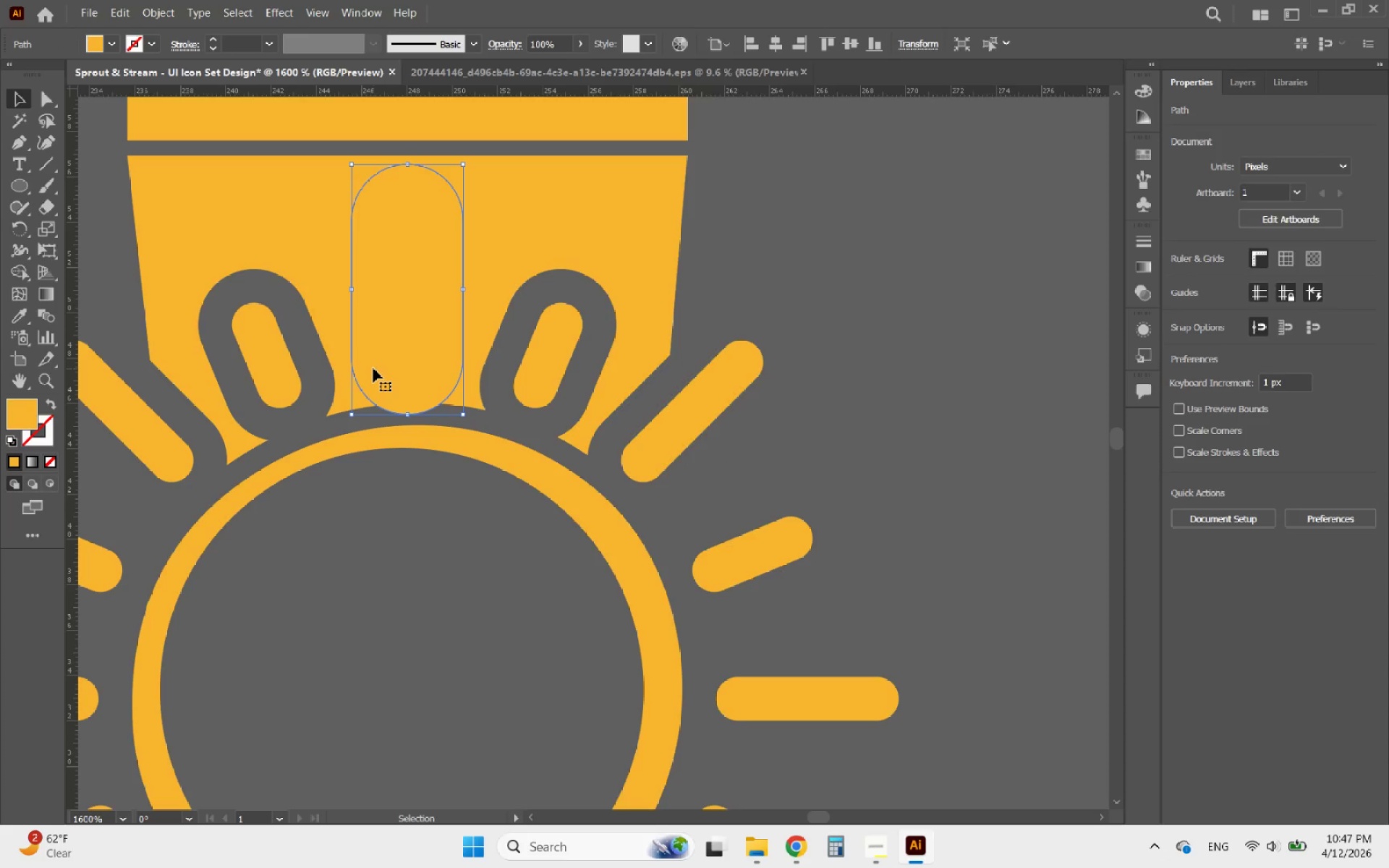 
key(Delete)
 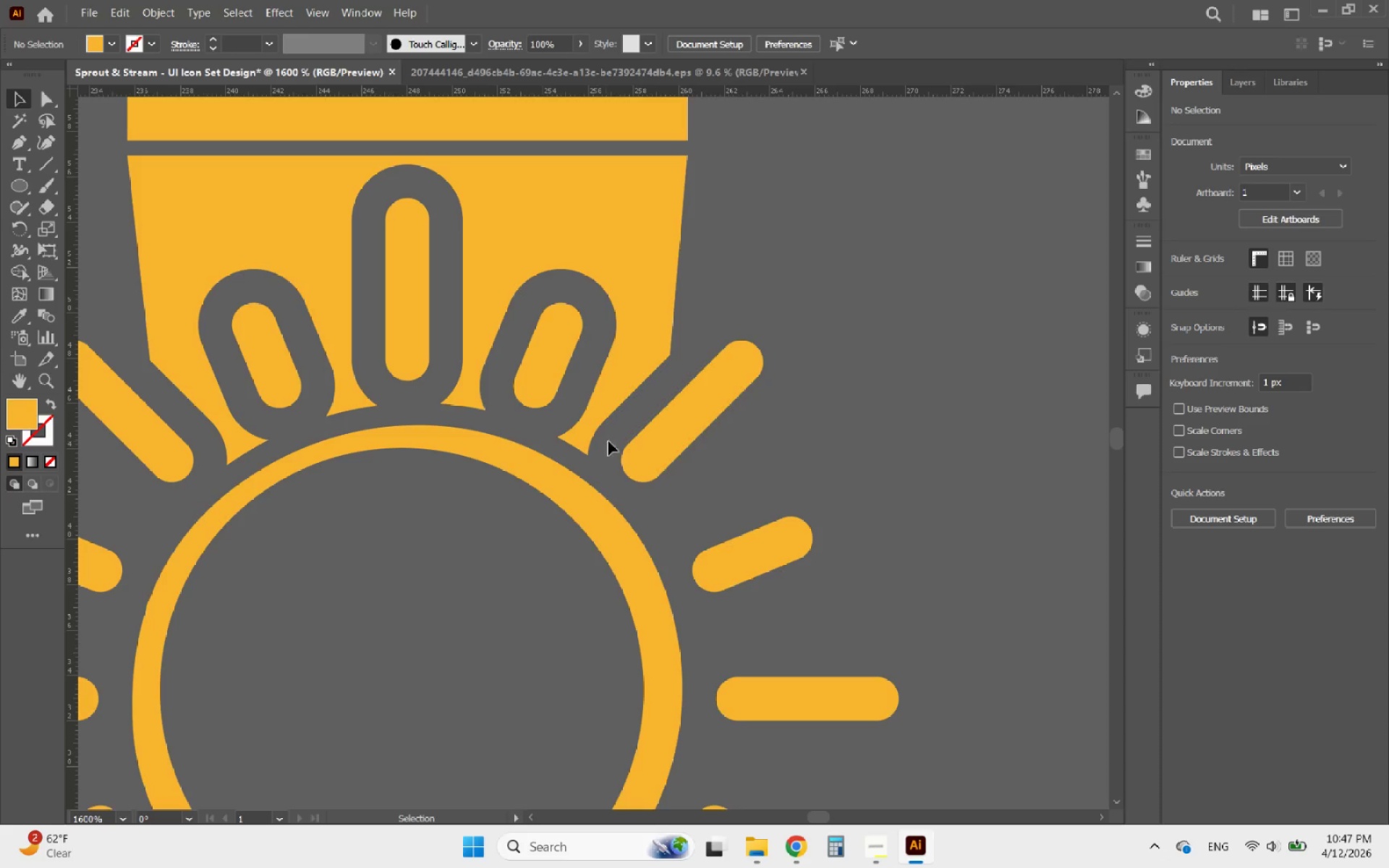 
hold_key(key=AltLeft, duration=0.75)
scroll: coordinate [731, 429], scroll_direction: down, amount: 3.0
 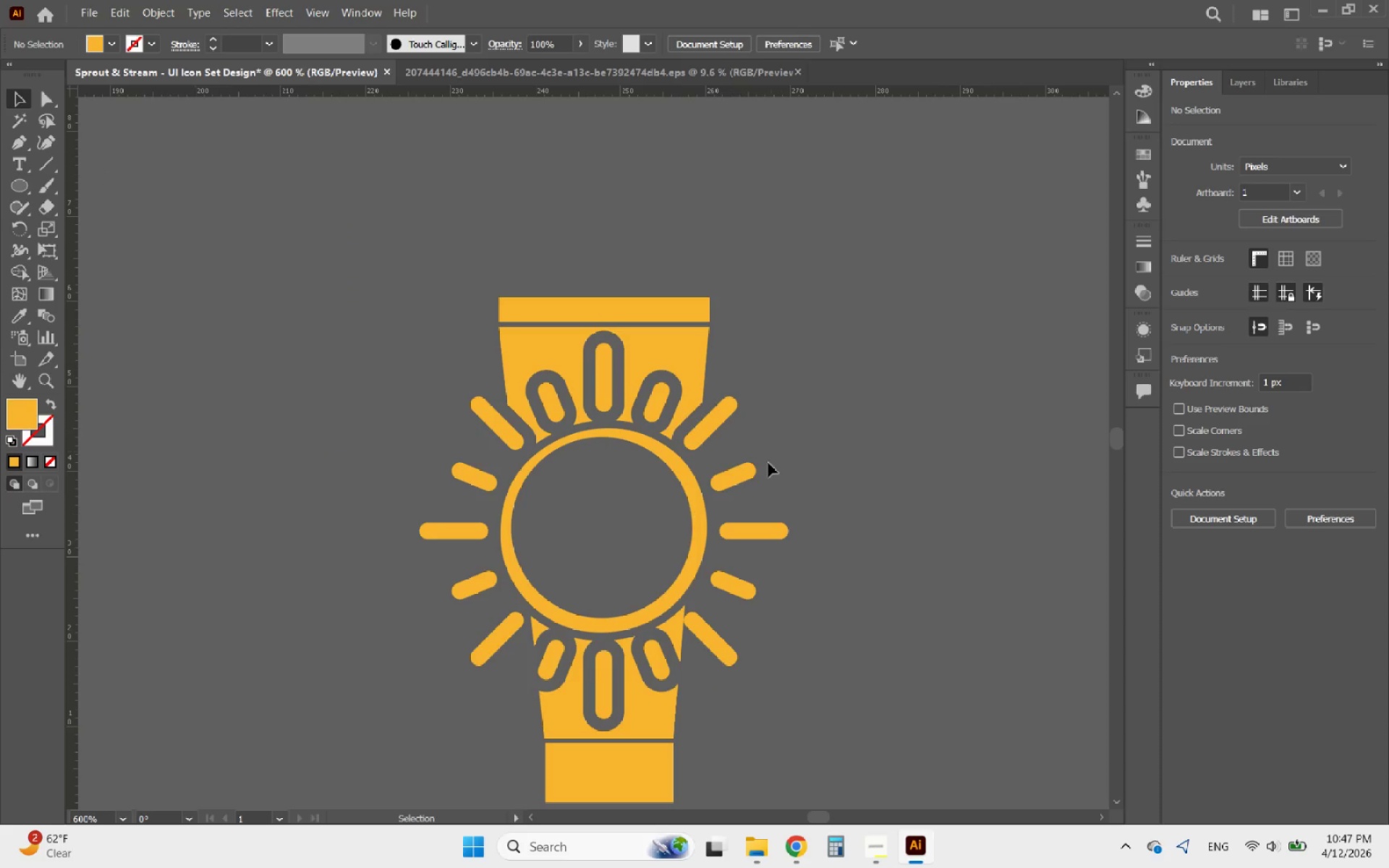 
hold_key(key=AltLeft, duration=0.73)
scroll: coordinate [776, 490], scroll_direction: down, amount: 2.0
 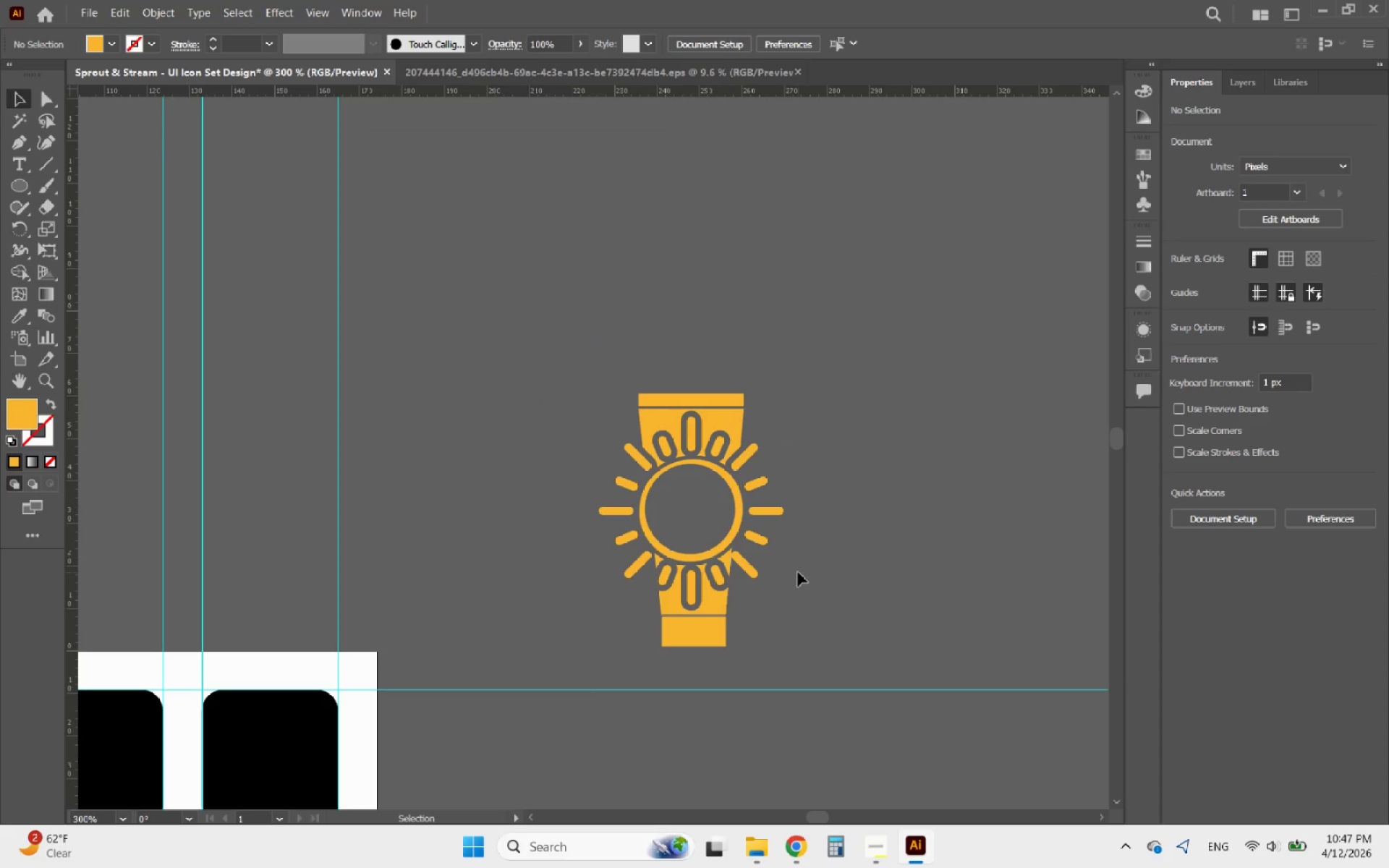 
hold_key(key=AltLeft, duration=1.83)
scroll: coordinate [798, 572], scroll_direction: down, amount: 2.0
 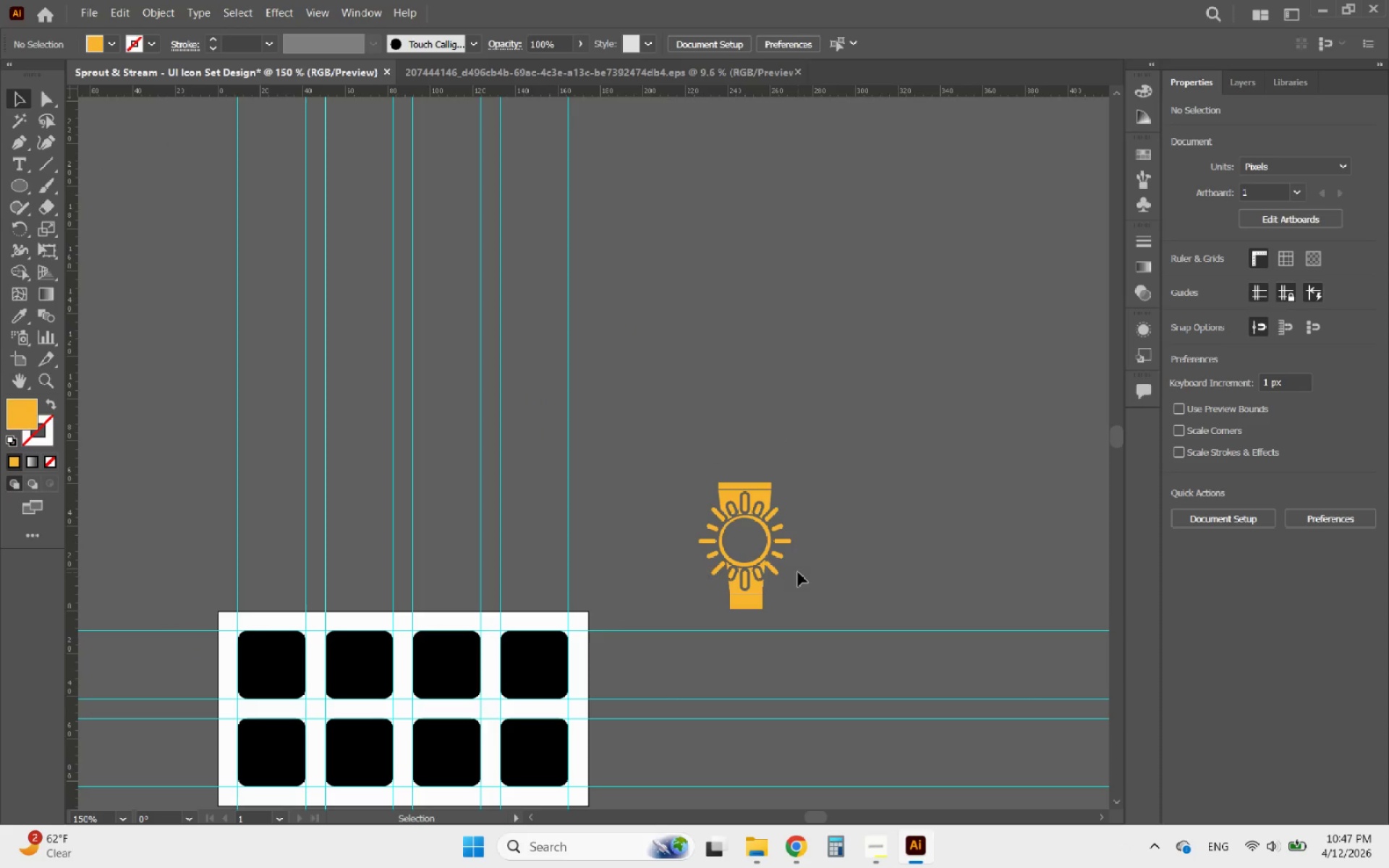 
hold_key(key=AltLeft, duration=0.72)
scroll: coordinate [789, 585], scroll_direction: up, amount: 2.0
 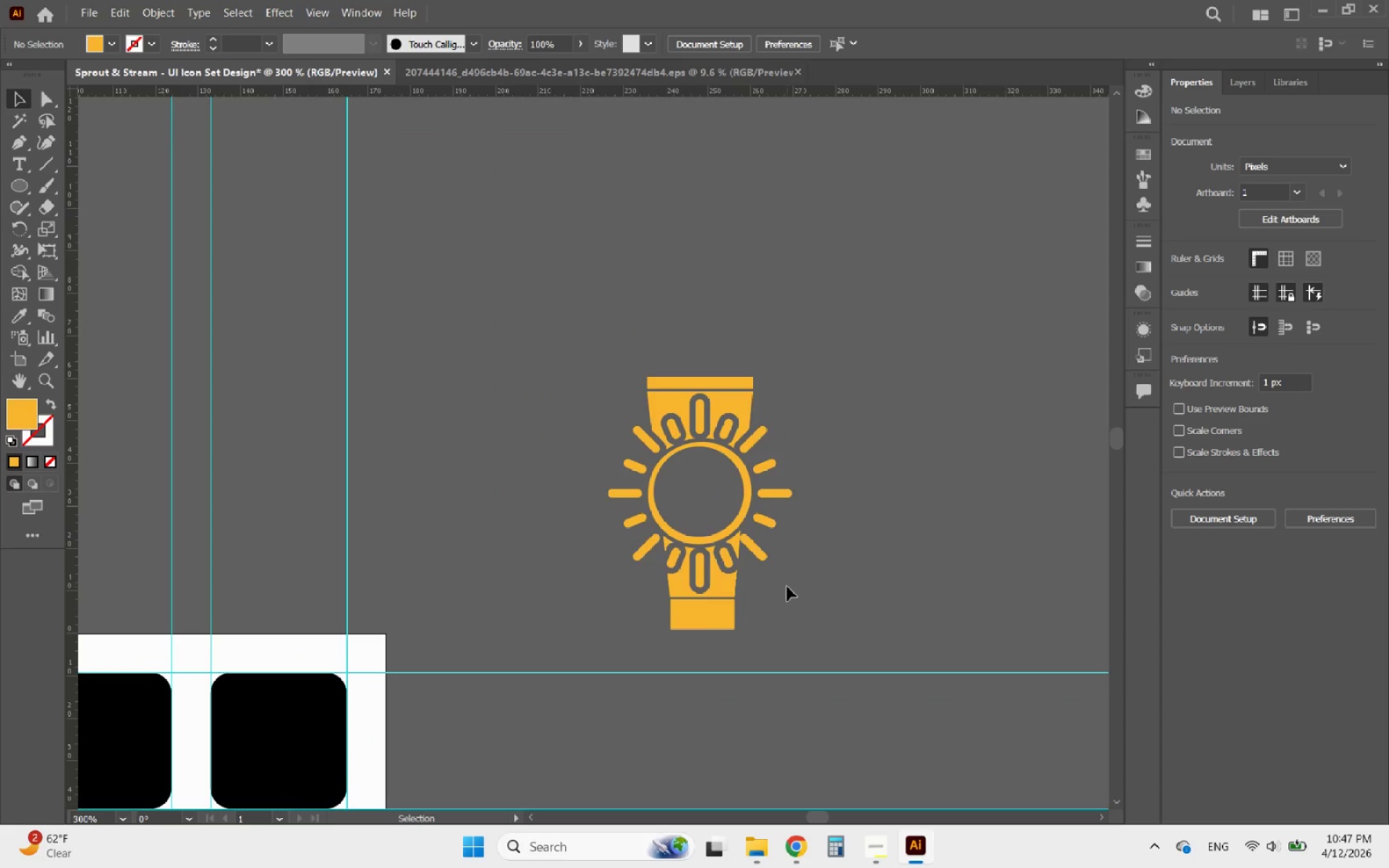 
wait(6.8)
 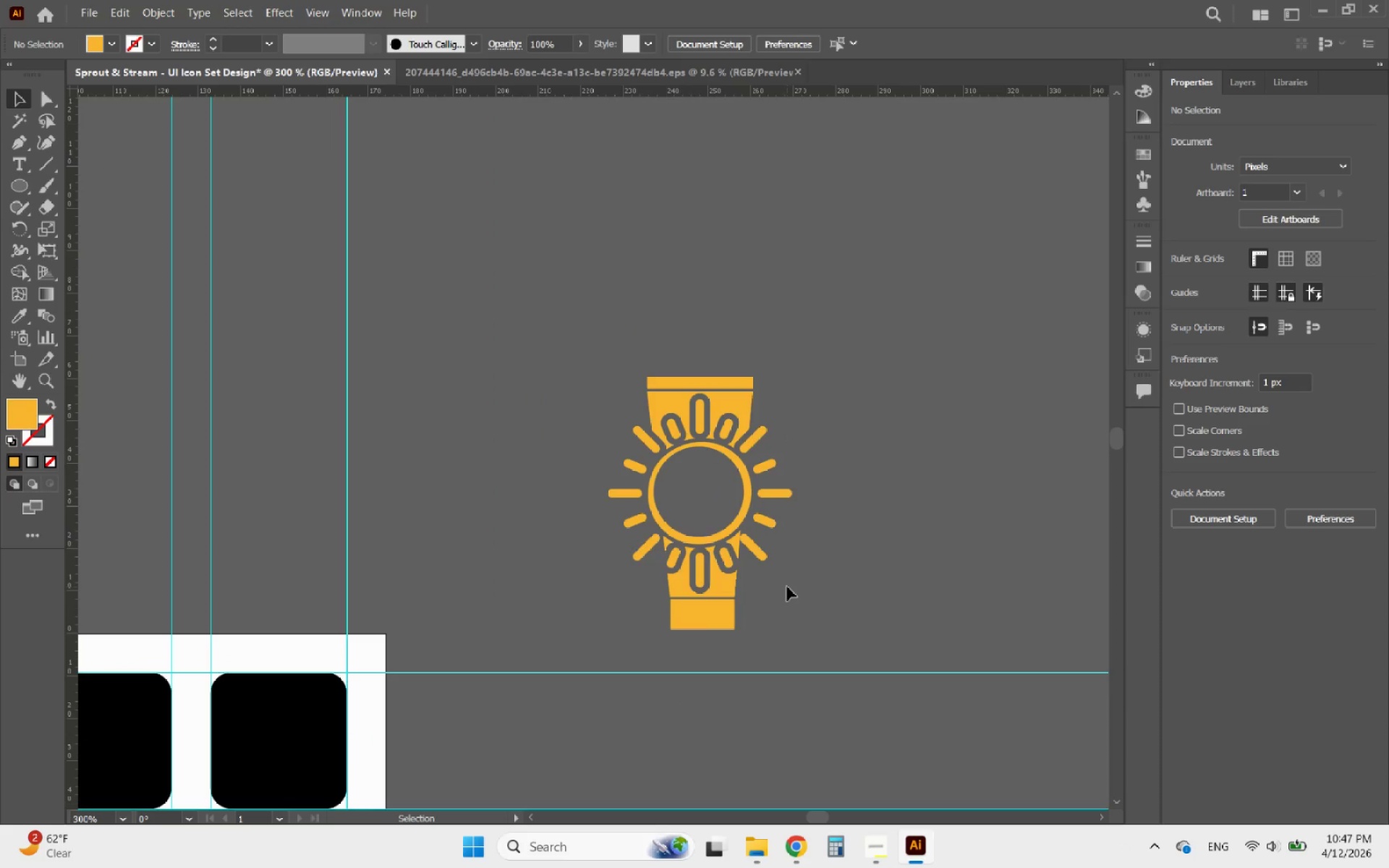 
hold_key(key=Z, duration=1.11)
 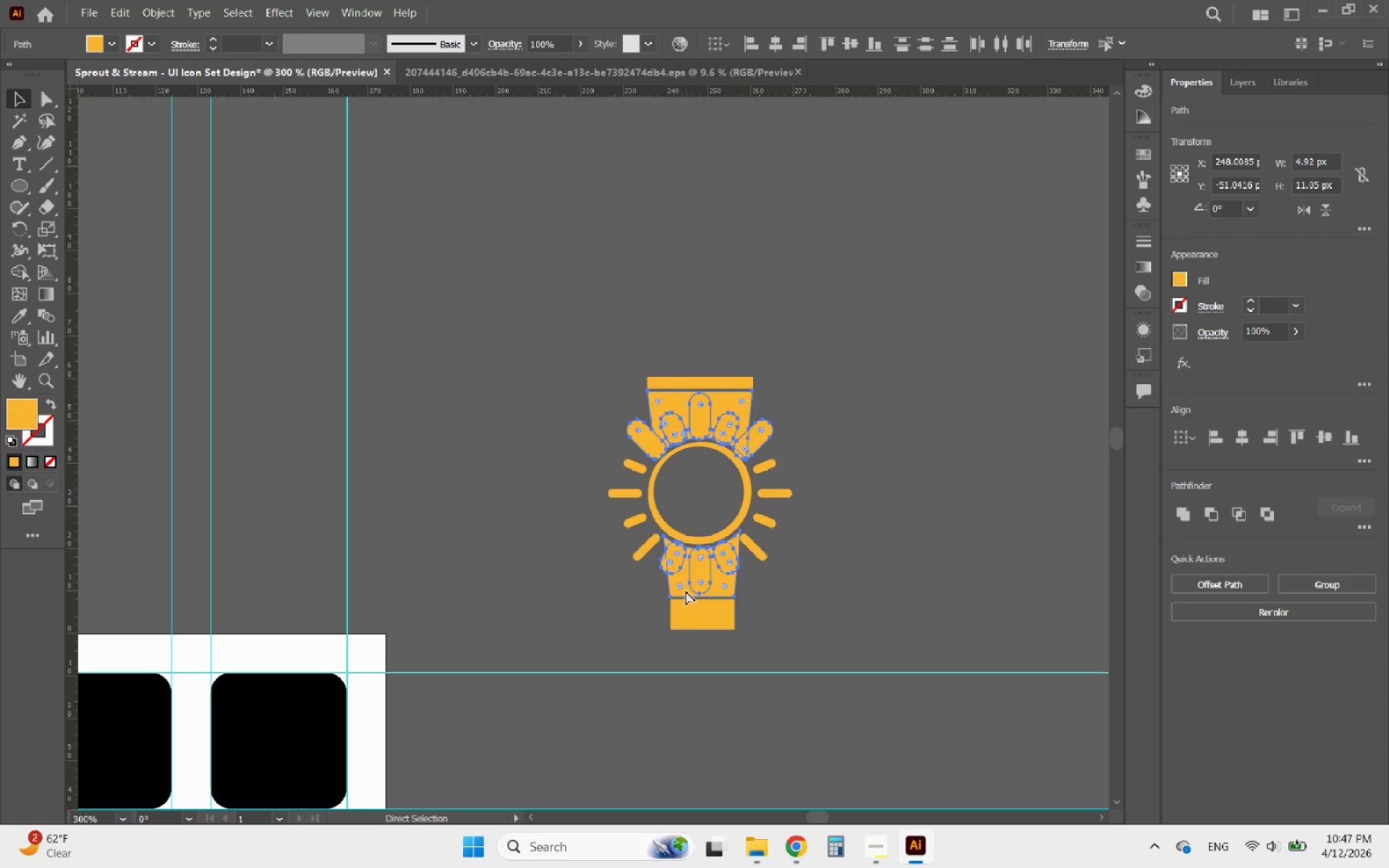 
key(Control+Z)
 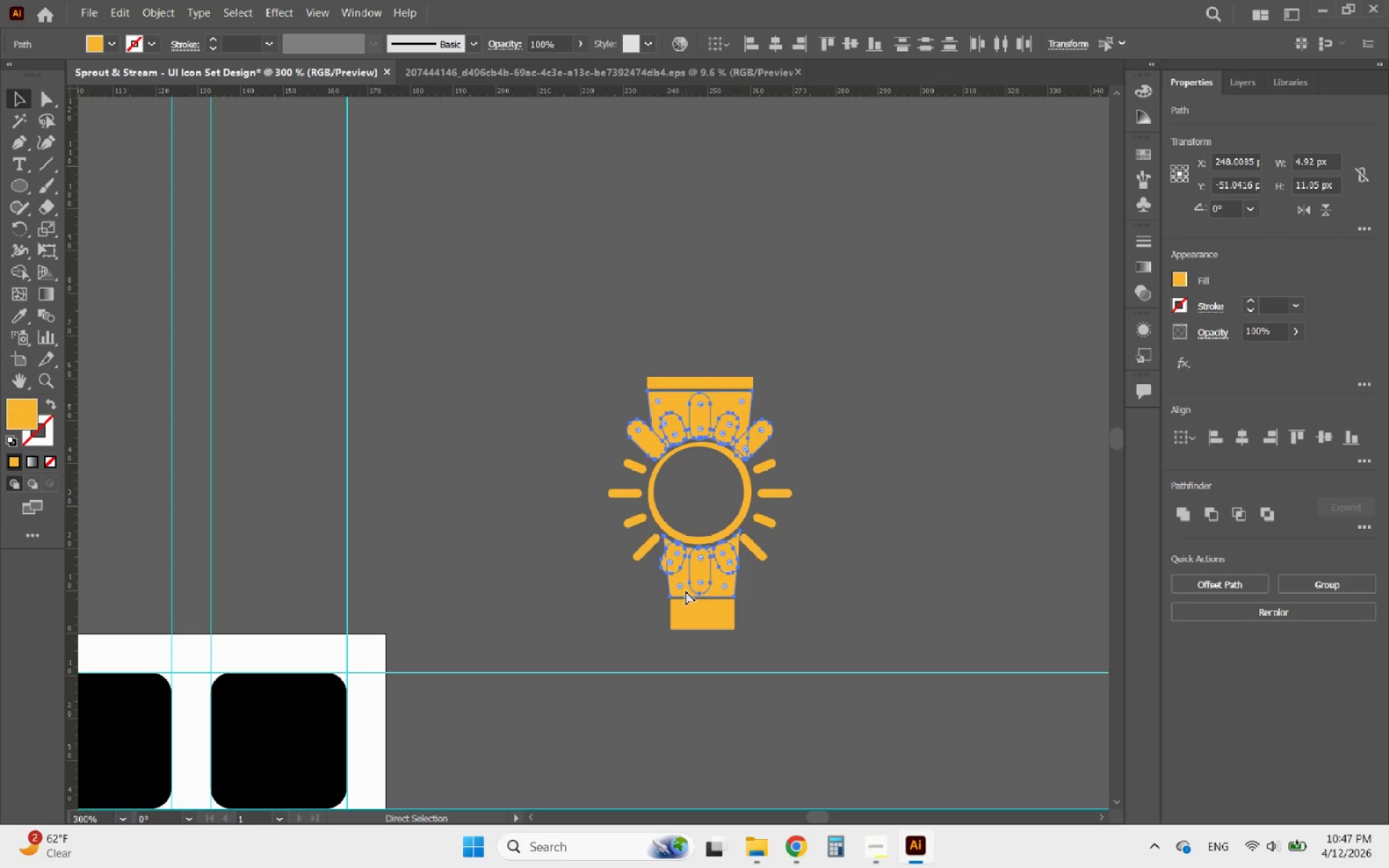 
hold_key(key=Z, duration=1.34)
 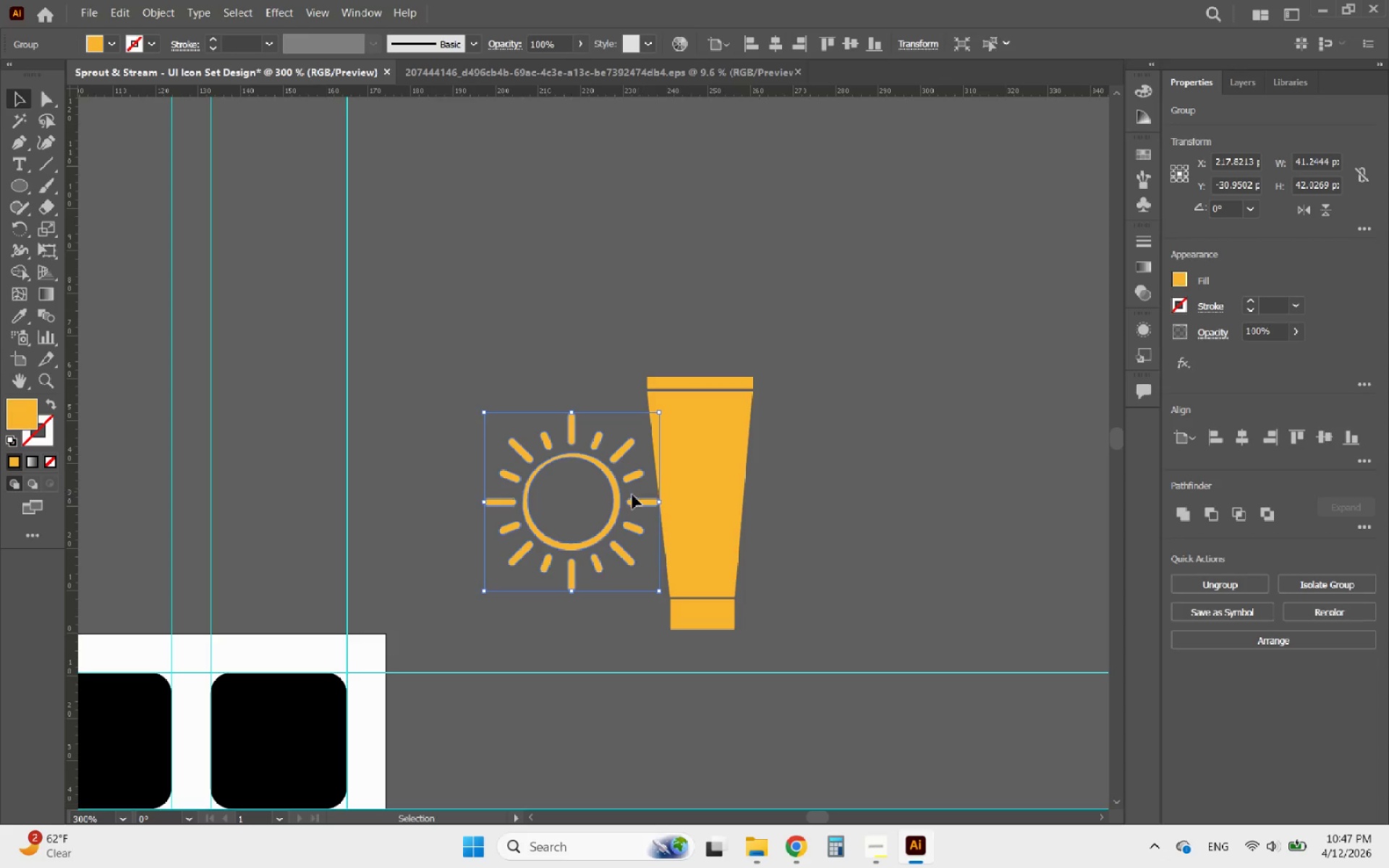 
left_click_drag(start_coordinate=[620, 500], to_coordinate=[599, 491])
 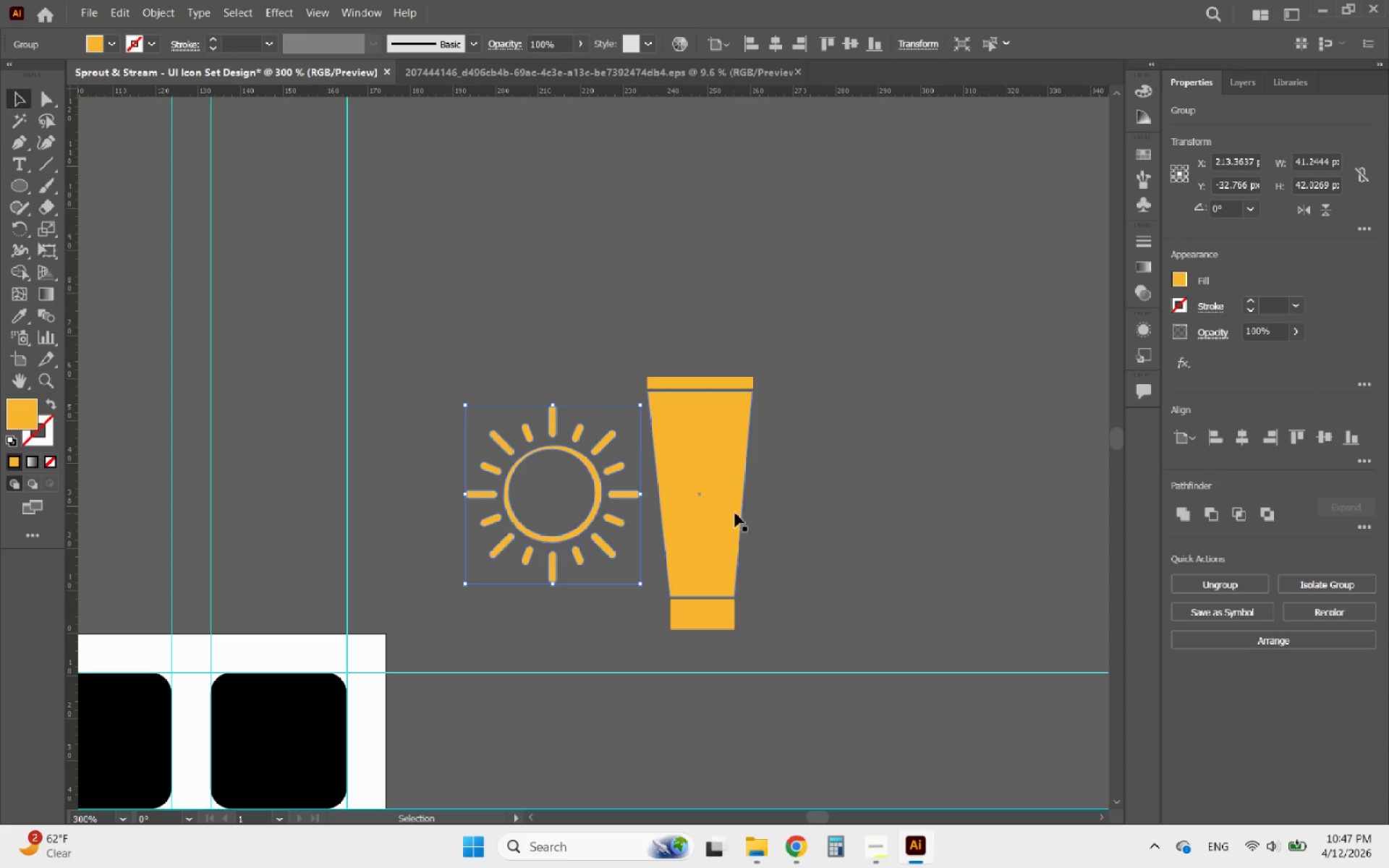 
left_click([833, 533])
 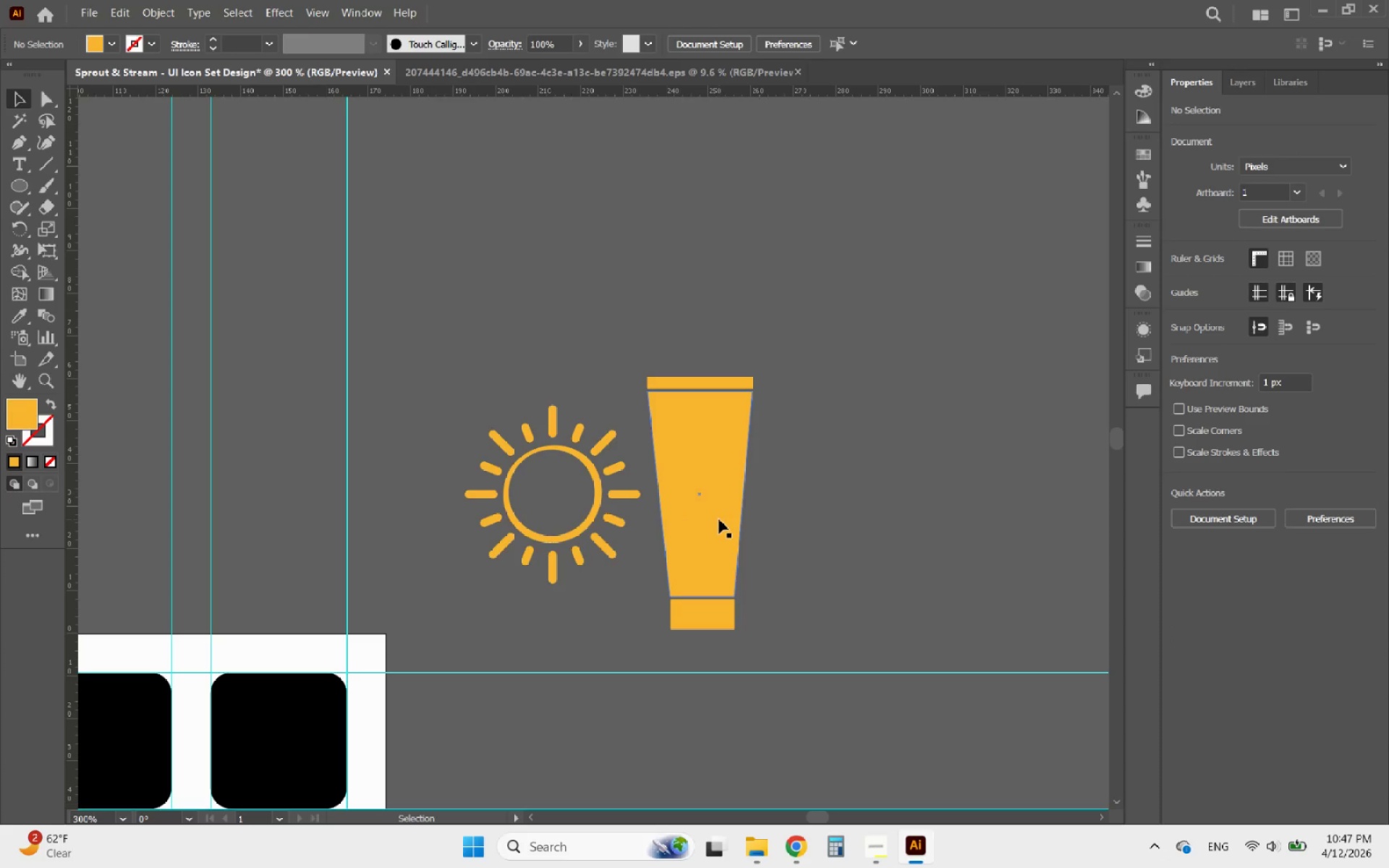 
left_click([719, 519])
 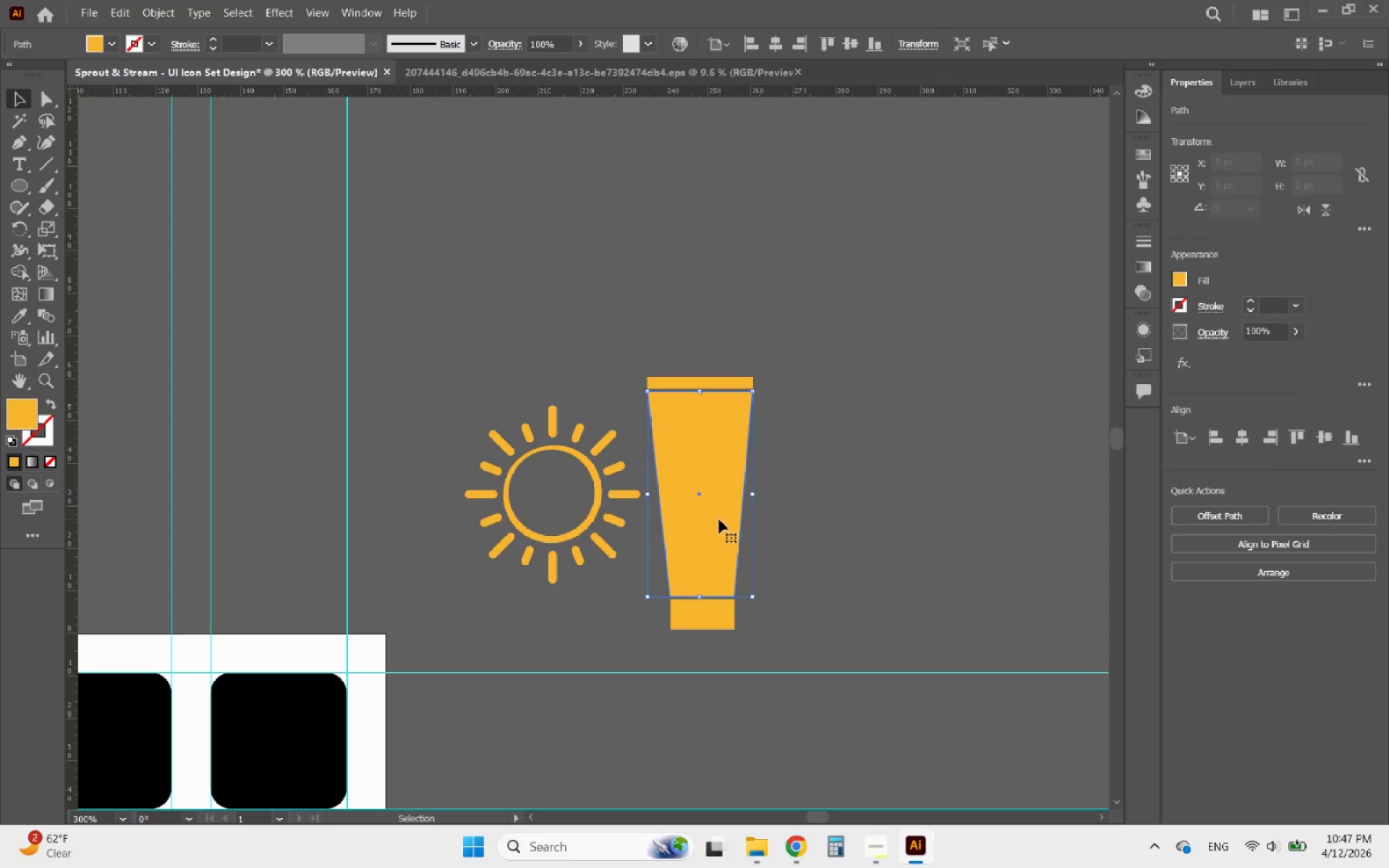 
hold_key(key=AltLeft, duration=3.45)
left_click_drag(start_coordinate=[719, 519], to_coordinate=[569, 520])
 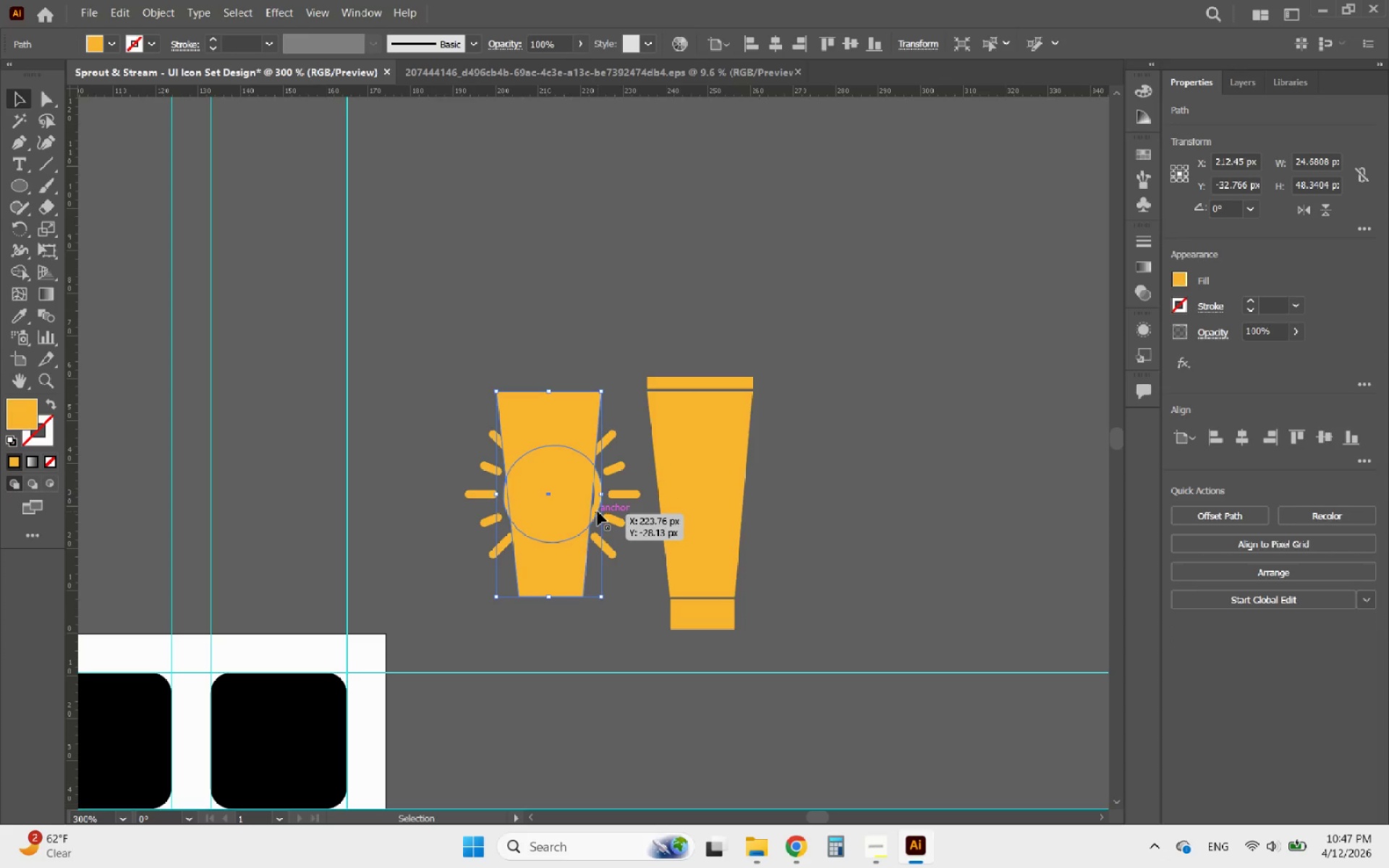 
hold_key(key=ShiftLeft, duration=2.19)
 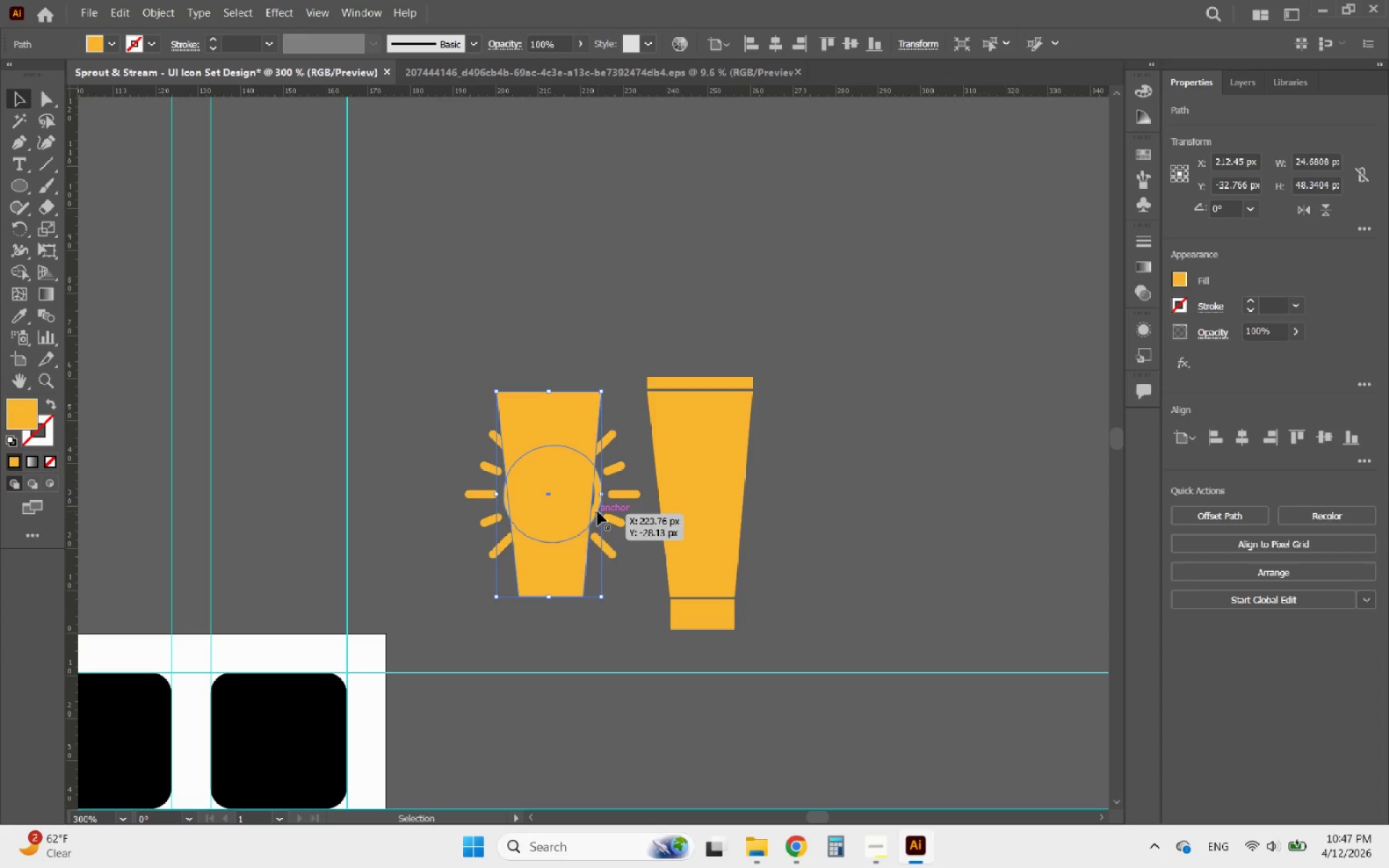 
left_click([598, 511])
 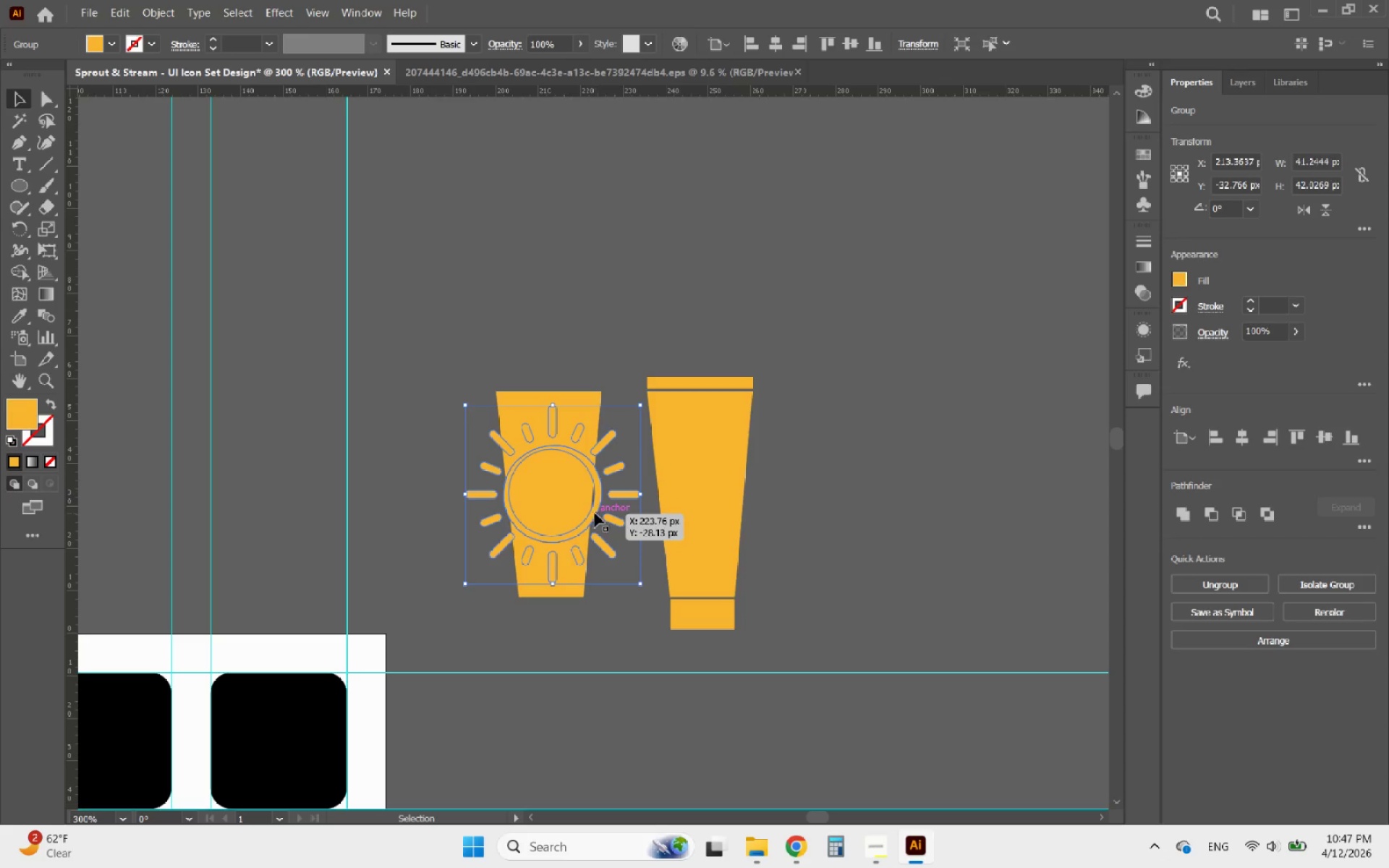 
hold_key(key=ShiftLeft, duration=4.95)
left_click_drag(start_coordinate=[551, 401], to_coordinate=[547, 377])
 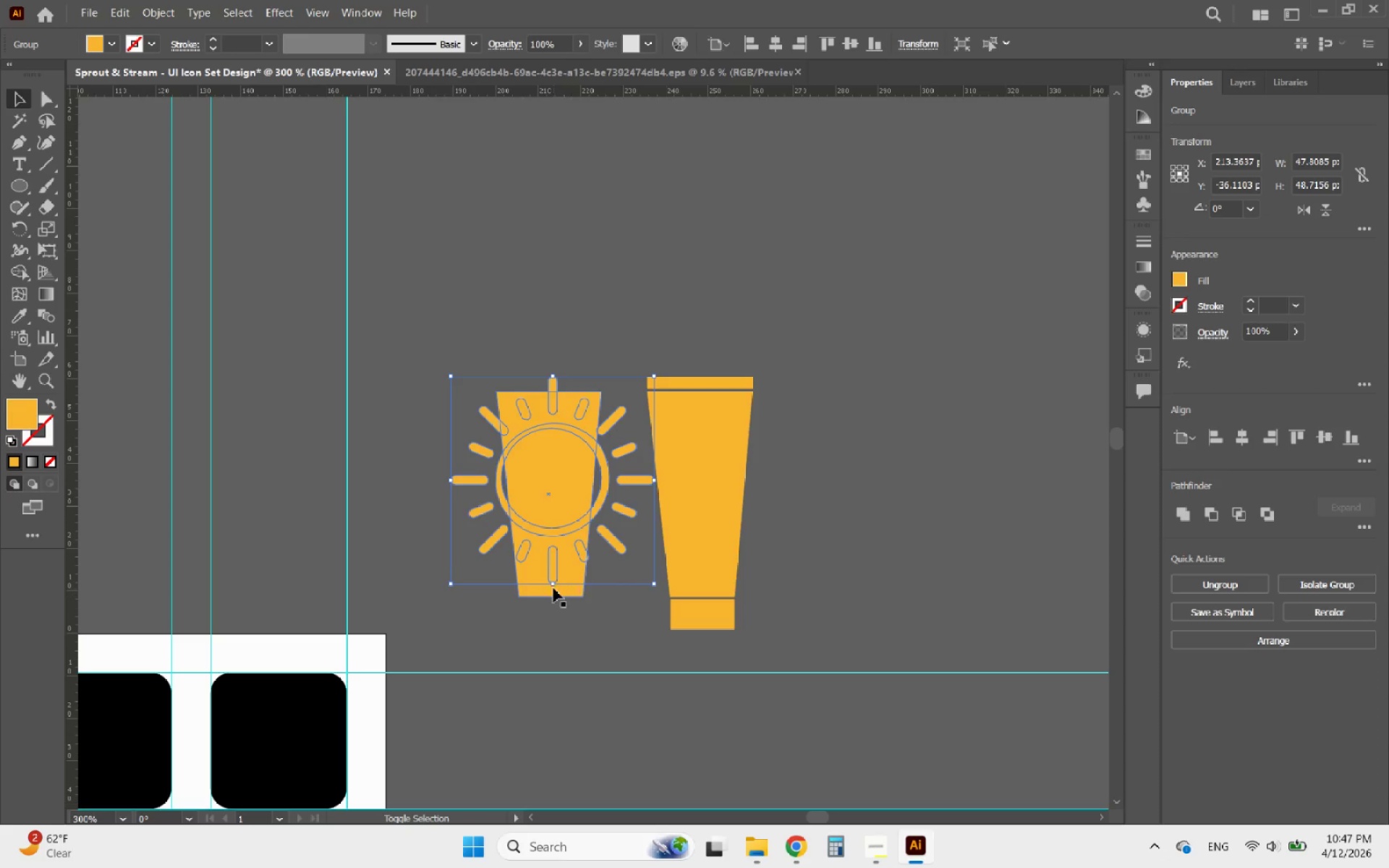 
left_click_drag(start_coordinate=[553, 584], to_coordinate=[522, 629])
 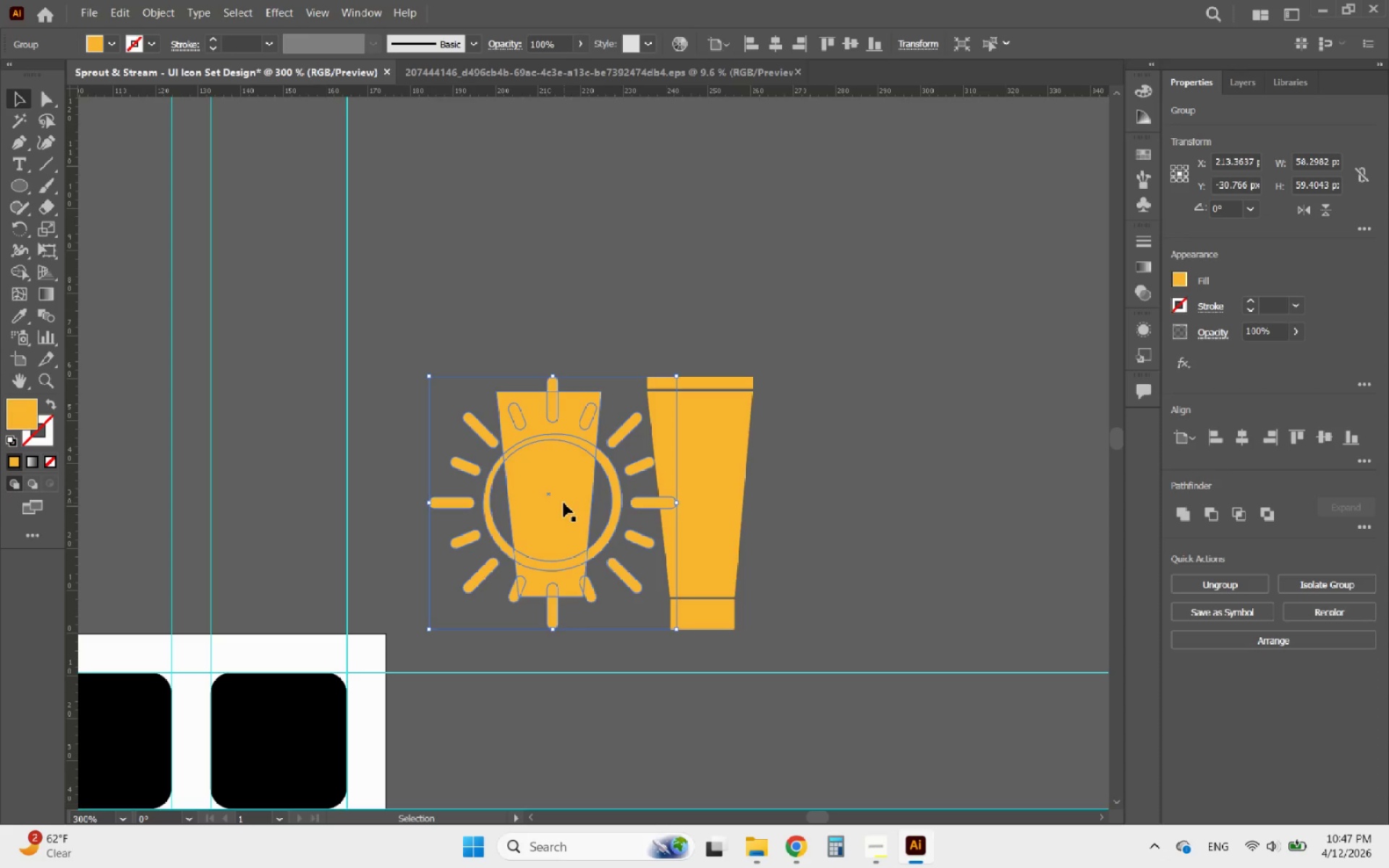 
left_click([564, 503])
 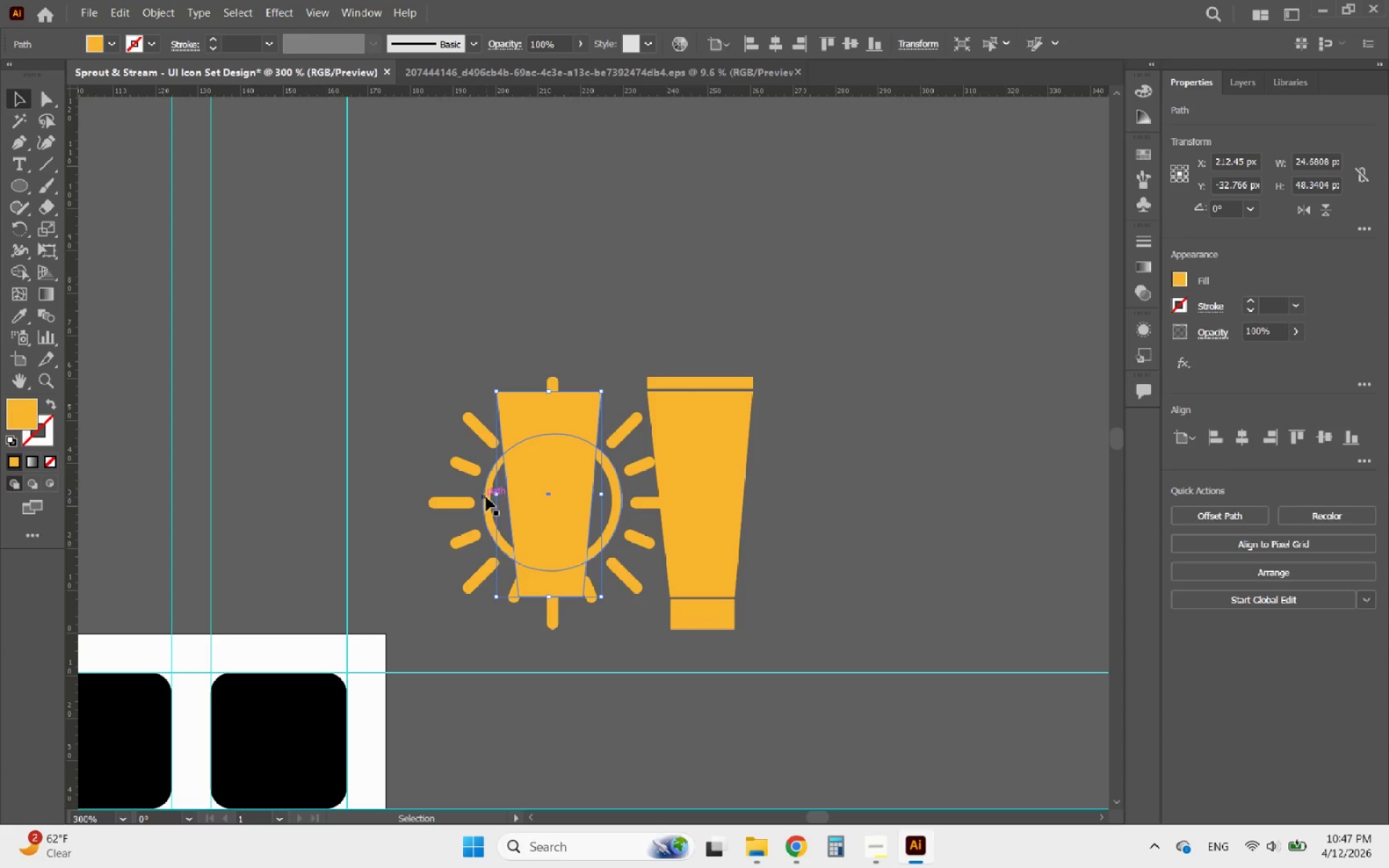 
hold_key(key=ShiftLeft, duration=0.75)
left_click([486, 497])
 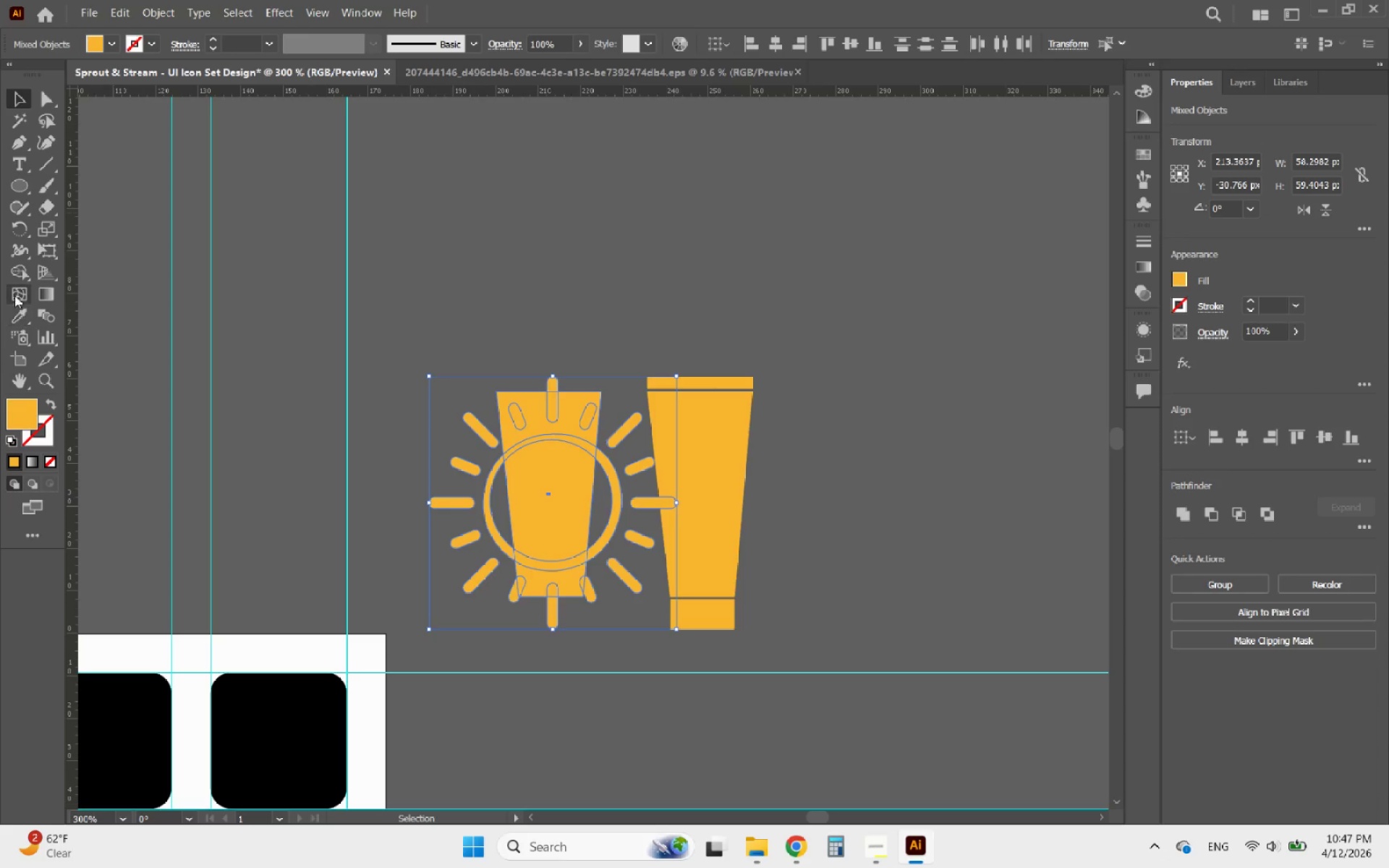 
left_click([14, 271])
 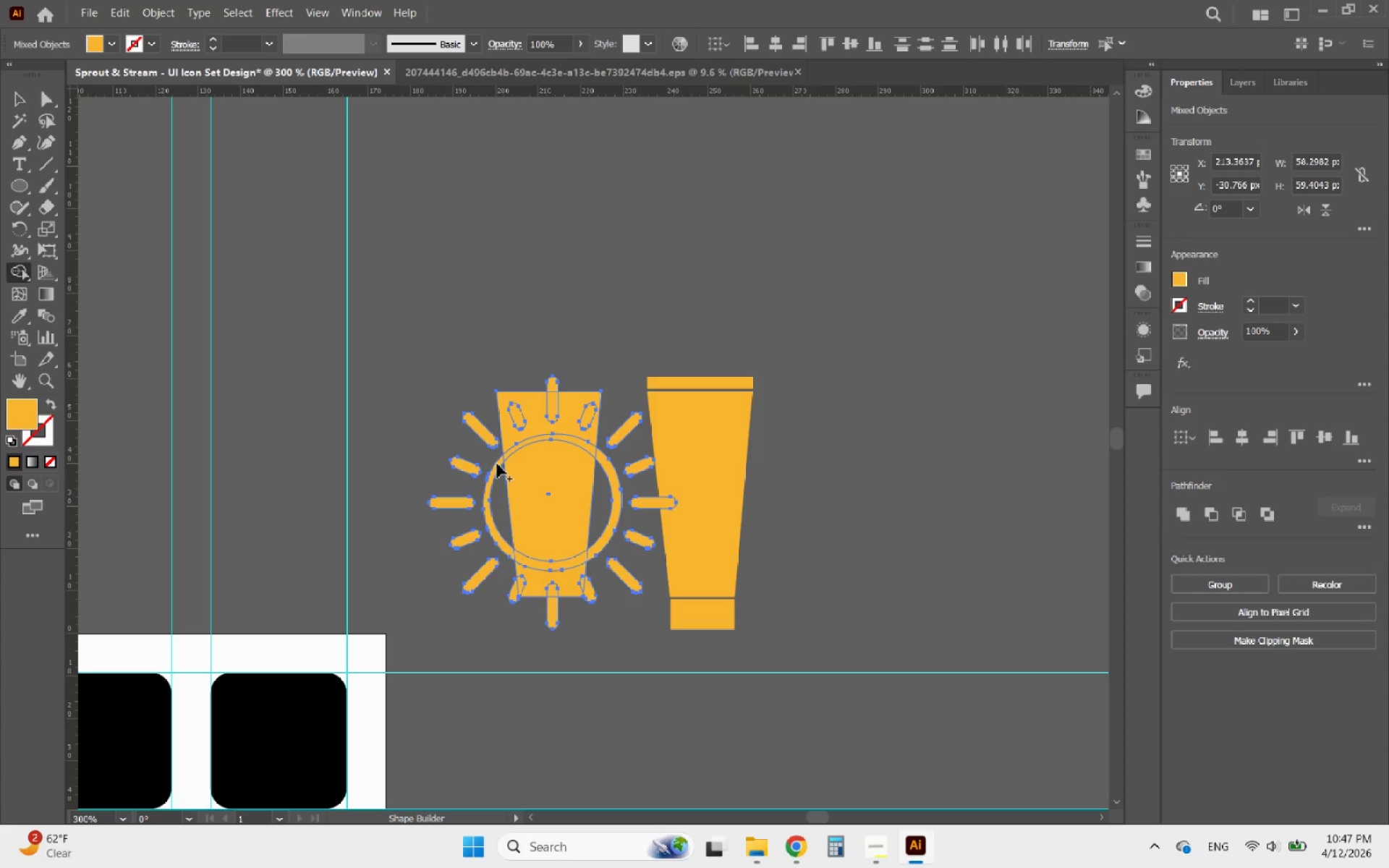 
left_click_drag(start_coordinate=[498, 467], to_coordinate=[493, 470])
 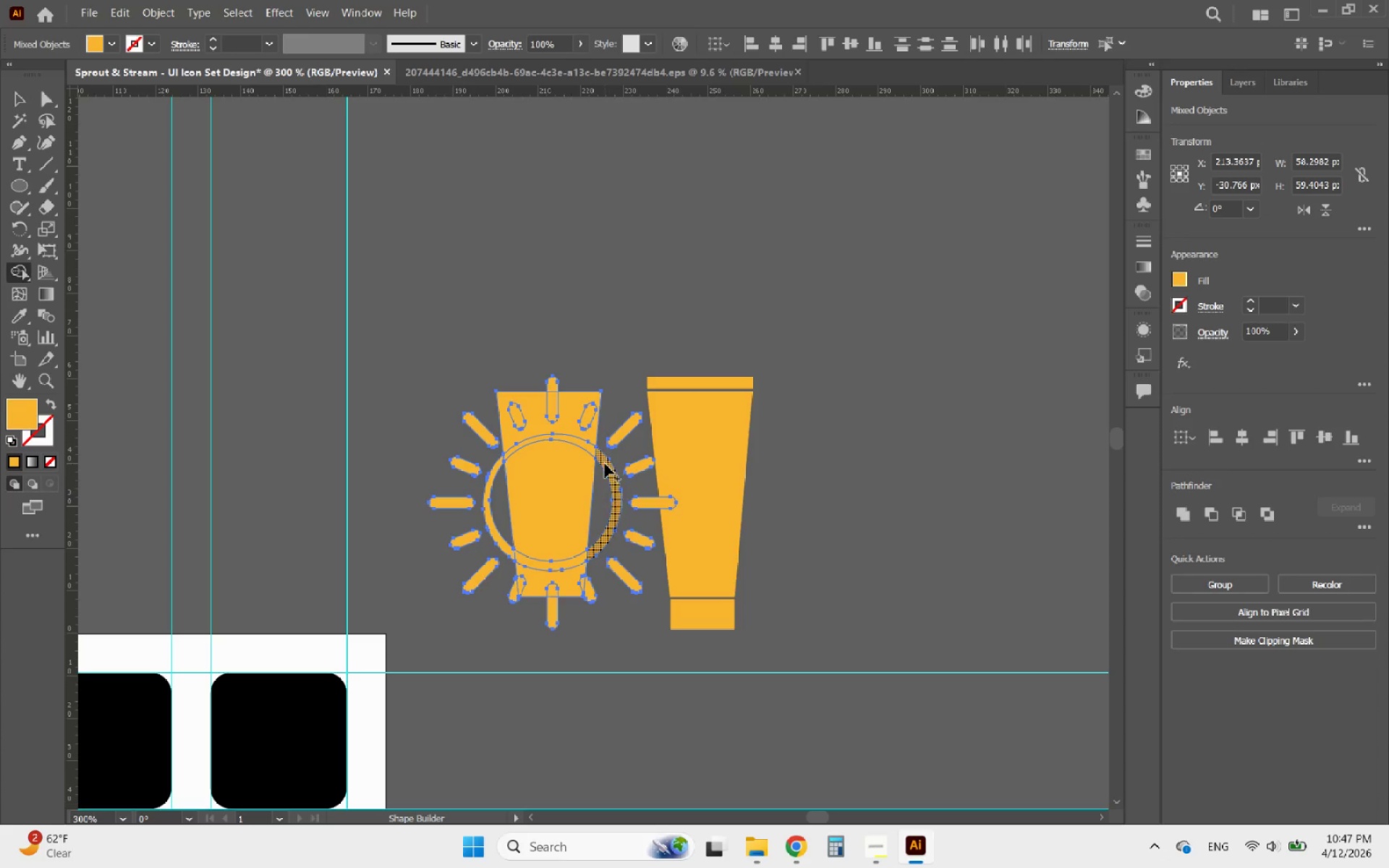 
left_click_drag(start_coordinate=[605, 464], to_coordinate=[613, 473])
 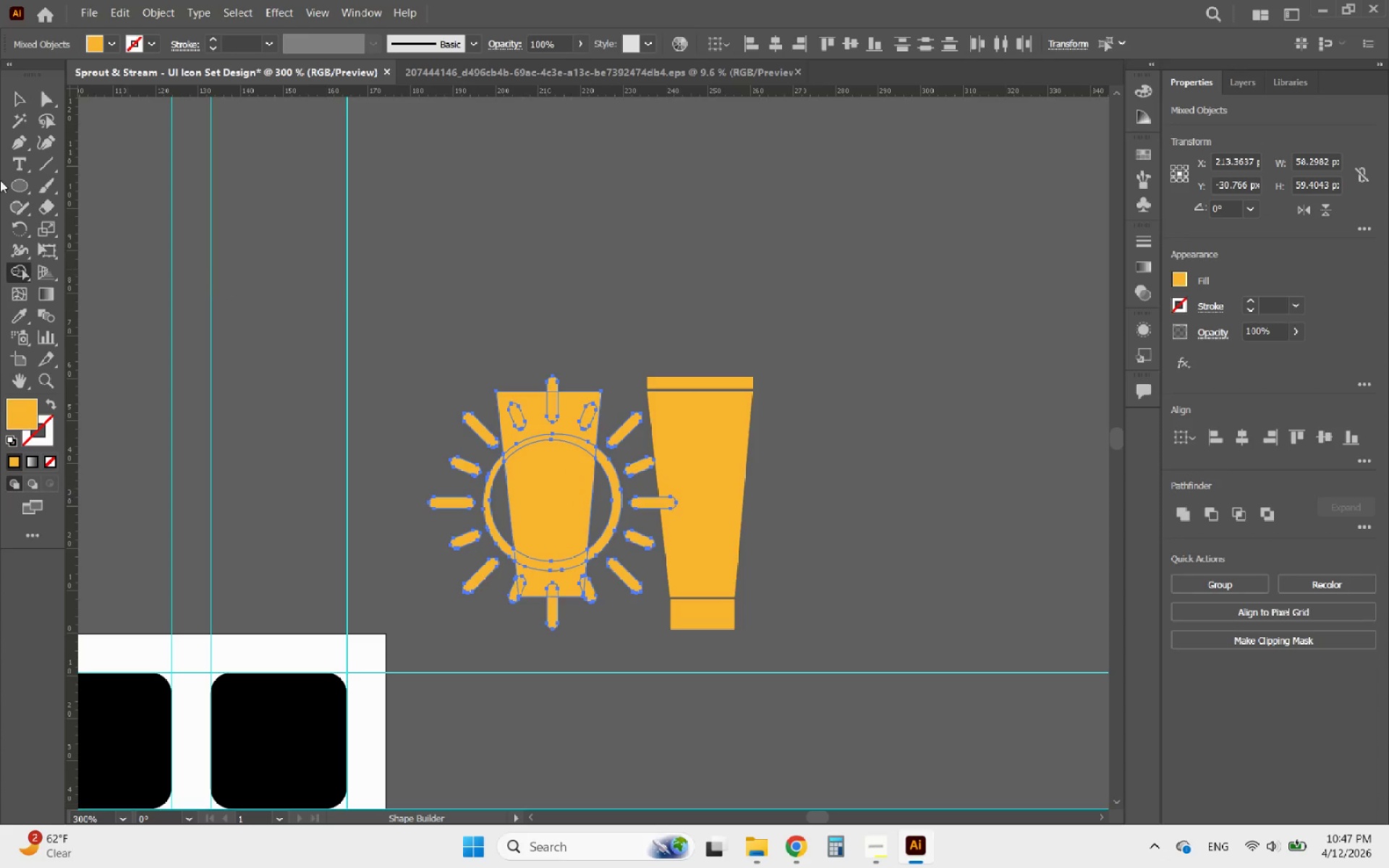 
mouse_move([19, 101])
 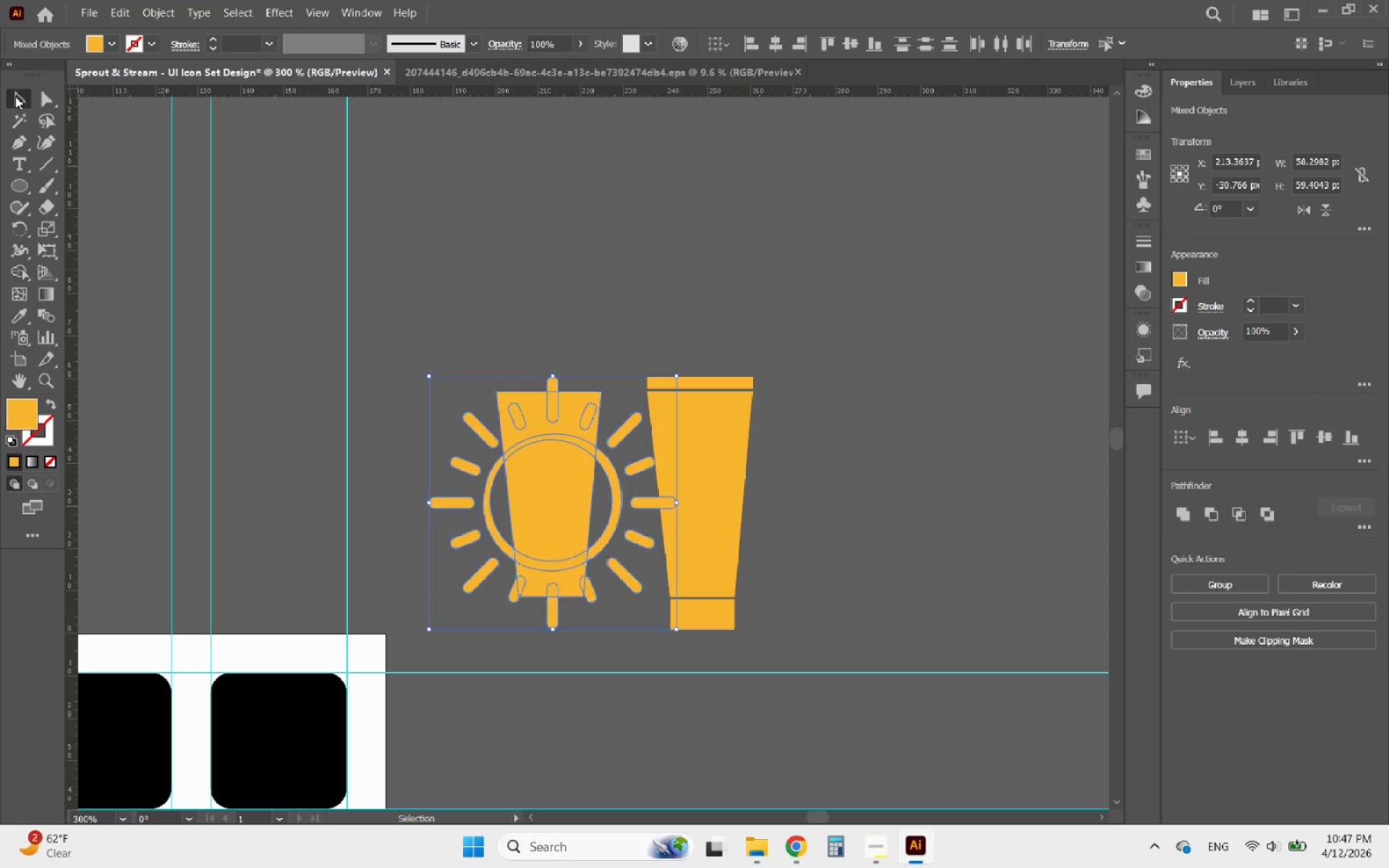 
left_click([15, 96])
 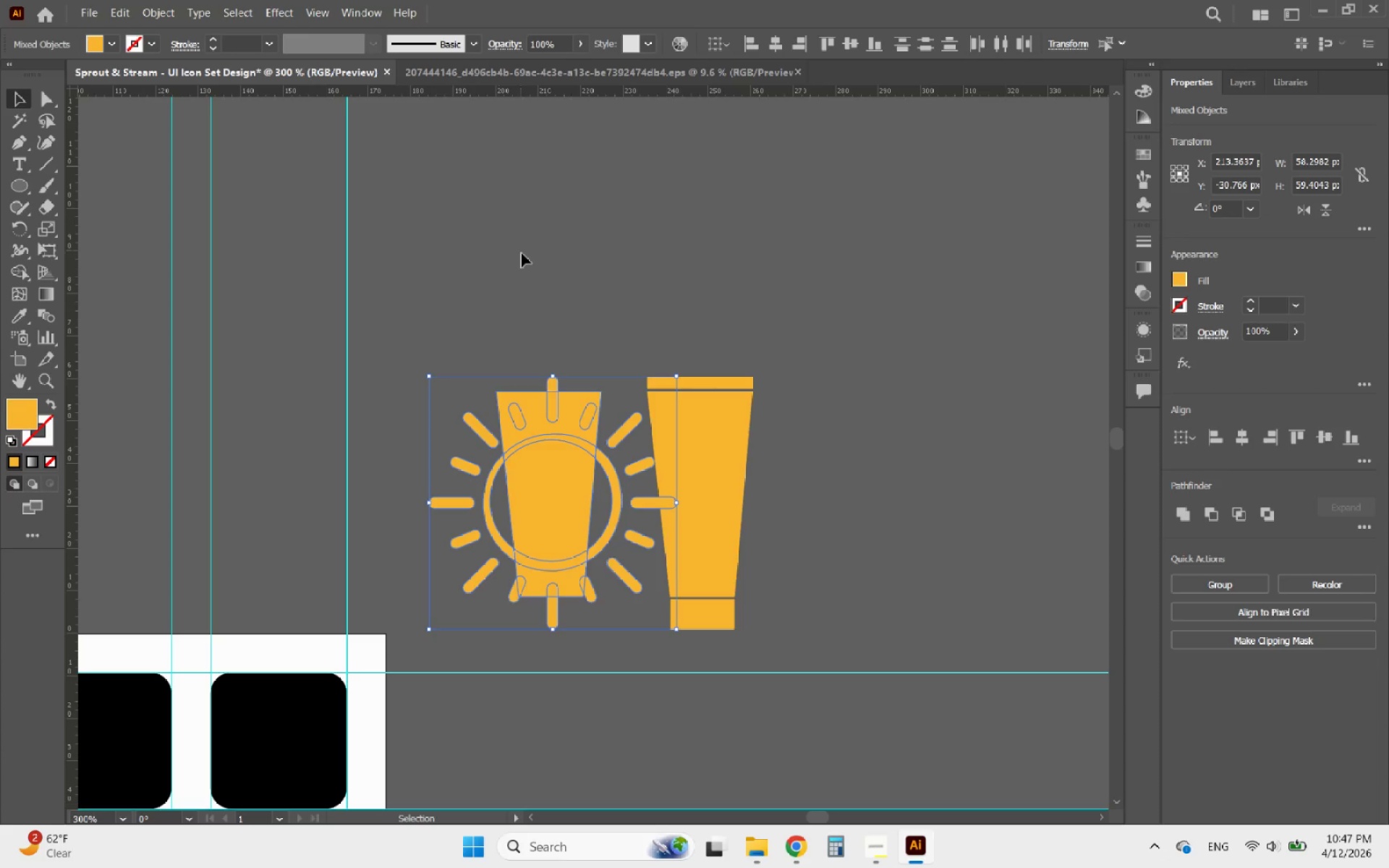 
left_click([530, 253])
 